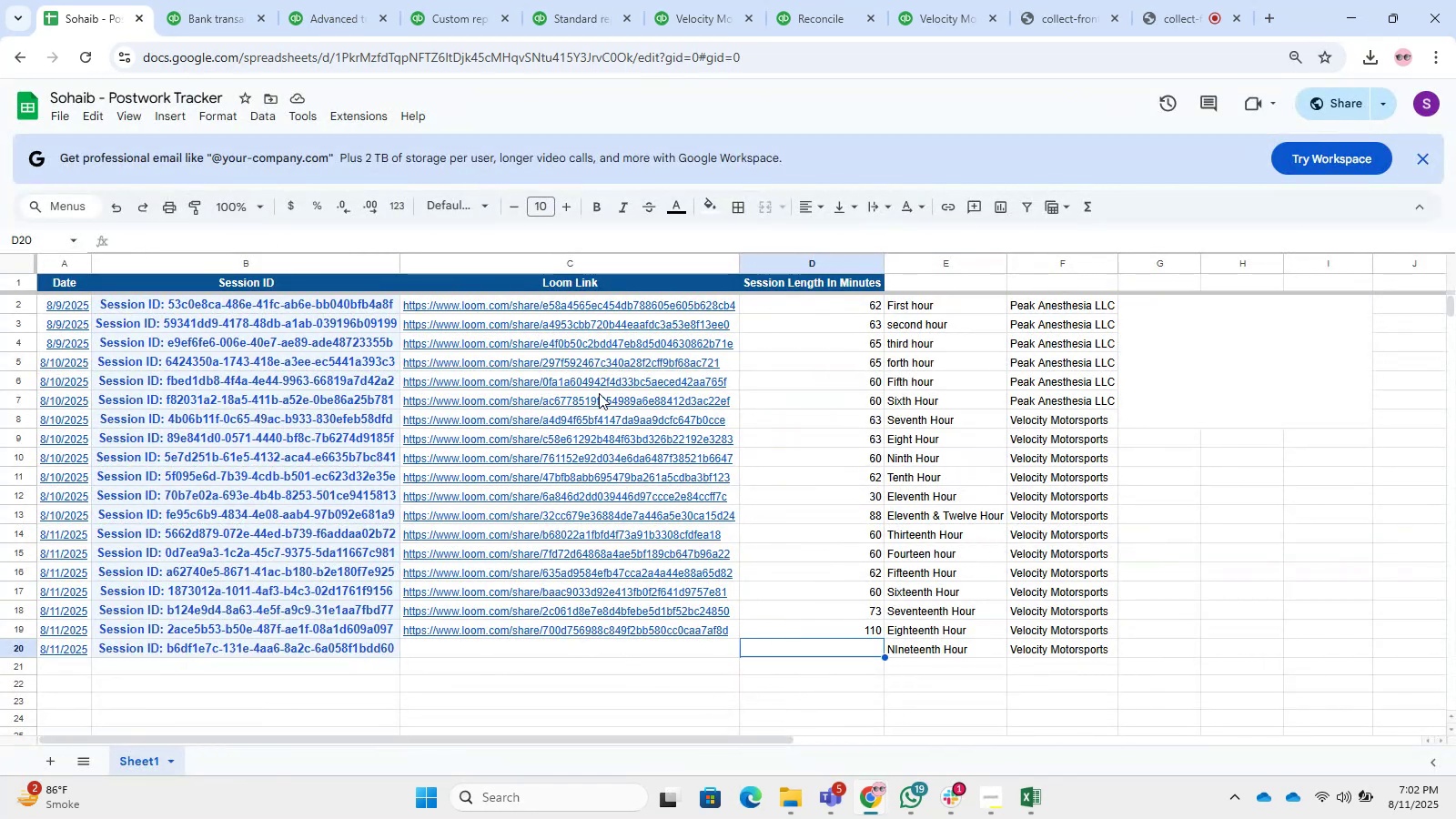 
left_click([956, 798])
 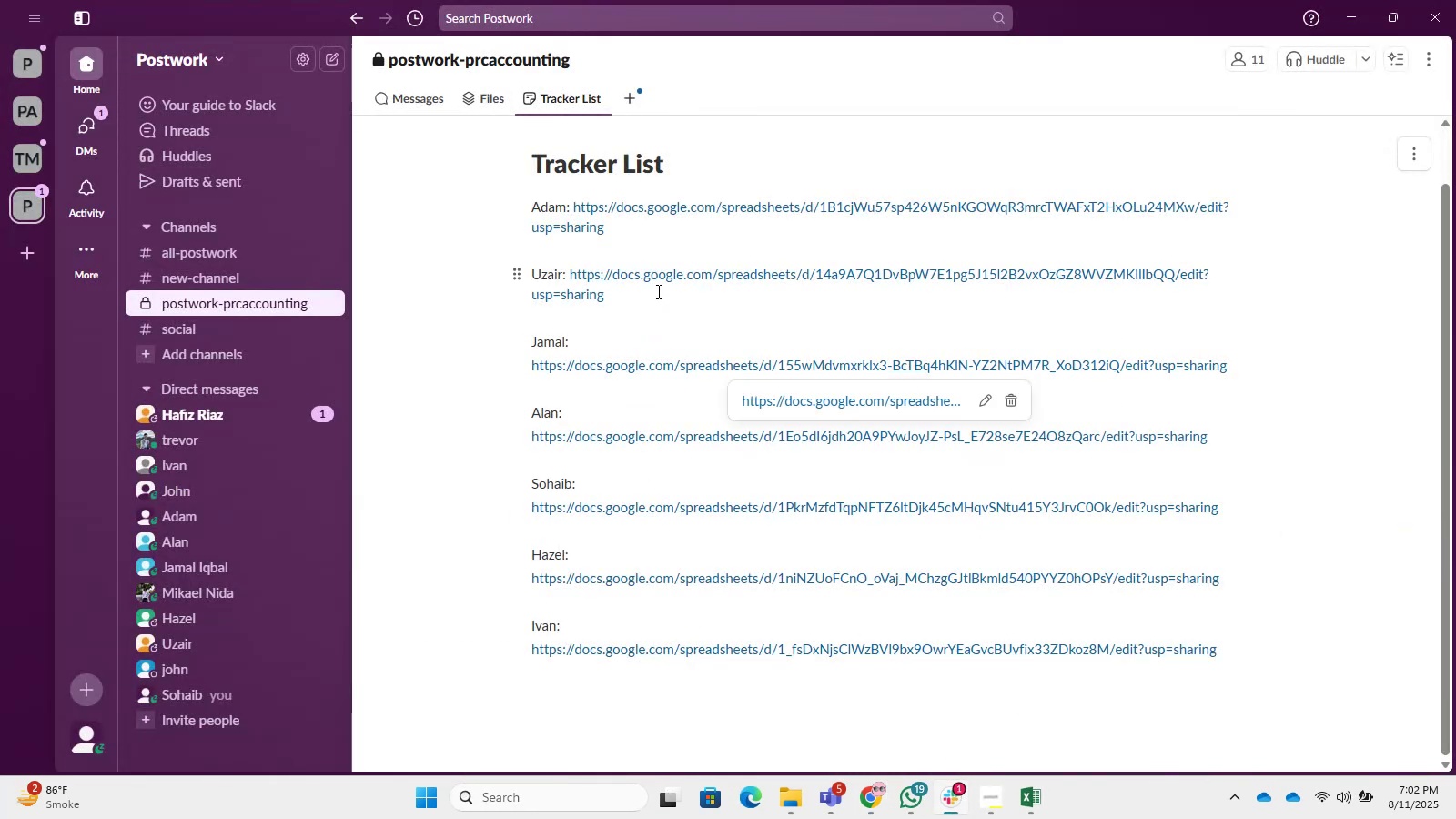 
left_click([637, 369])
 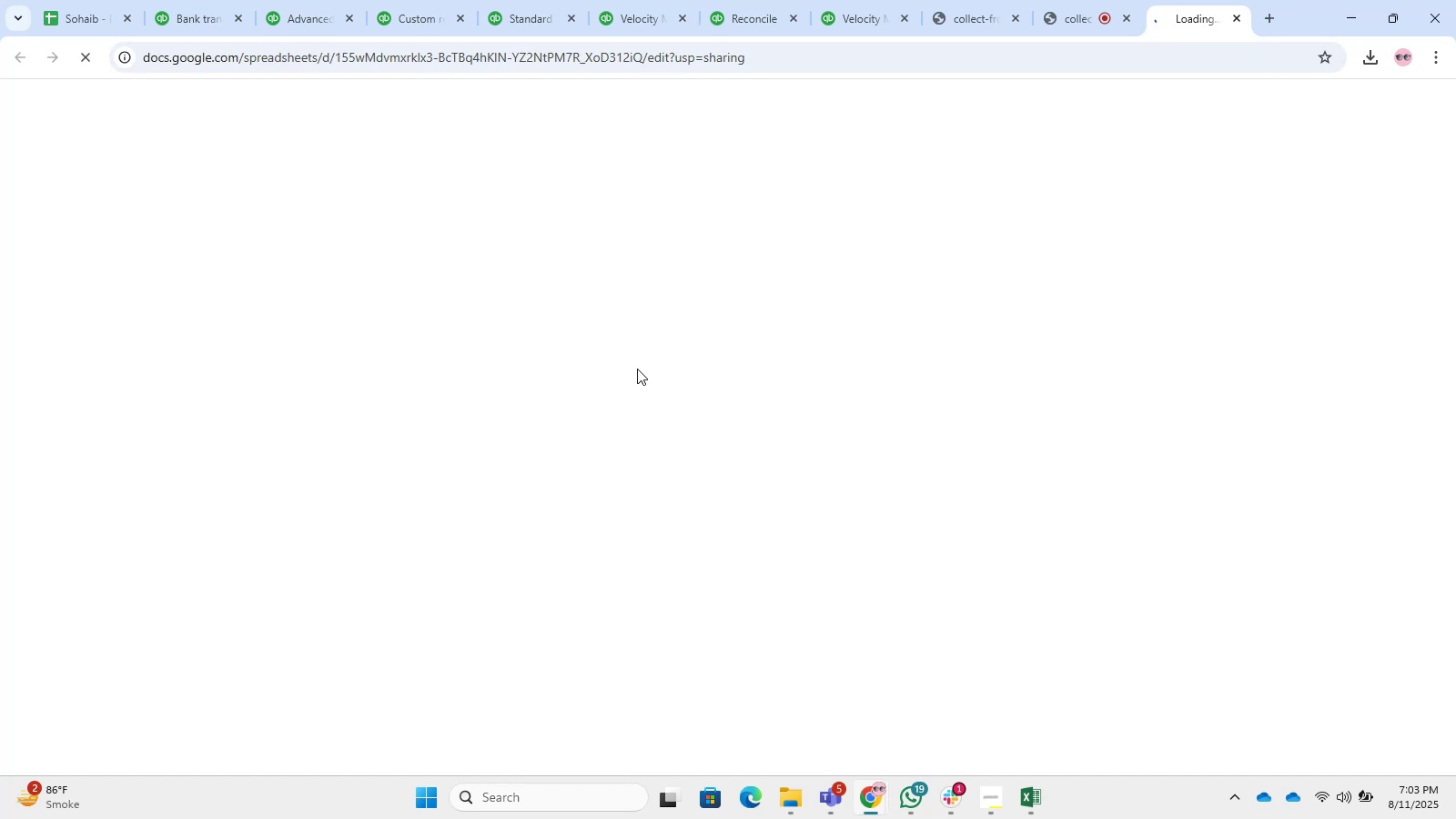 
wait(9.4)
 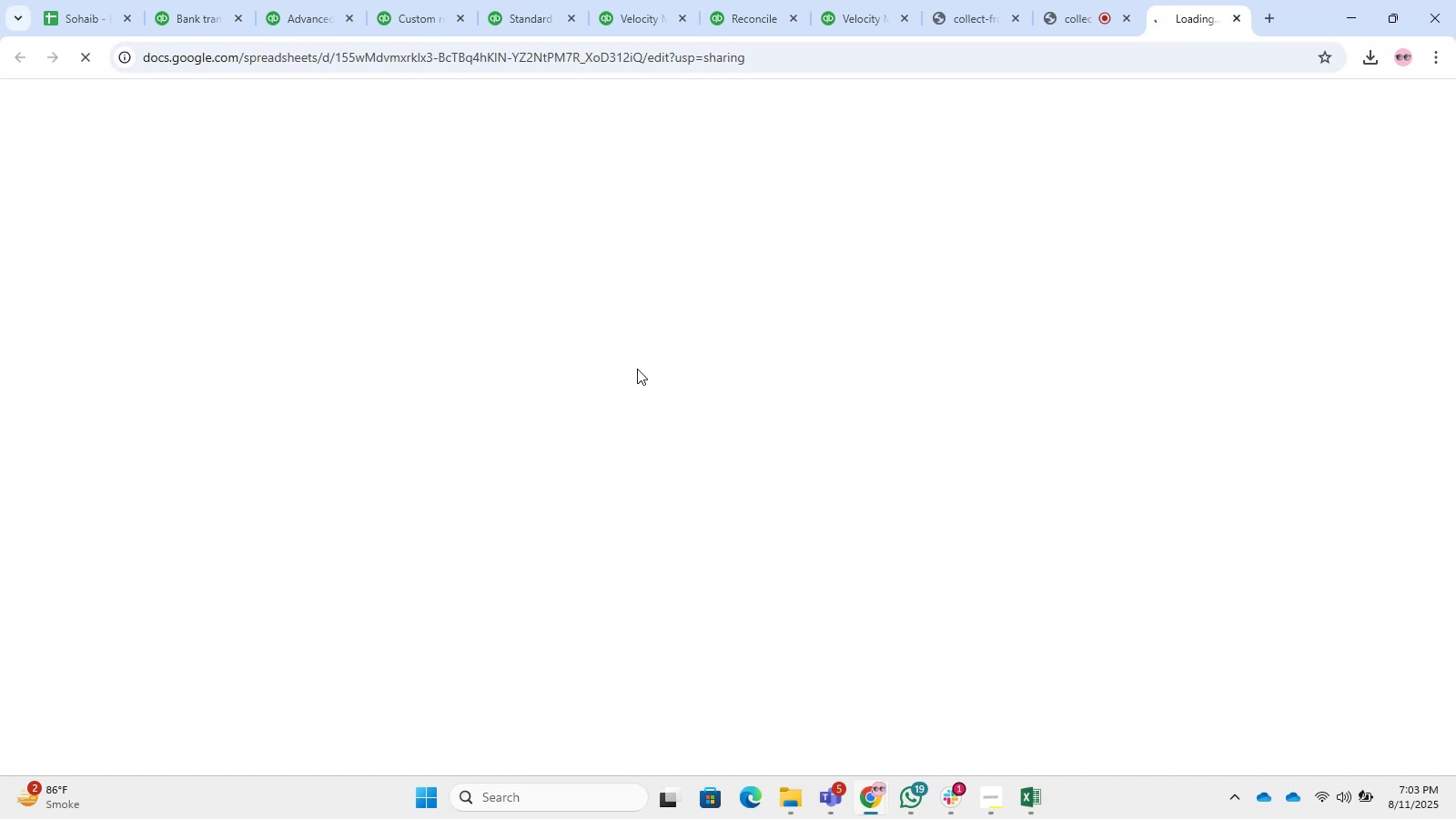 
left_click_drag(start_coordinate=[726, 629], to_coordinate=[733, 596])
 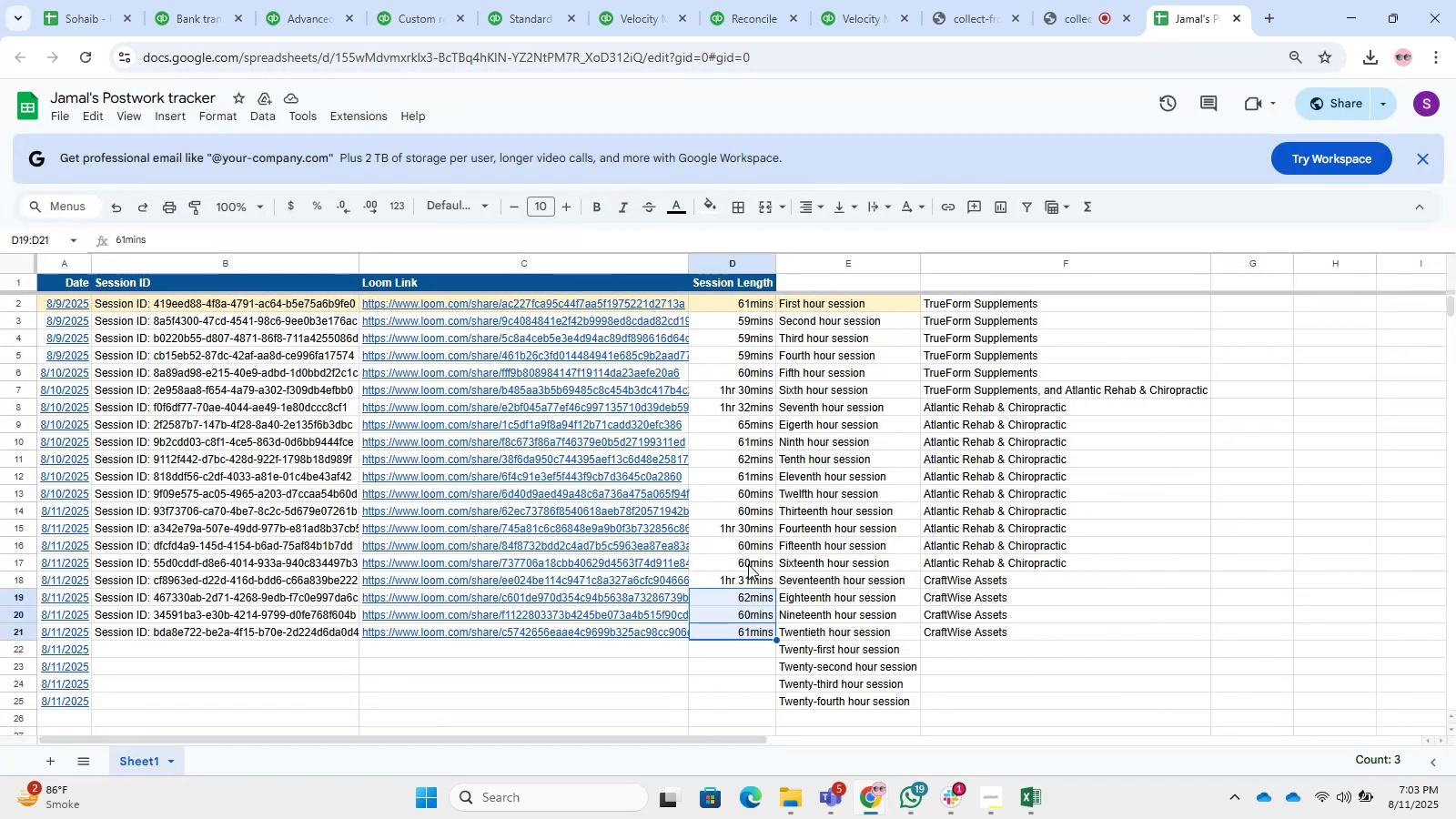 
left_click_drag(start_coordinate=[749, 560], to_coordinate=[760, 545])
 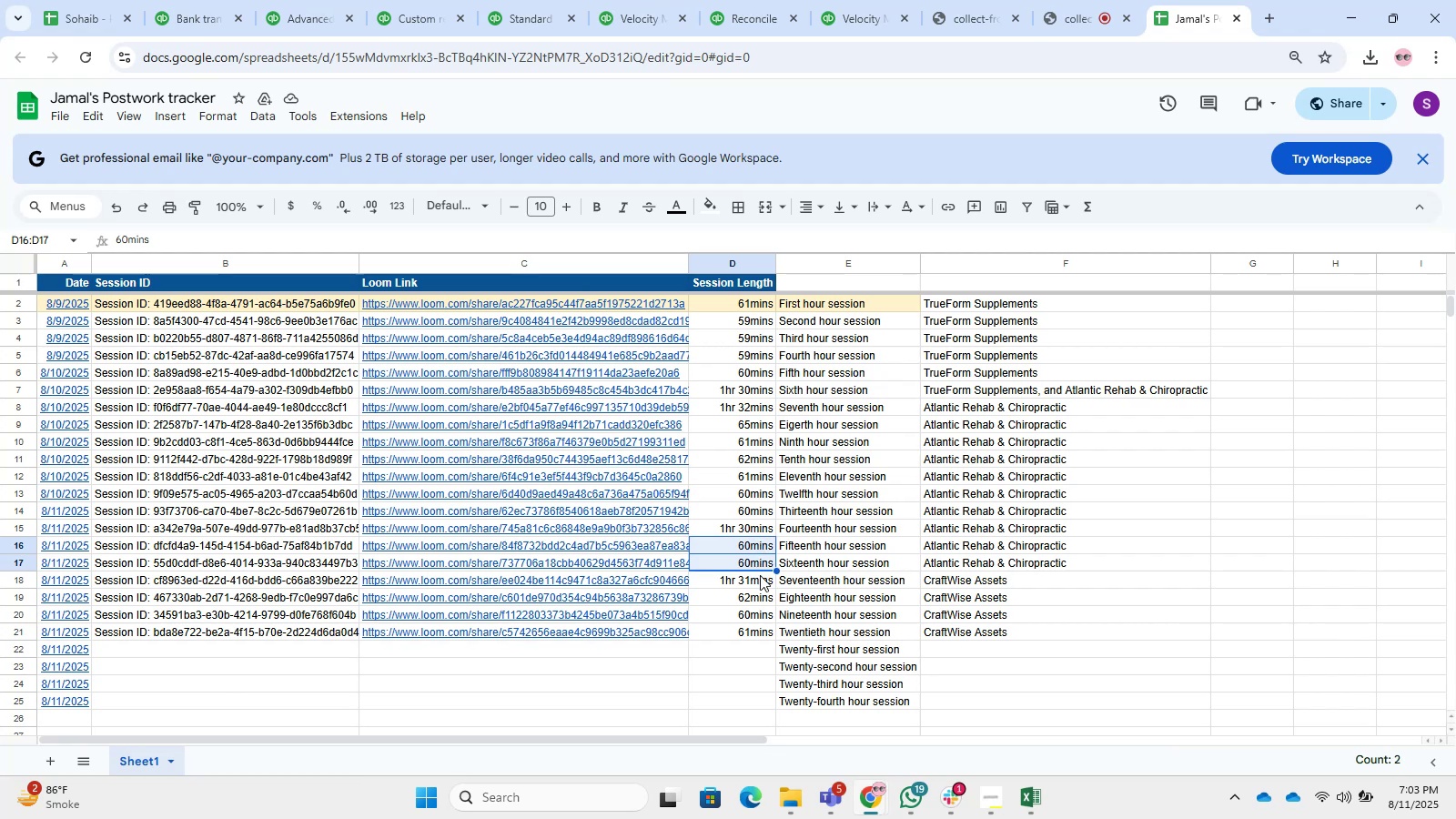 
left_click([761, 578])
 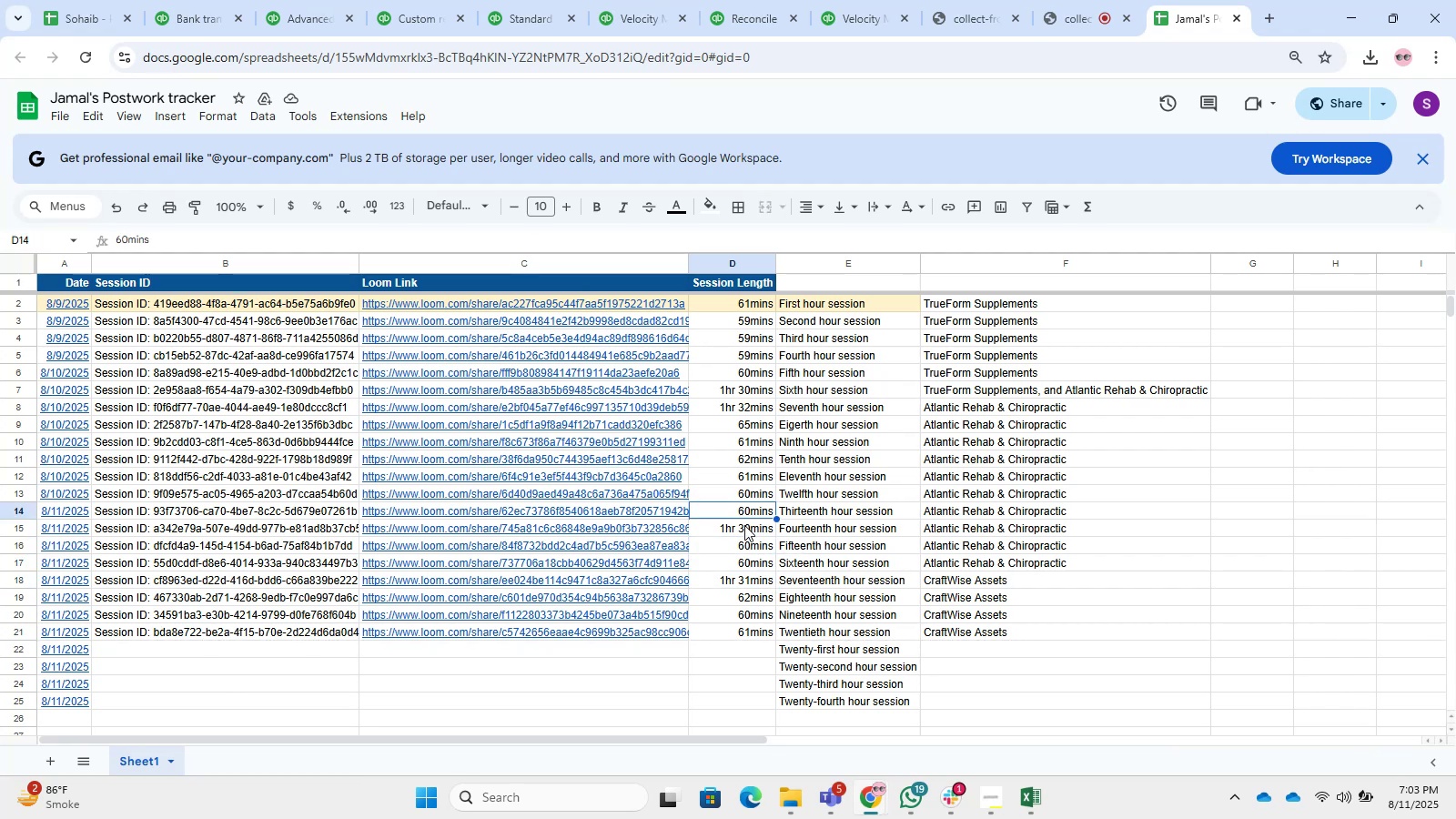 
wait(6.47)
 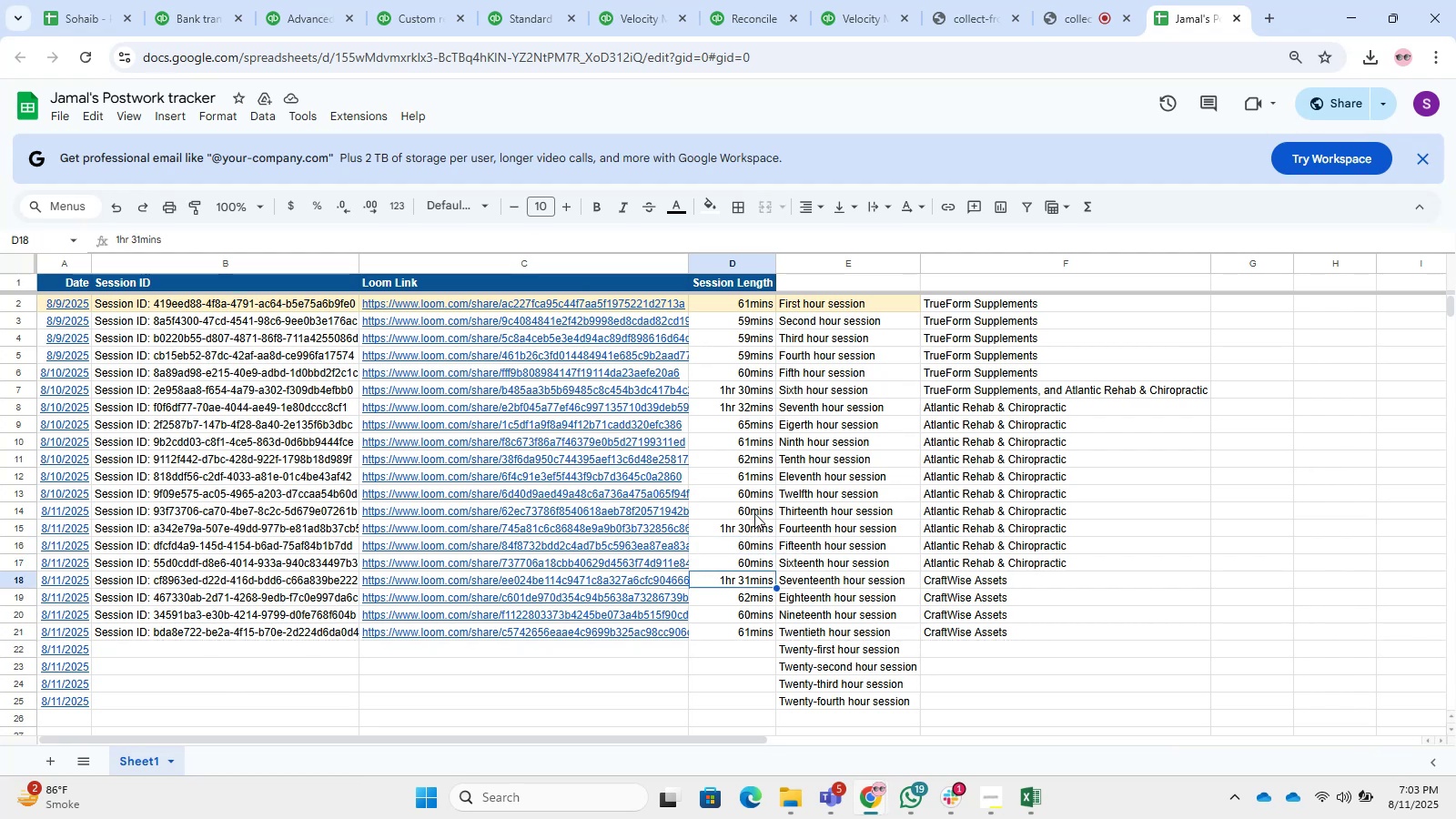 
left_click([744, 525])
 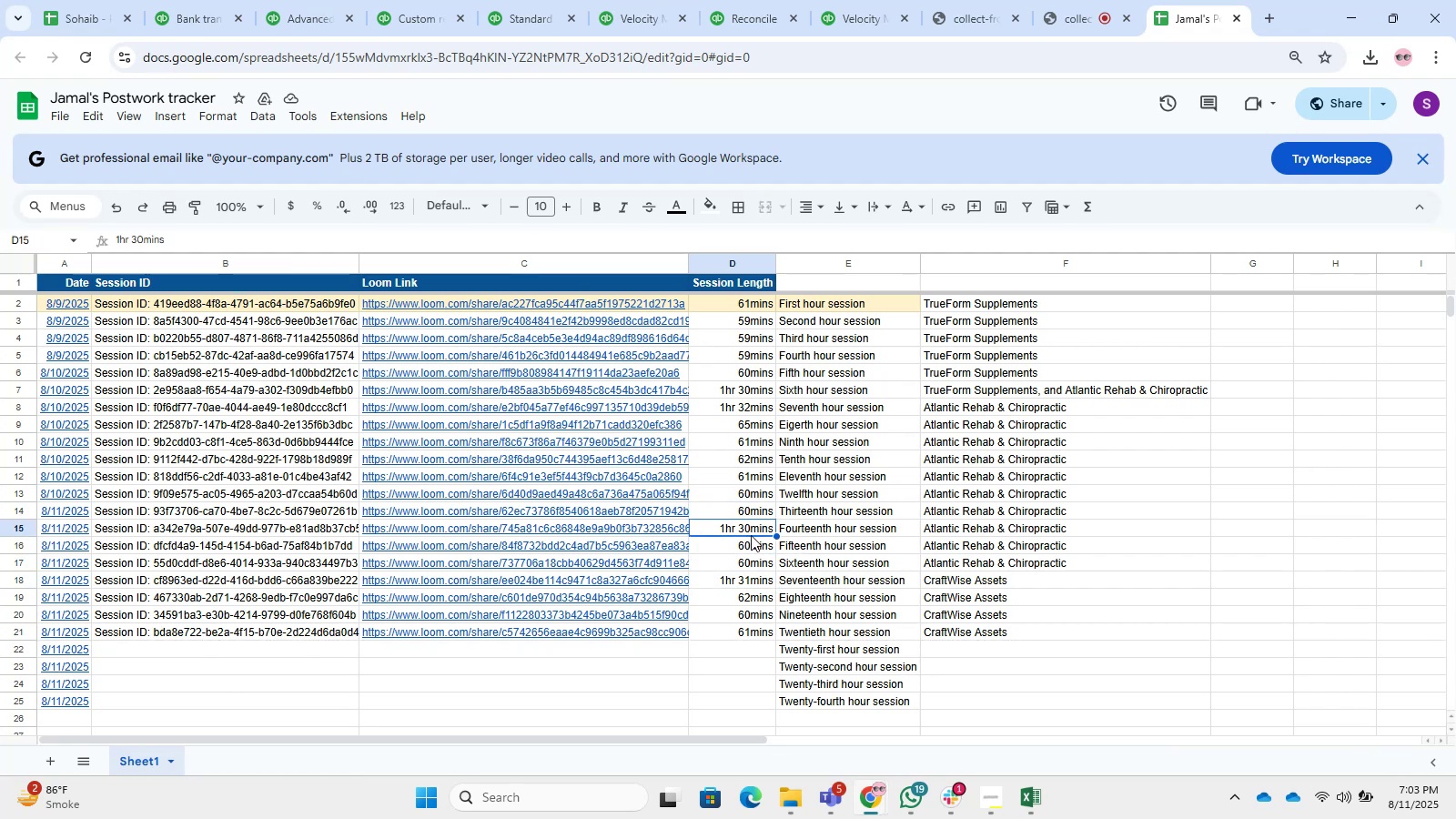 
left_click([745, 511])
 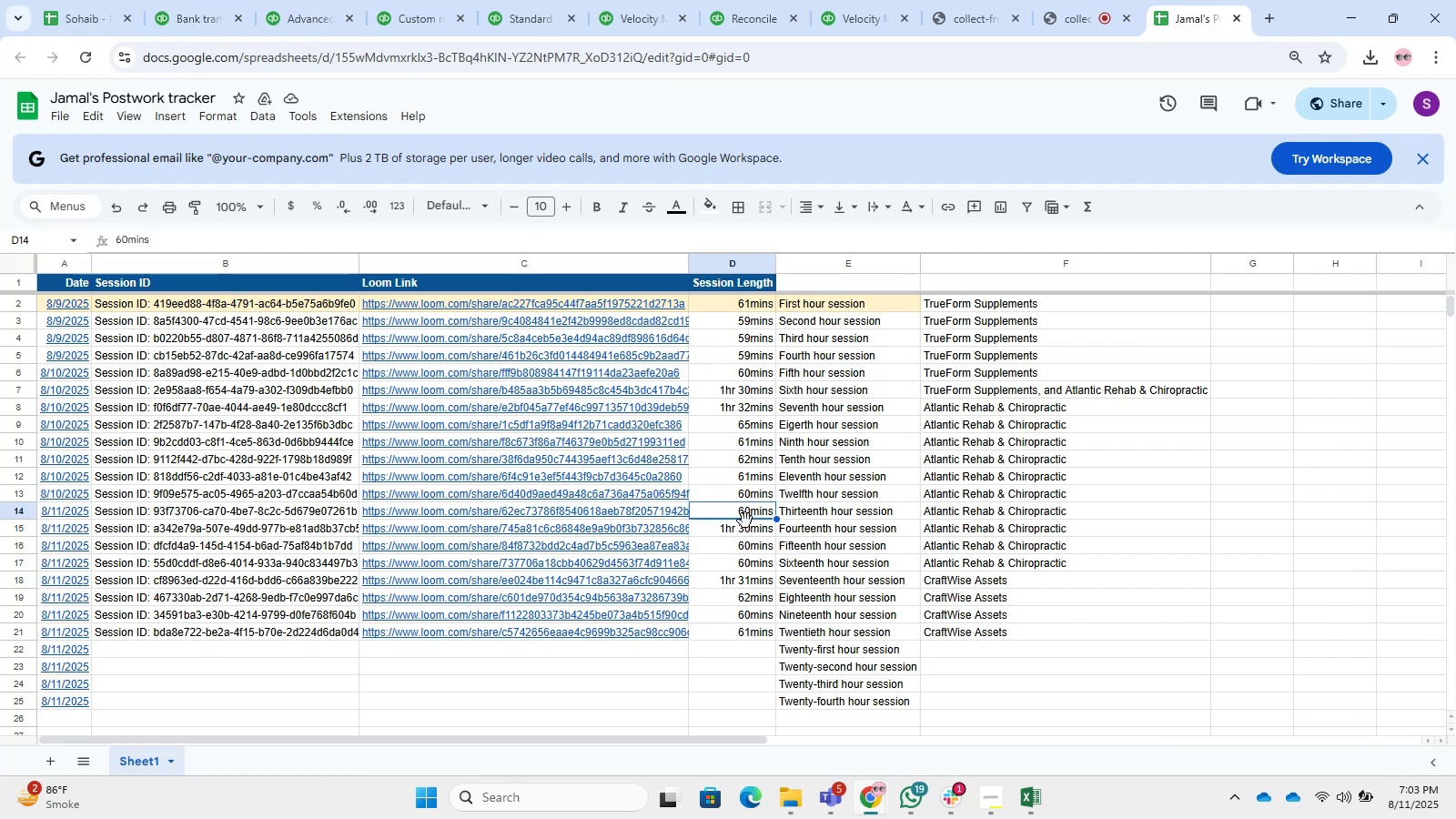 
double_click([745, 521])
 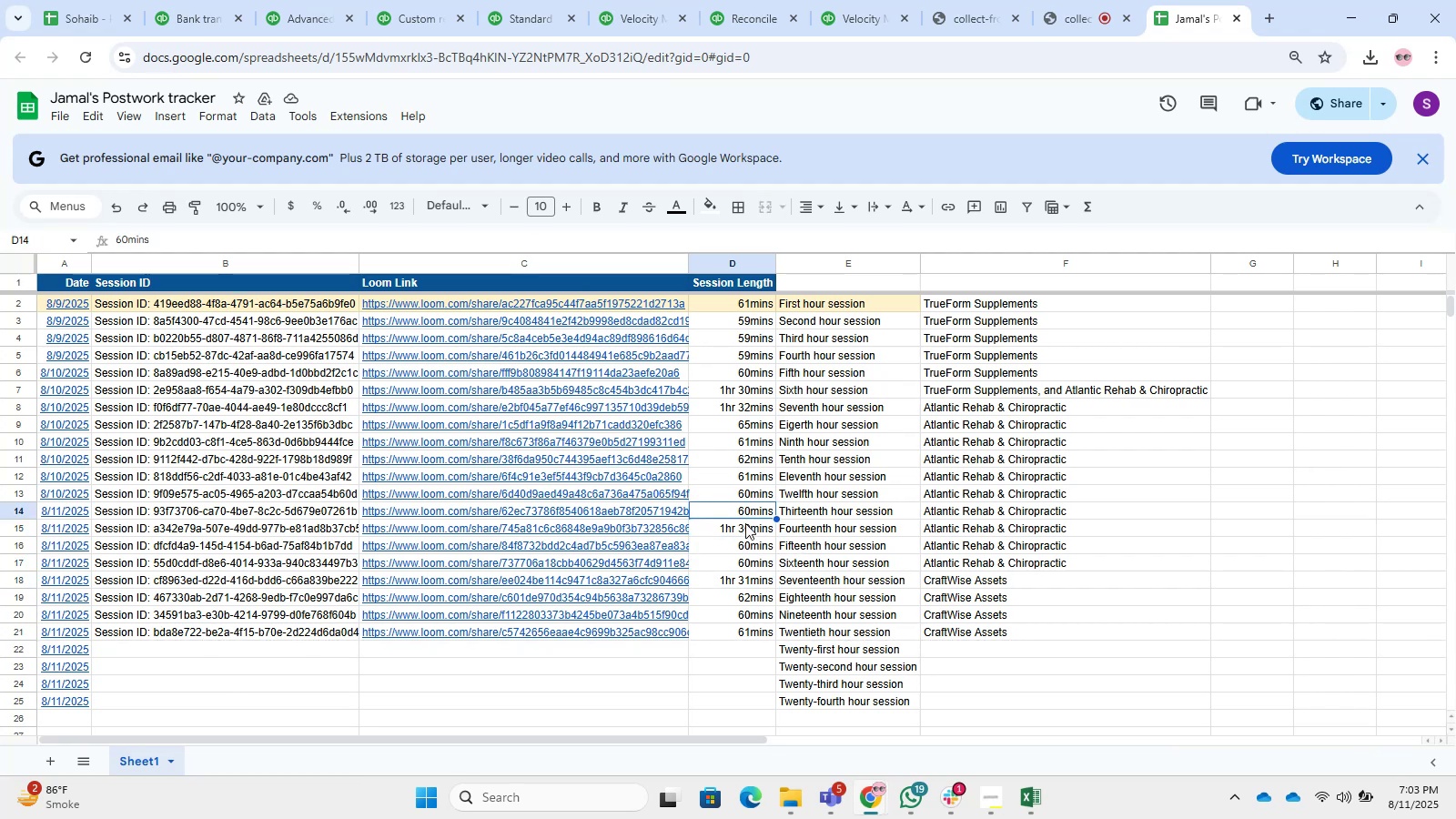 
left_click([745, 523])
 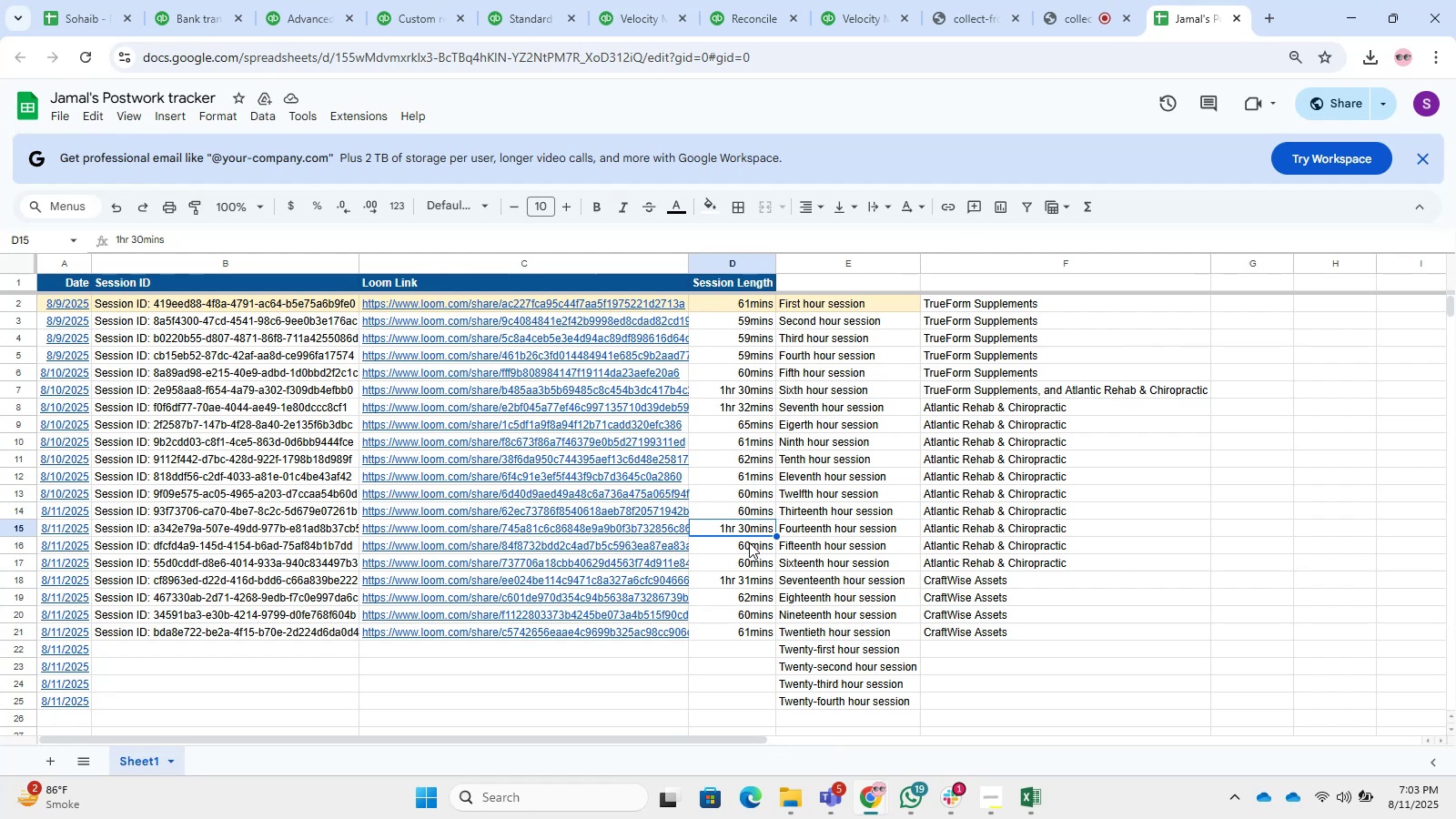 
left_click([749, 542])
 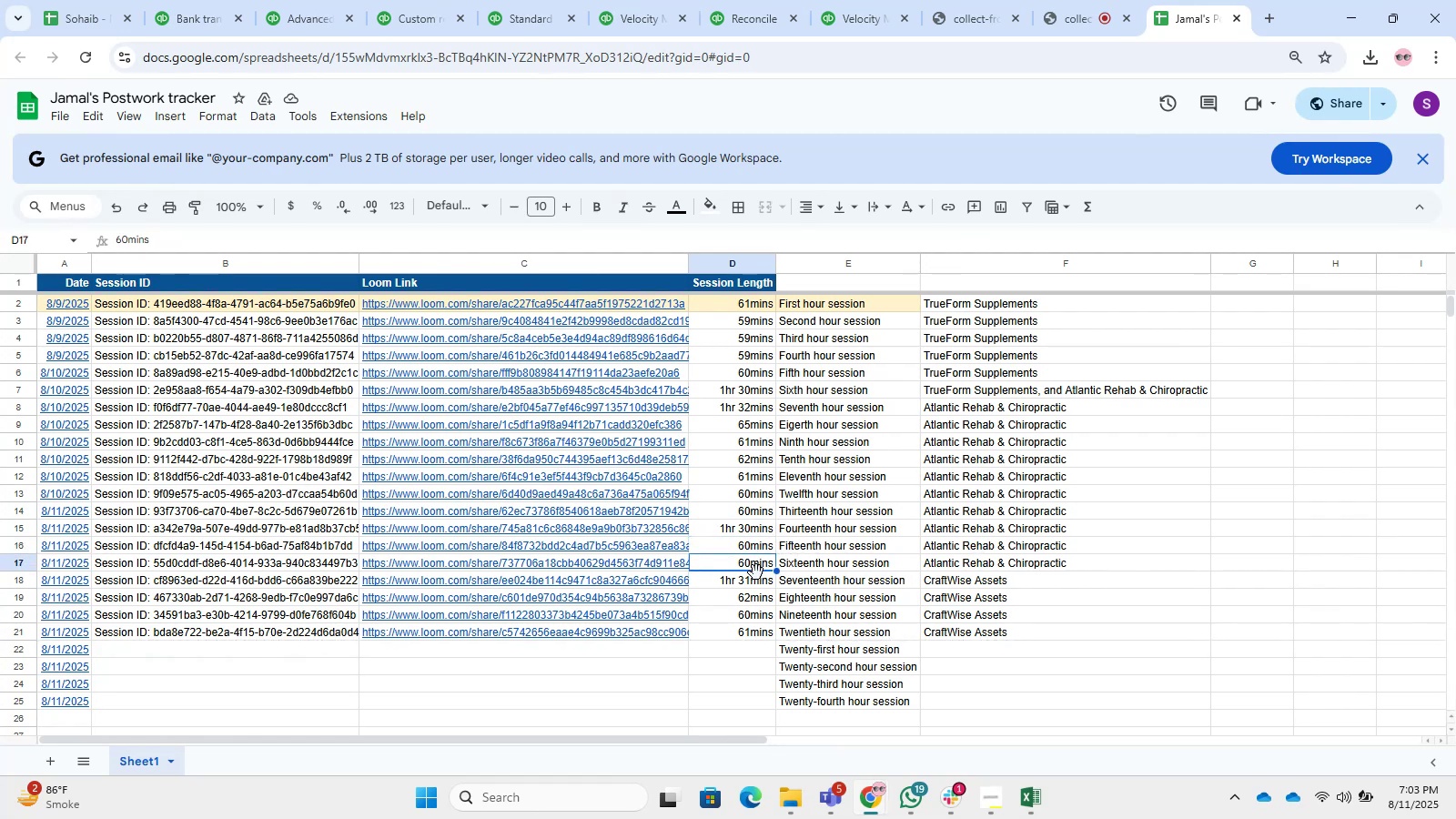 
left_click([756, 578])
 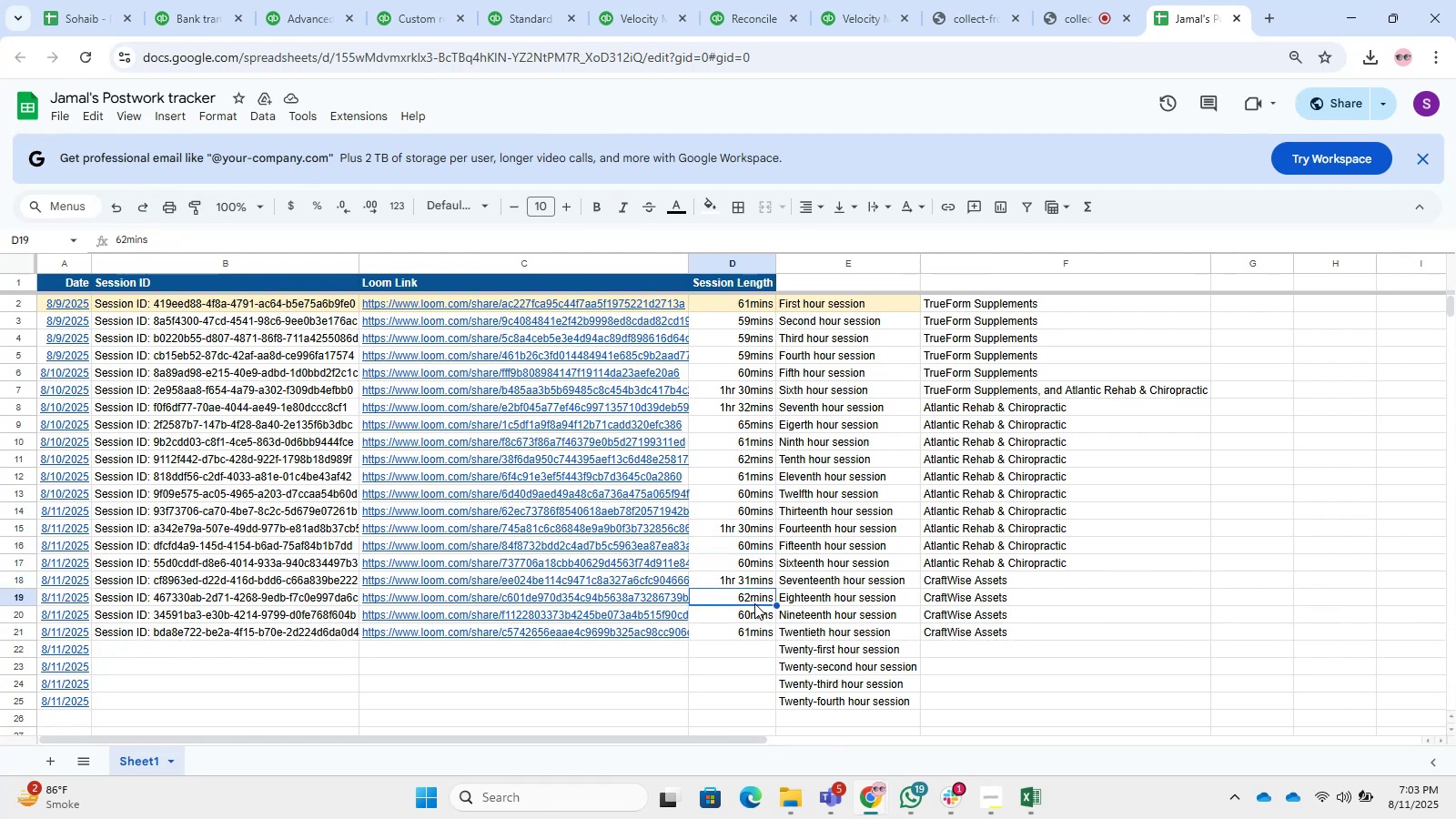 
double_click([753, 616])
 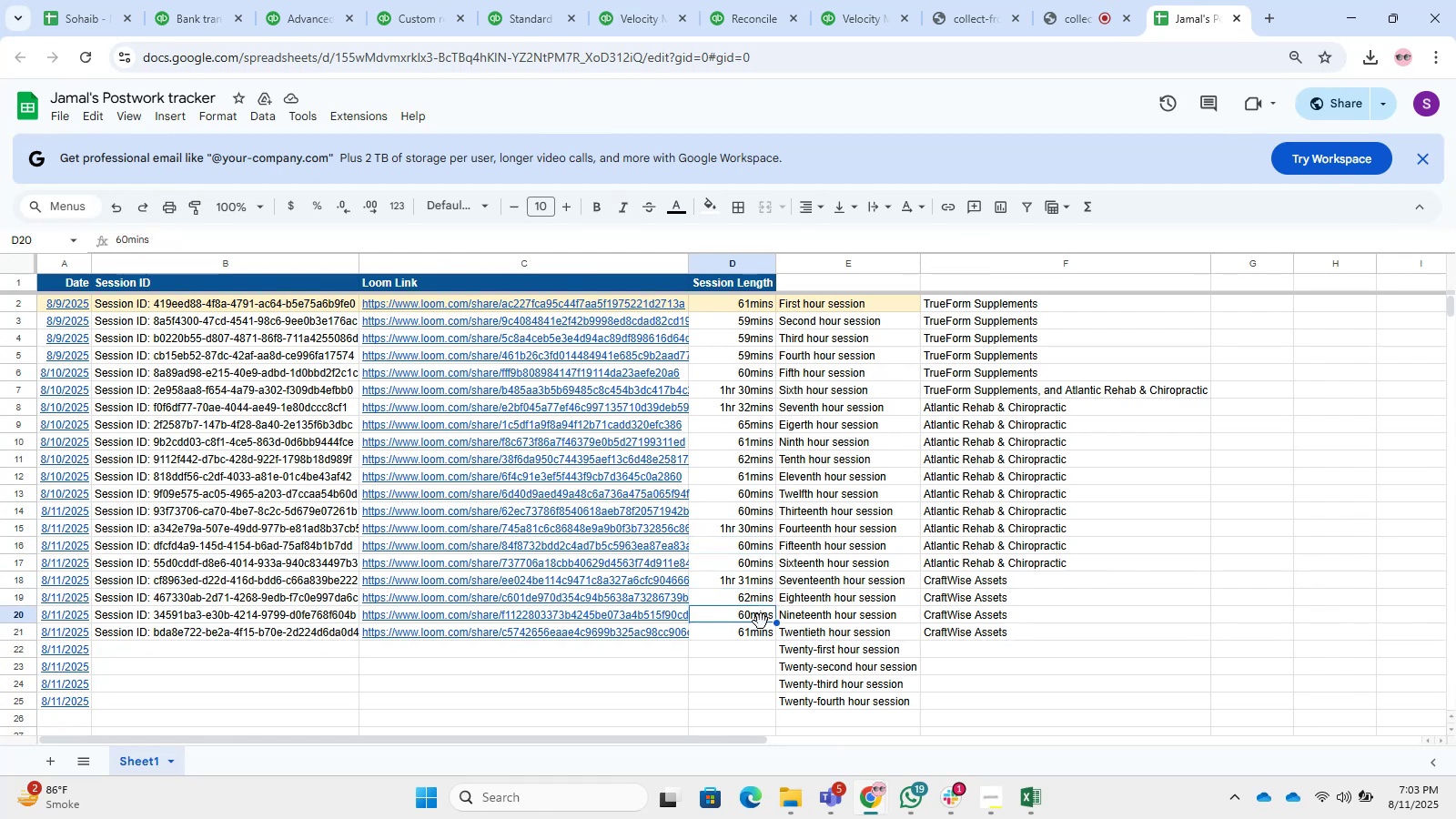 
left_click([763, 630])
 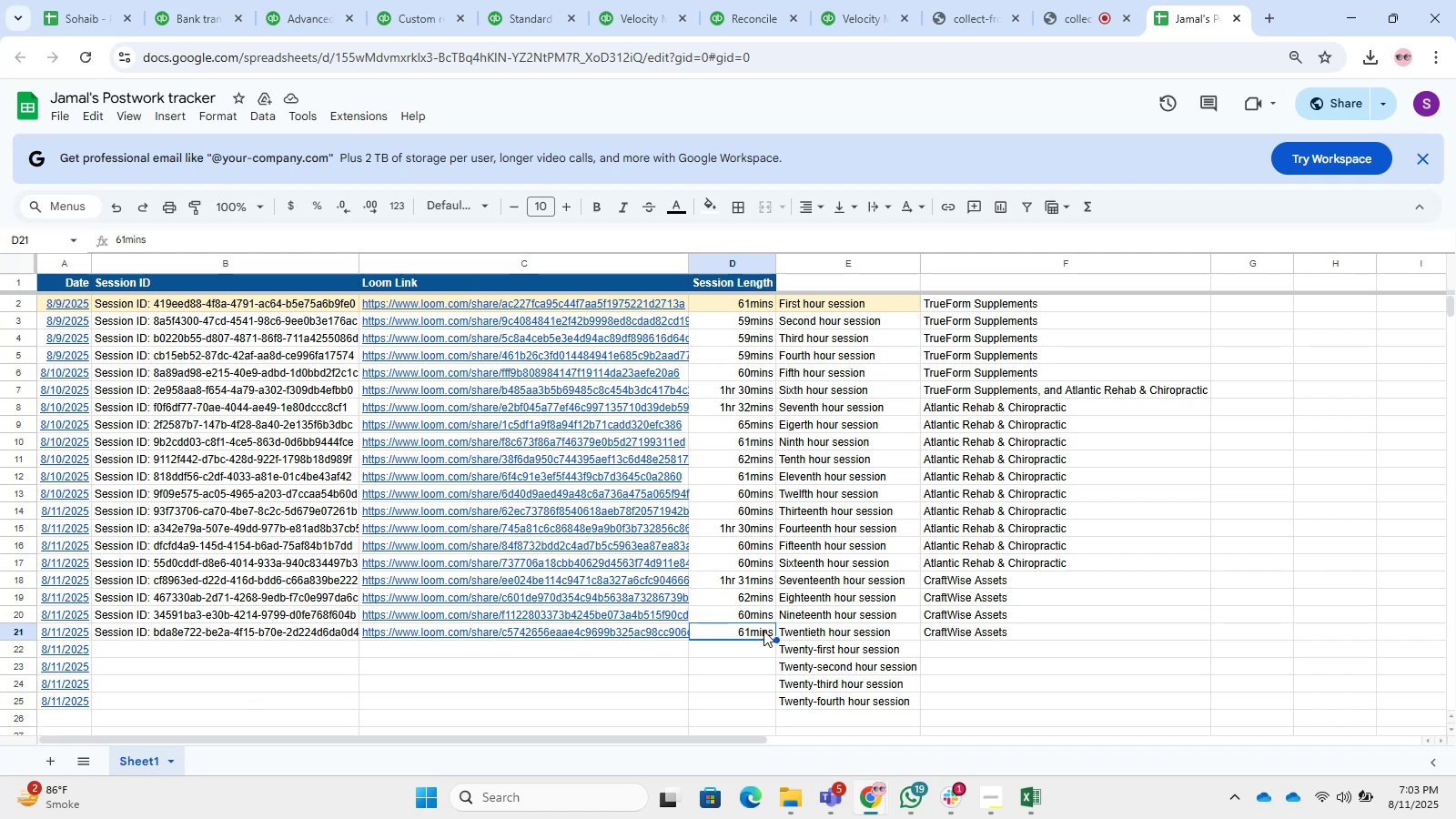 
wait(15.31)
 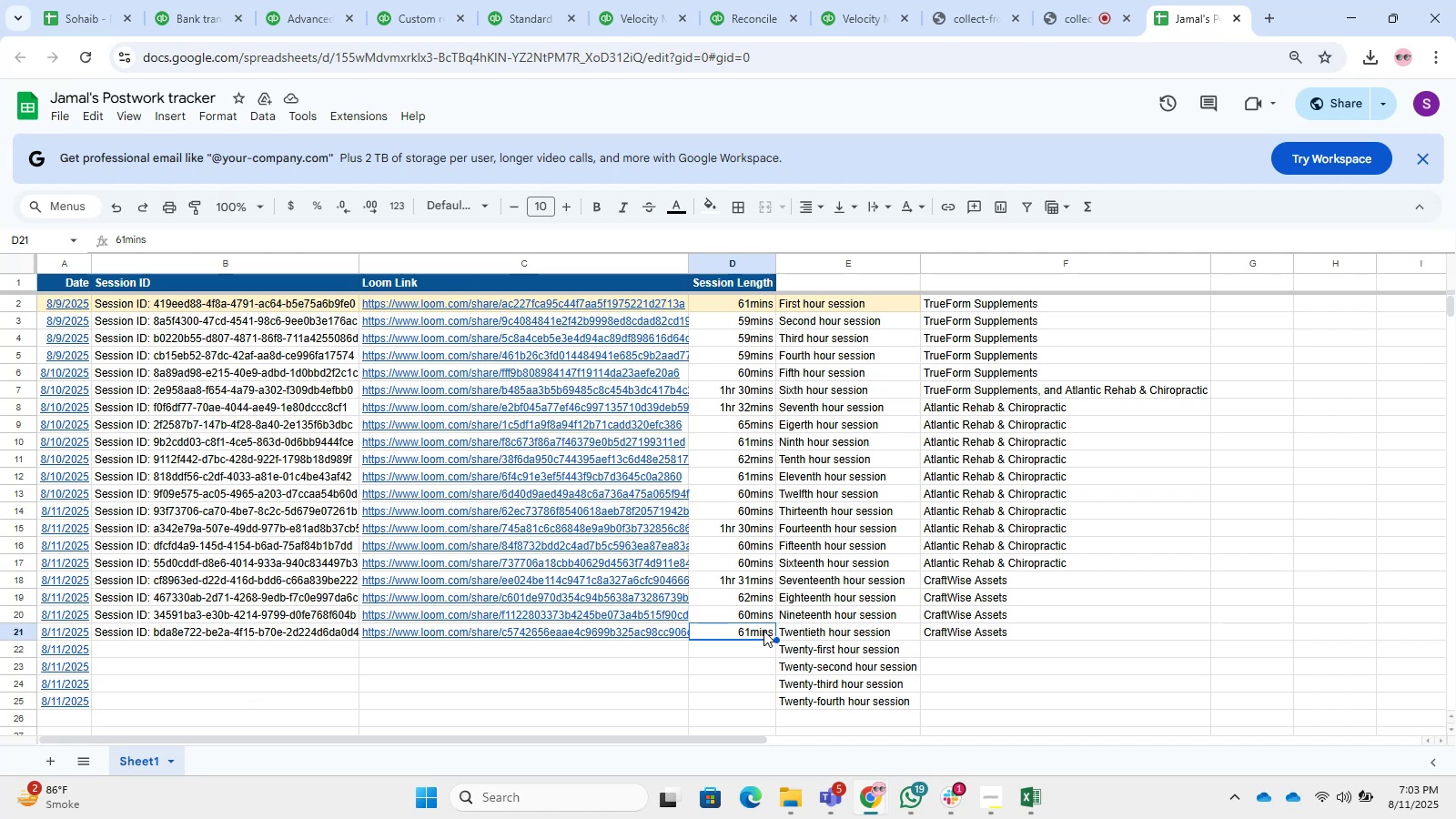 
left_click_drag(start_coordinate=[770, 525], to_coordinate=[223, 495])
 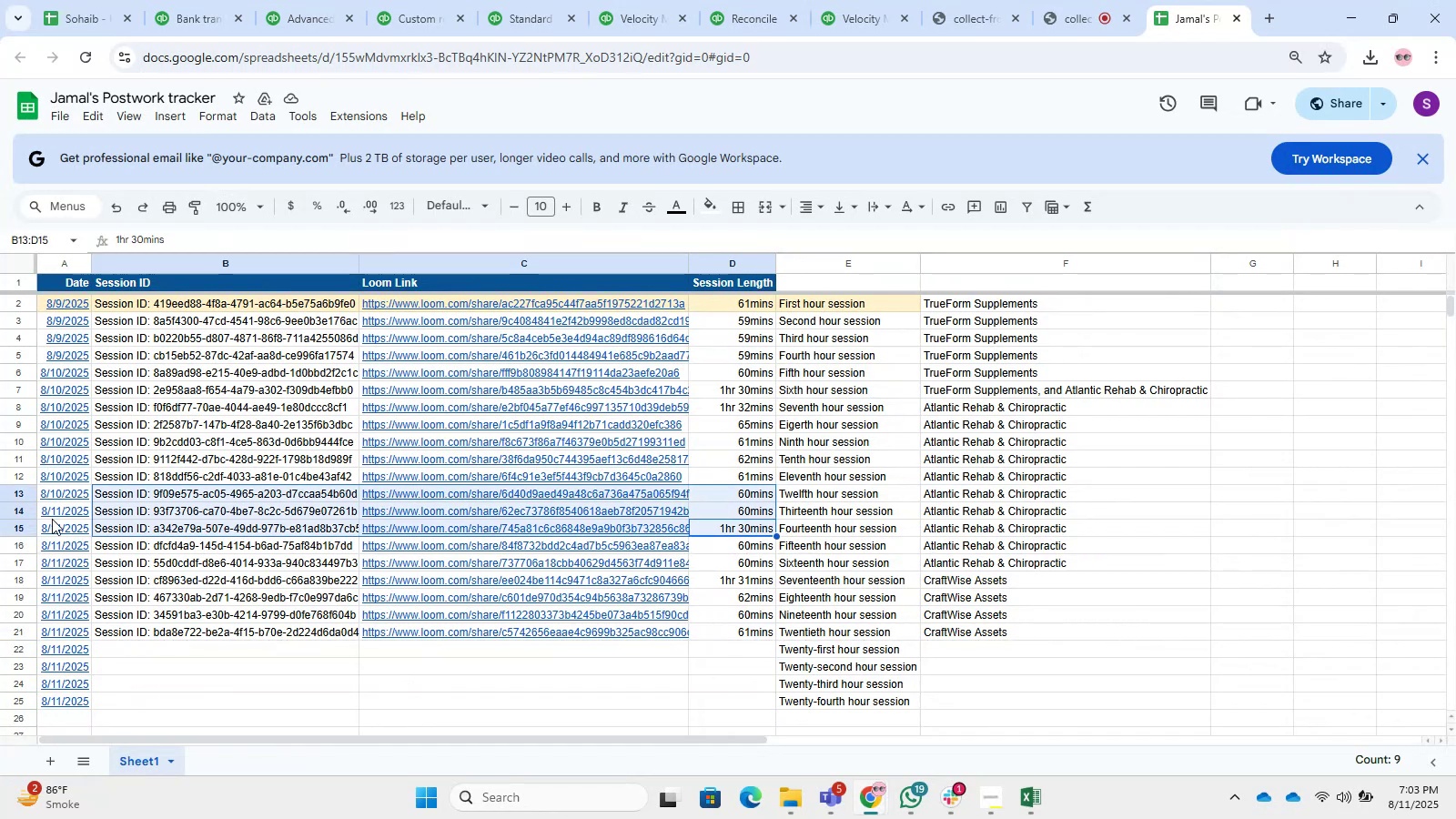 
left_click_drag(start_coordinate=[86, 506], to_coordinate=[90, 506])
 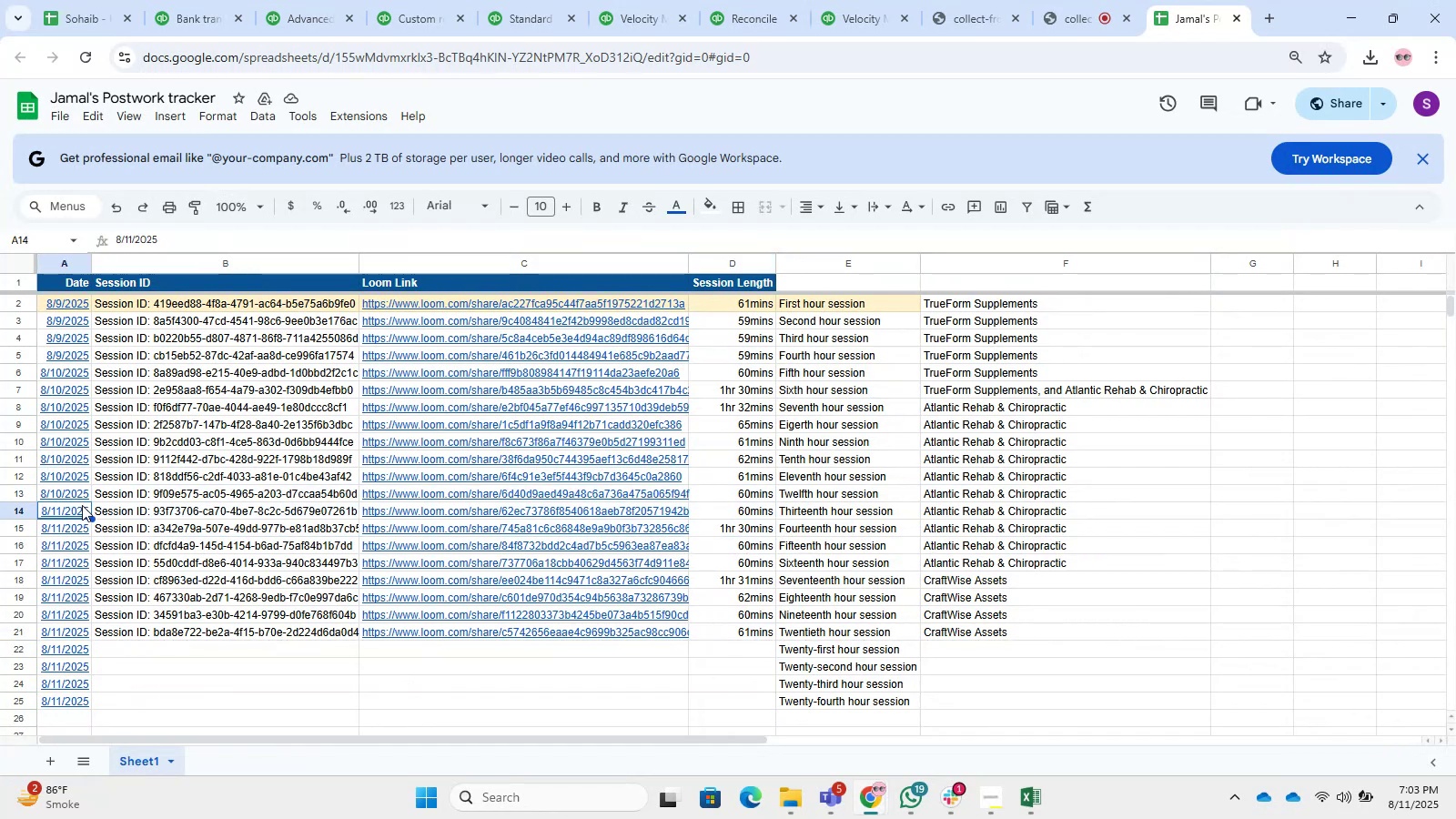 
left_click_drag(start_coordinate=[71, 505], to_coordinate=[887, 632])
 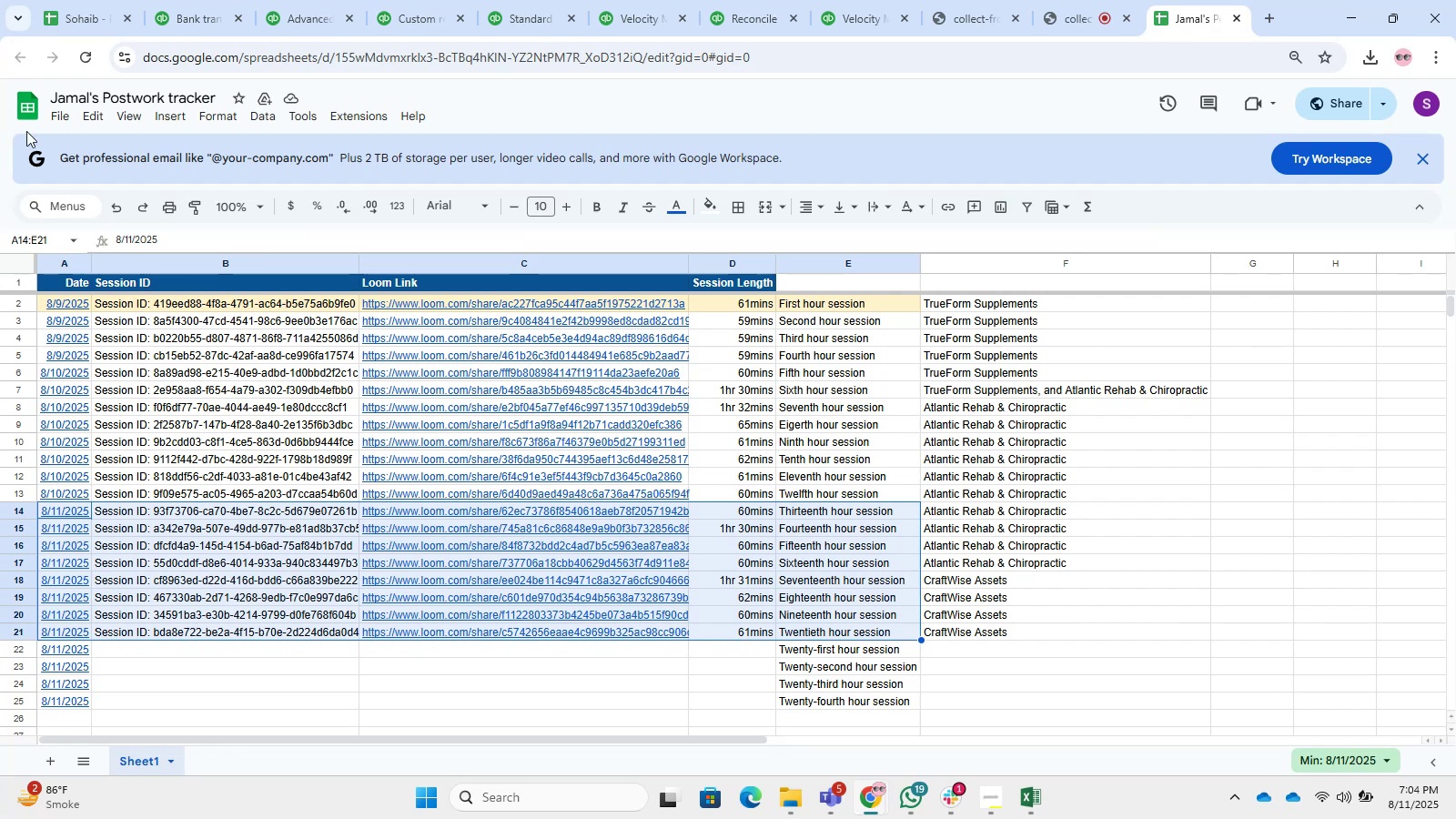 
wait(26.93)
 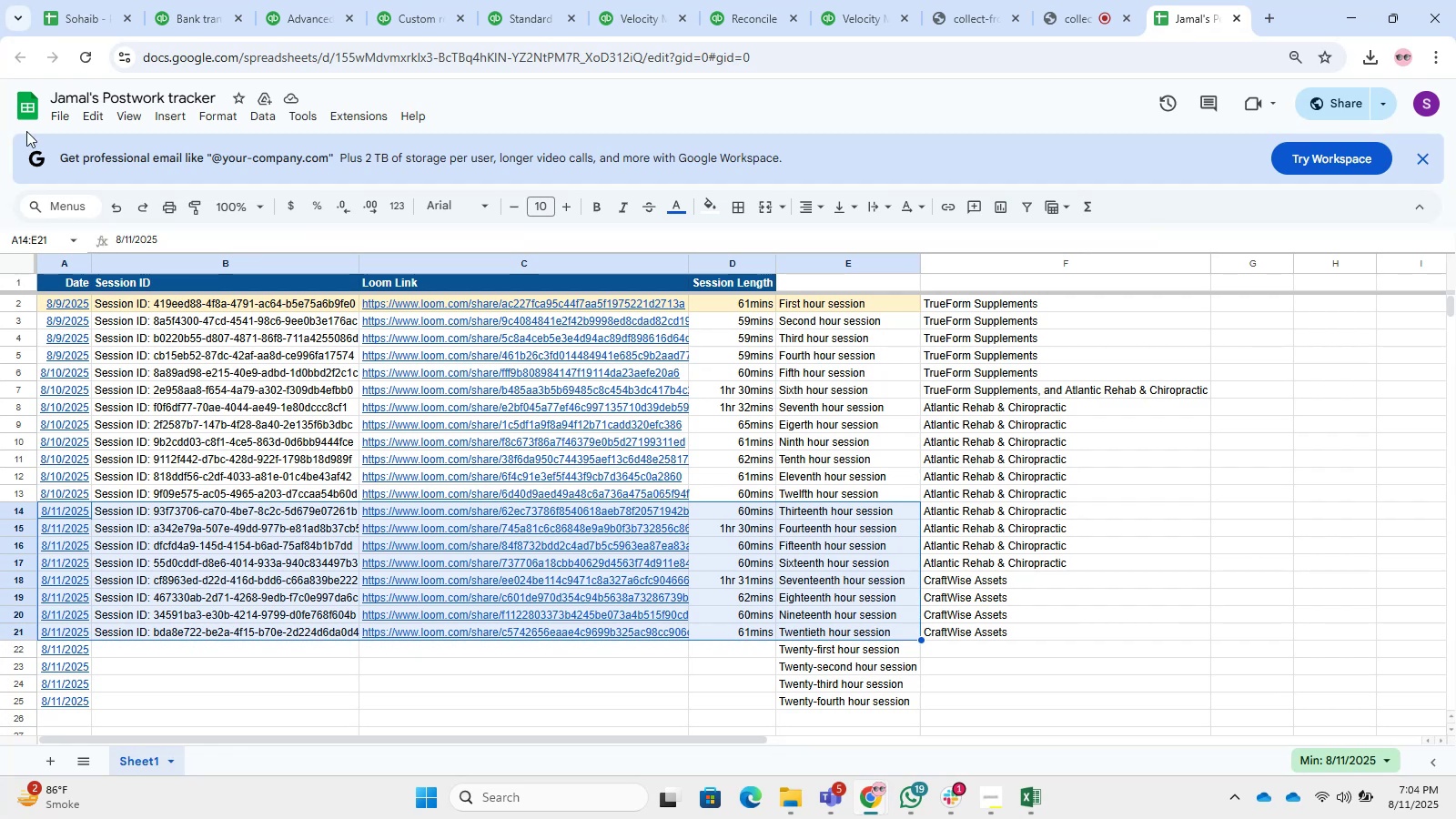 
left_click_drag(start_coordinate=[853, 629], to_coordinate=[860, 537])
 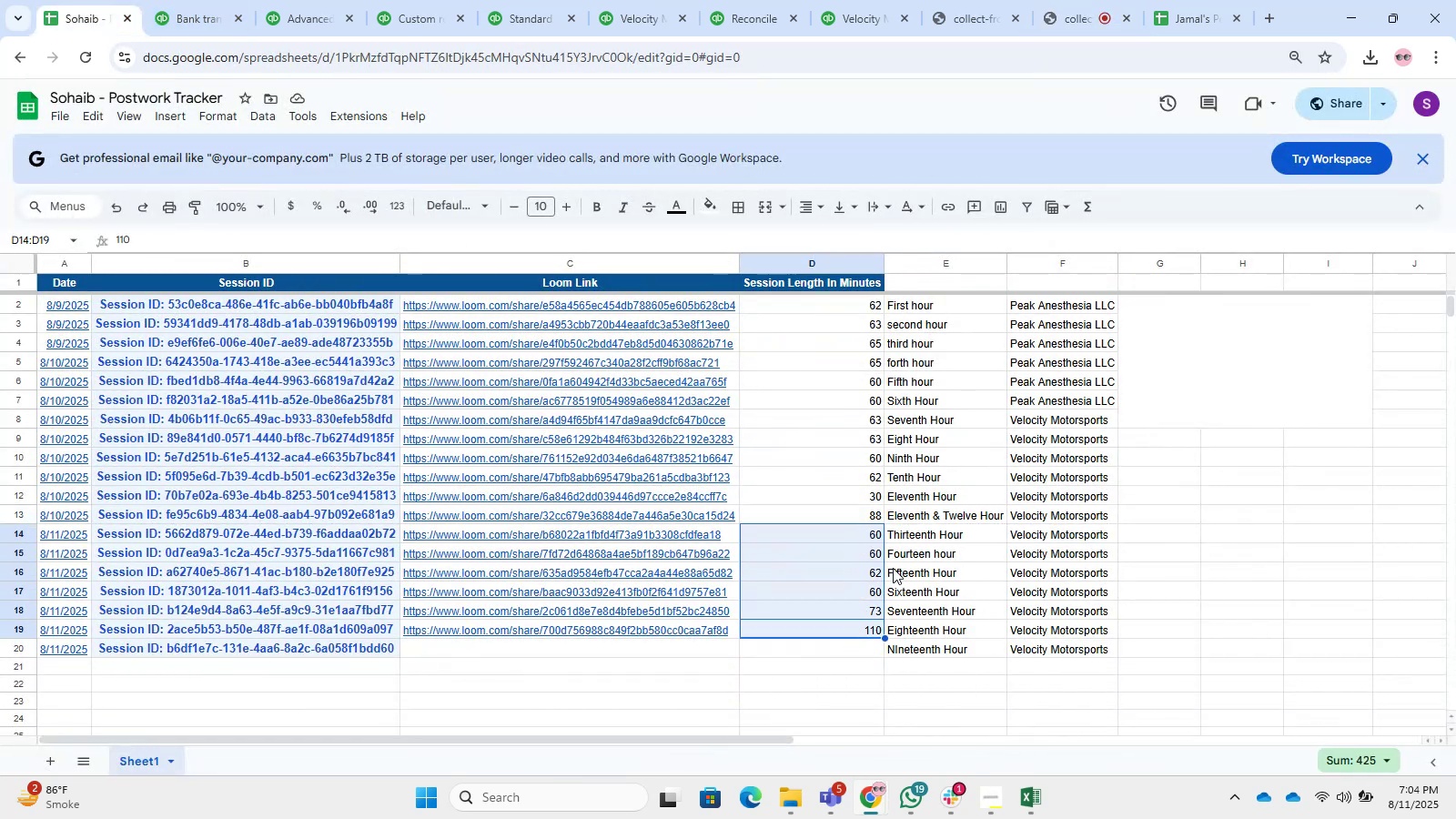 
wait(5.78)
 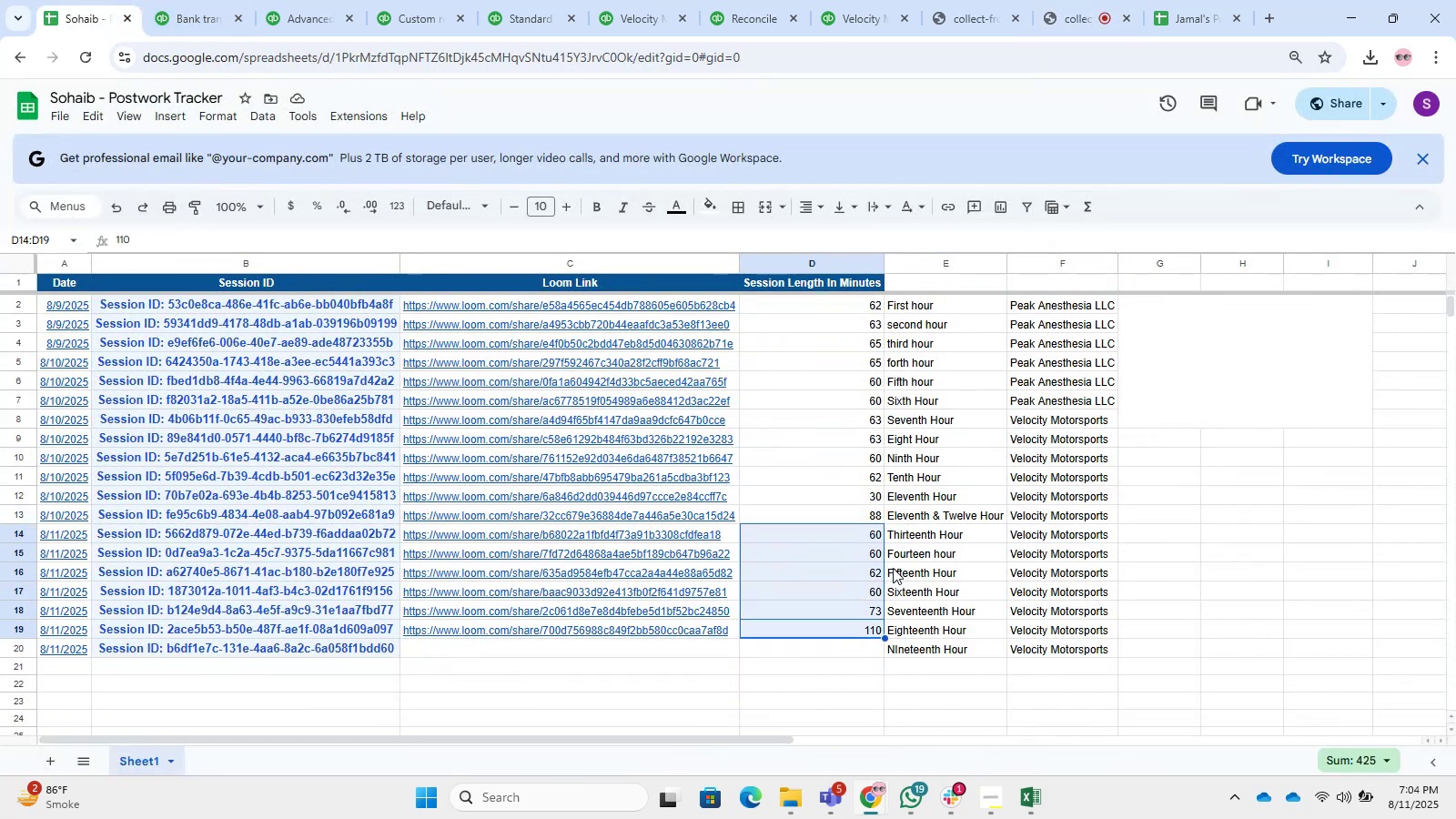 
mouse_move([746, 632])
 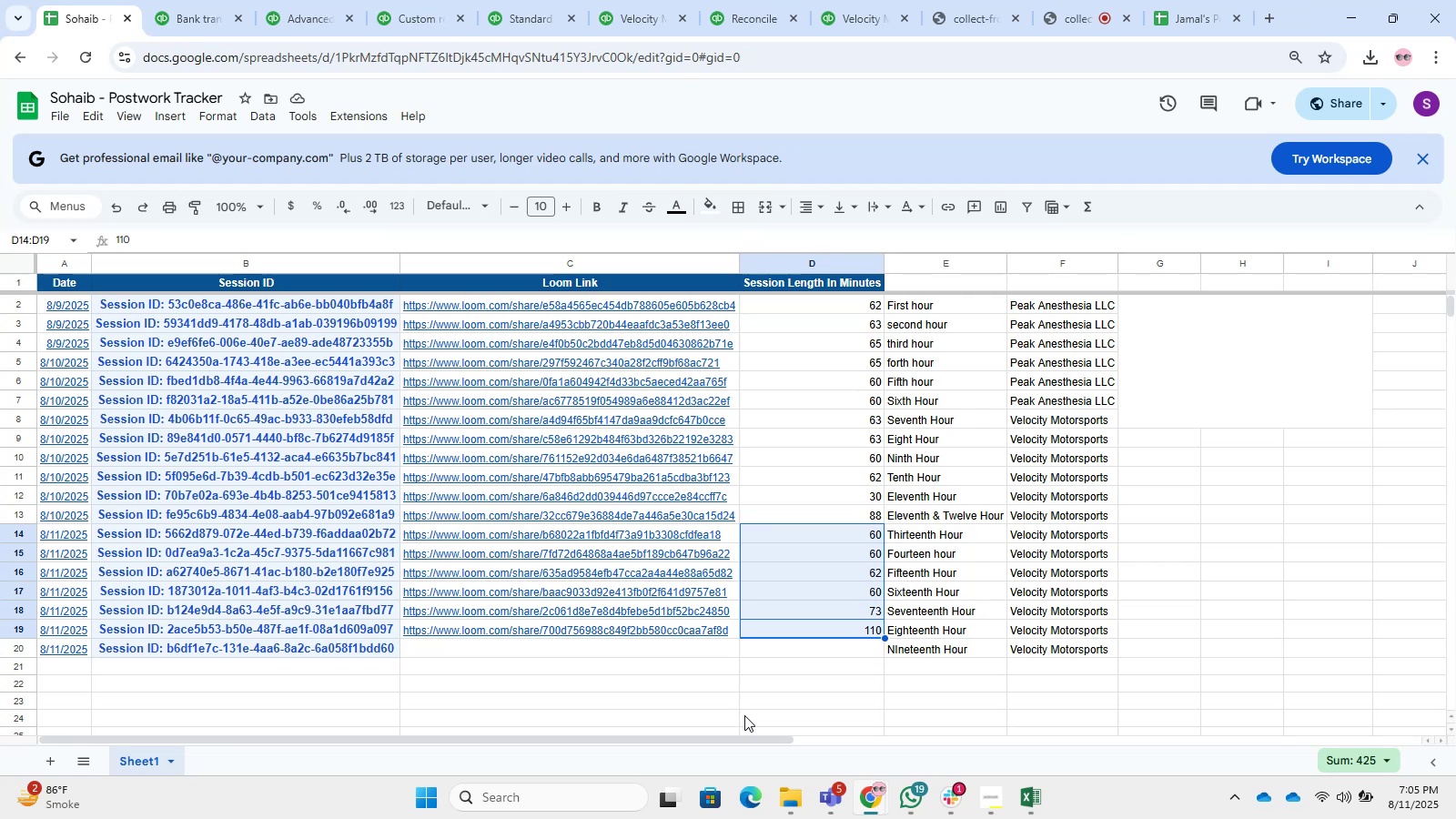 
wait(52.0)
 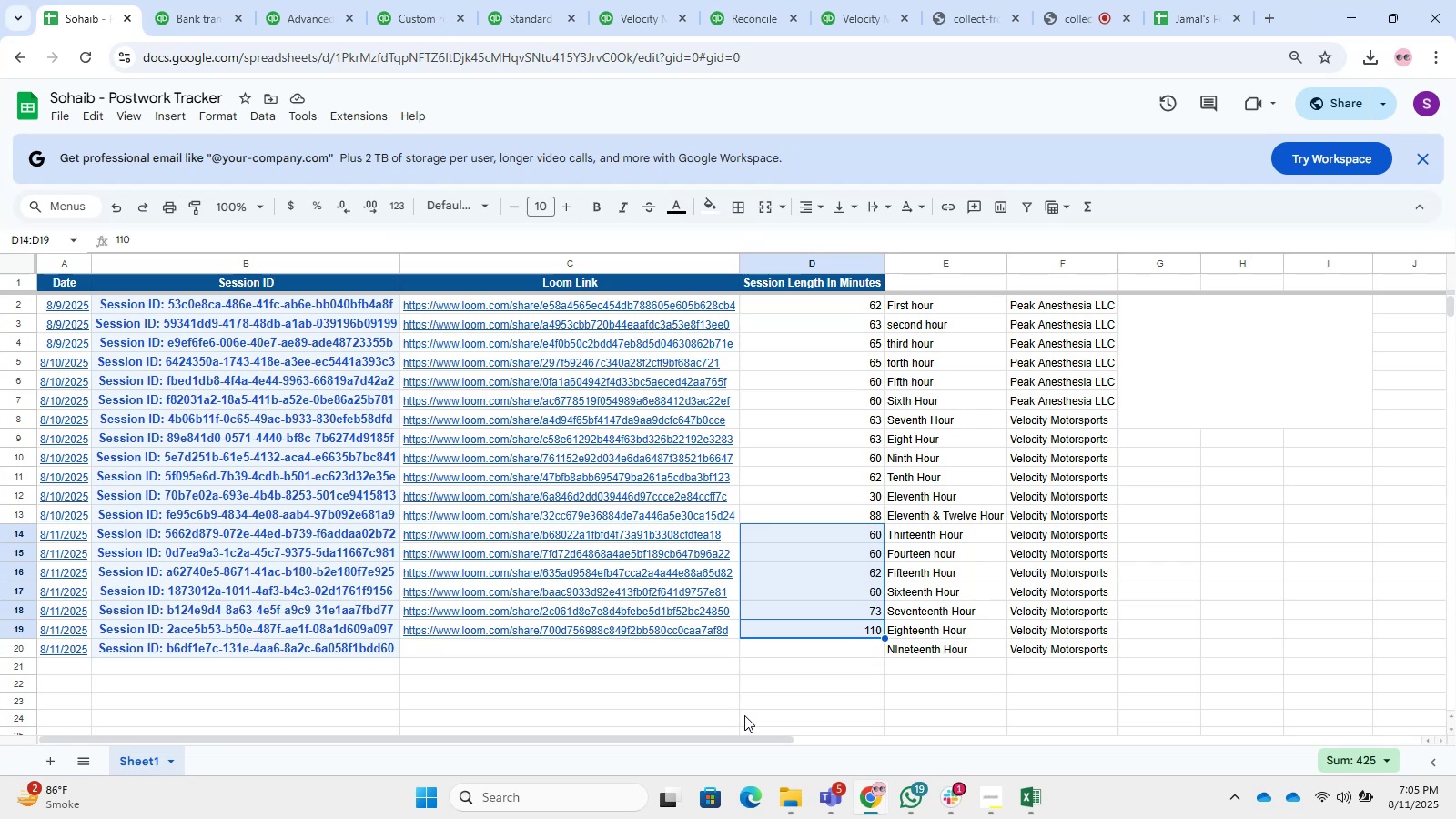 
double_click([287, 0])
 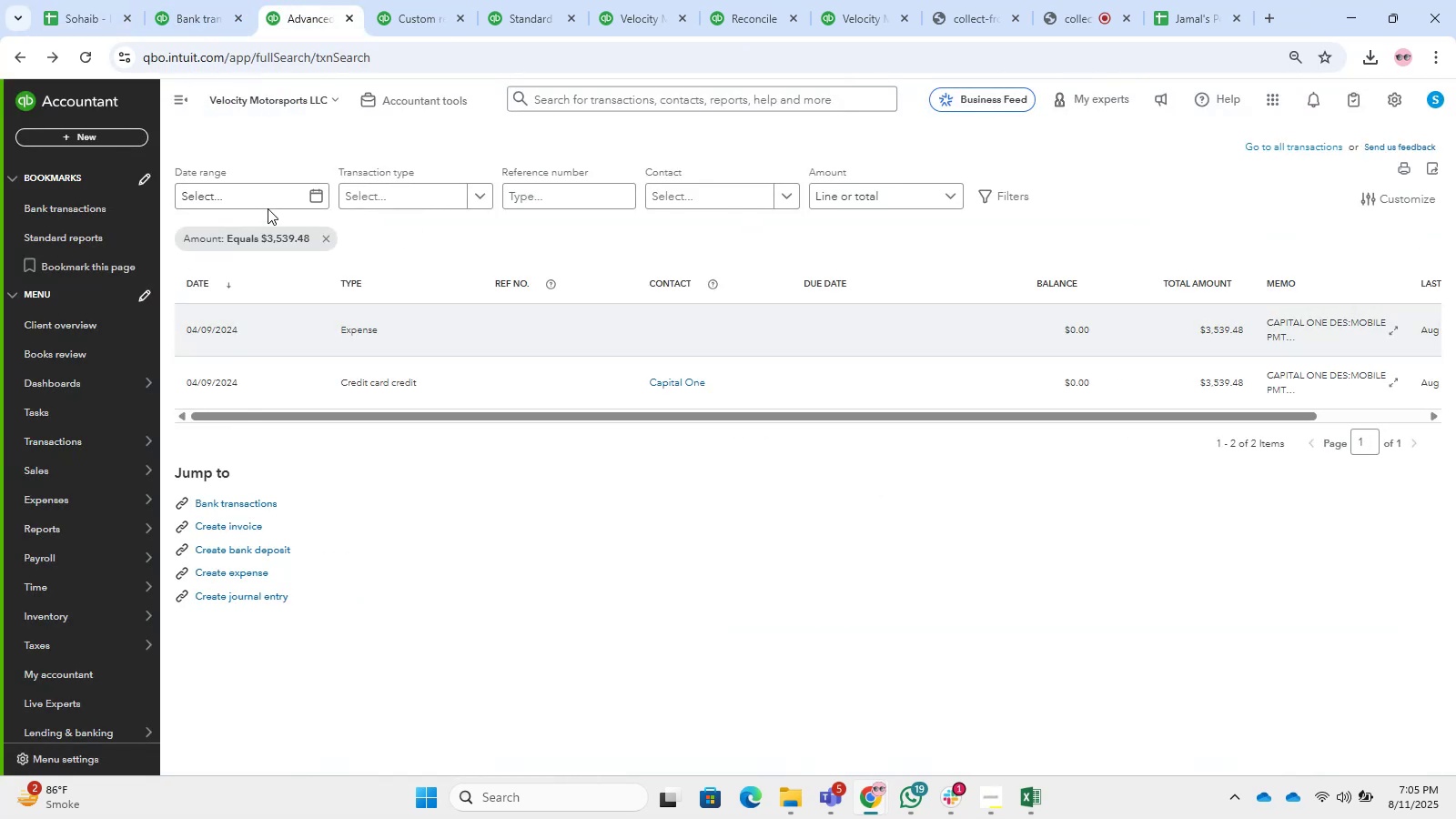 
left_click([217, 0])
 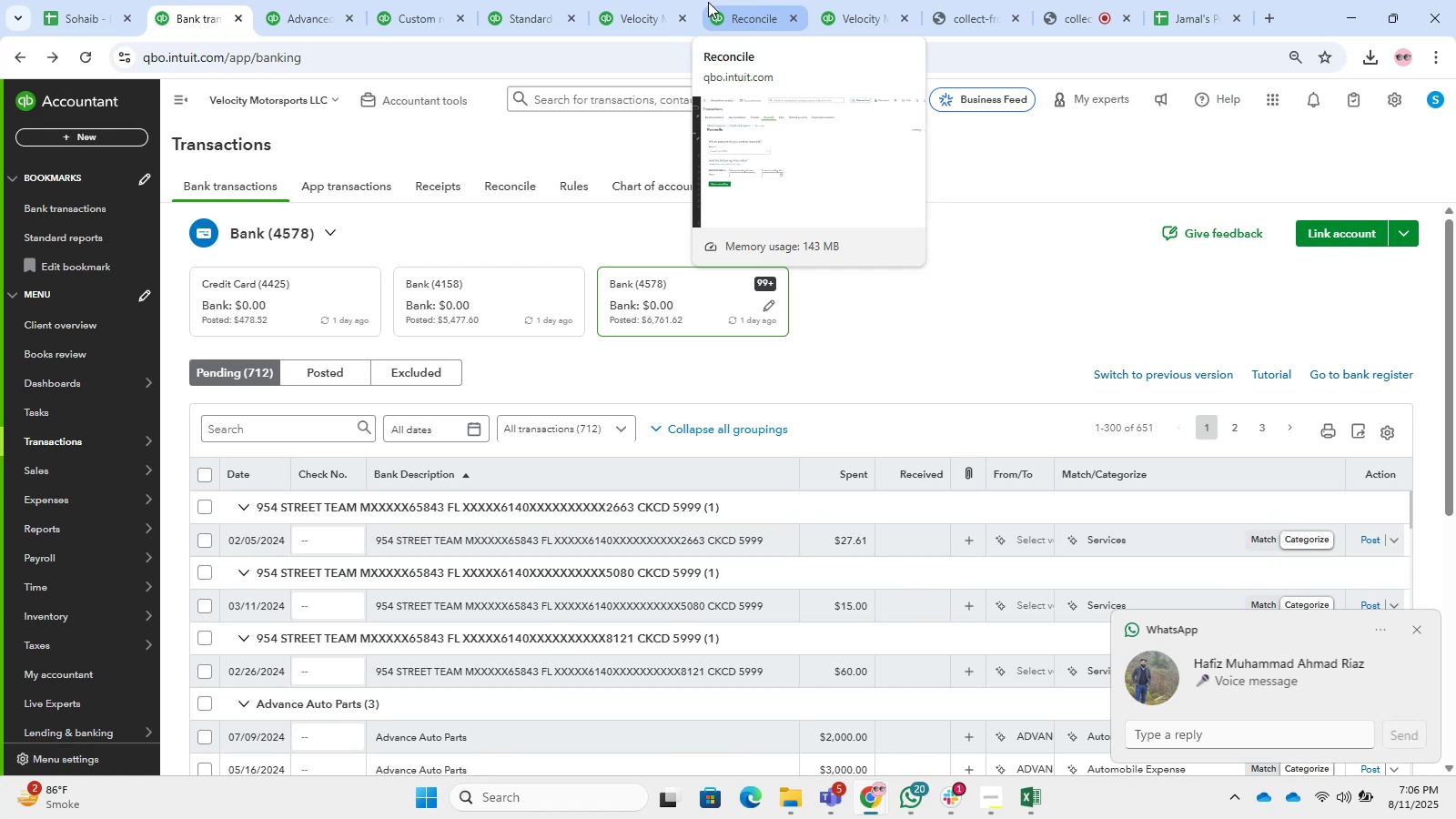 
wait(80.11)
 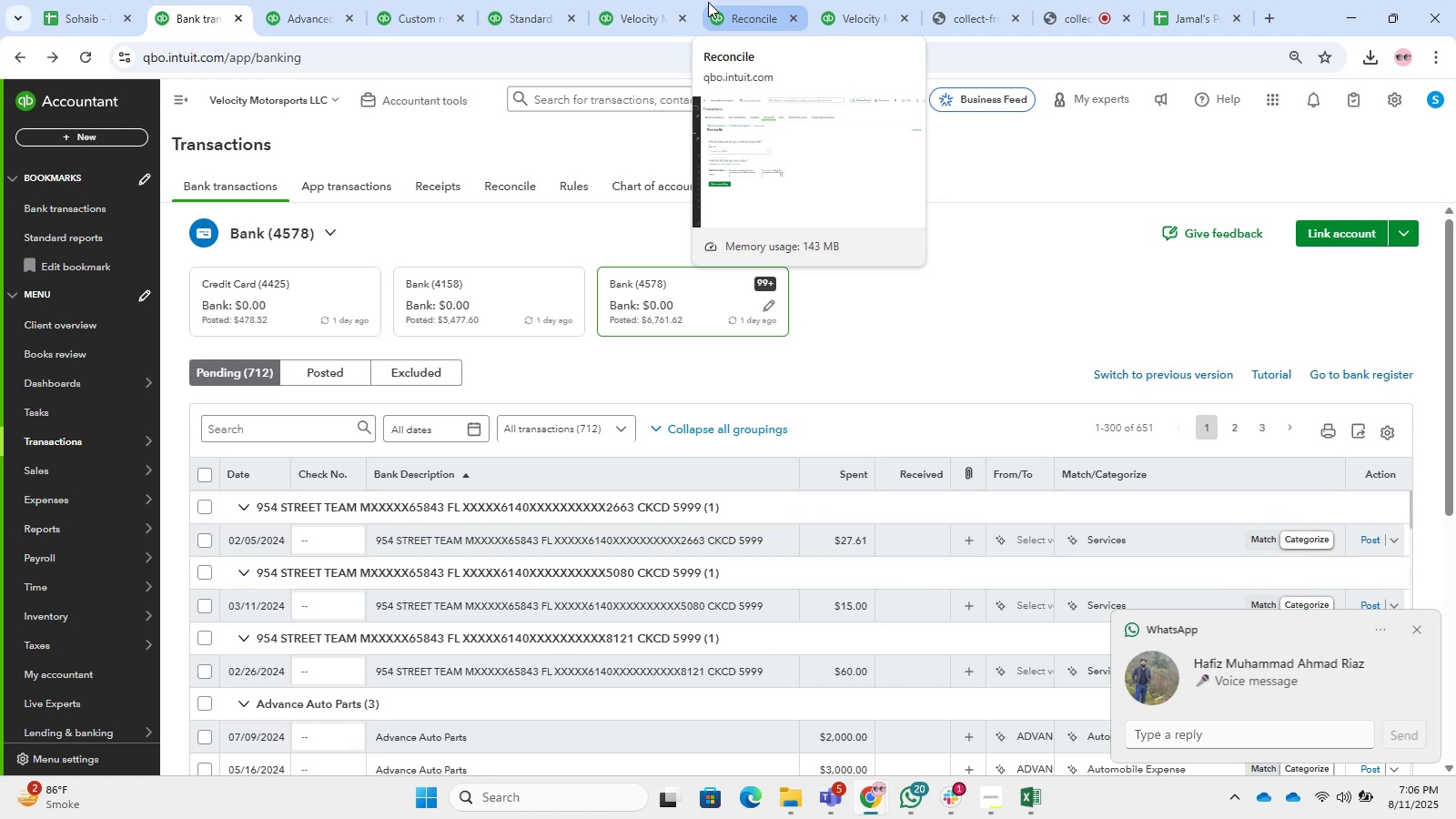 
mouse_move([789, 5])
 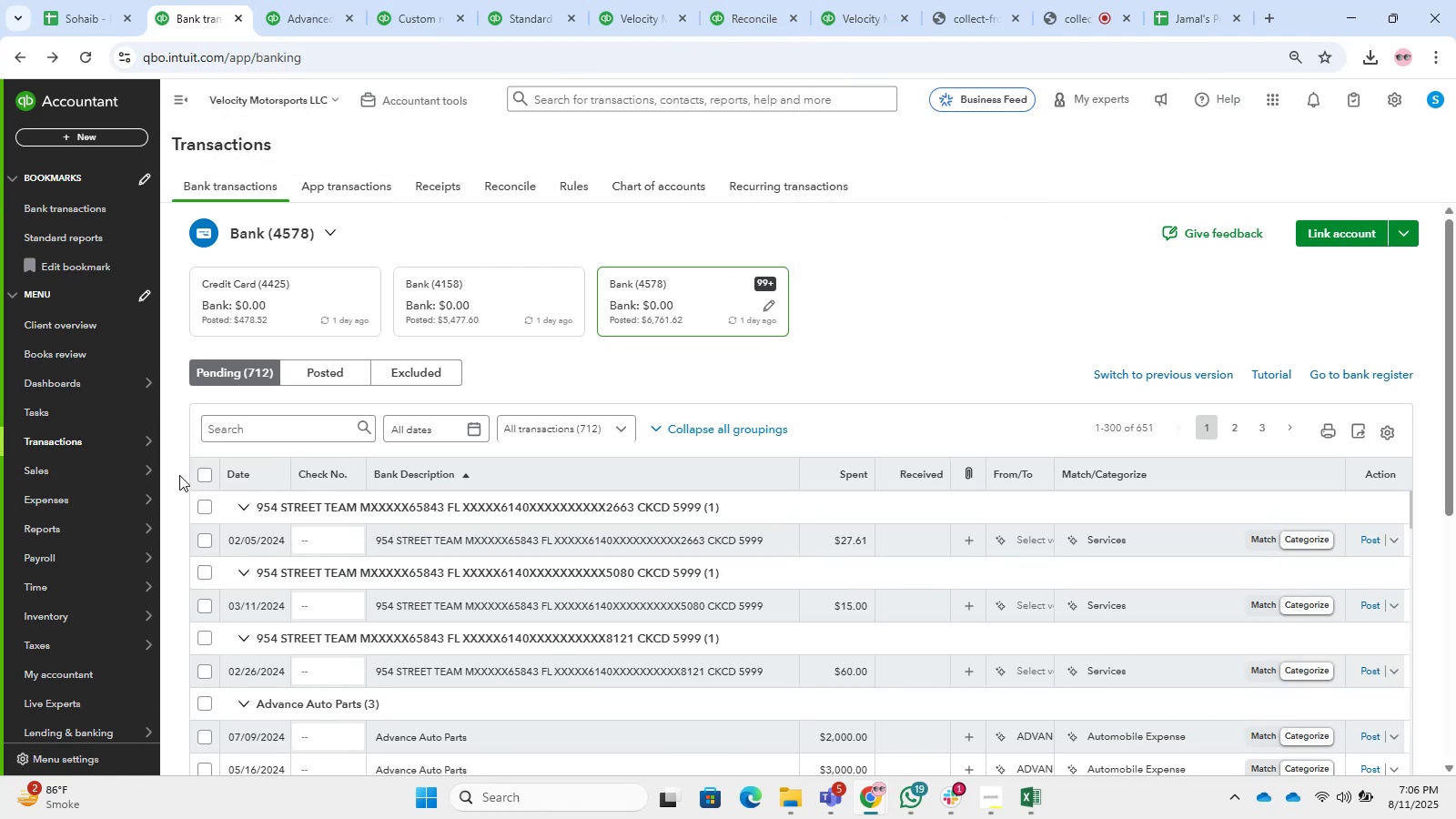 
left_click([205, 474])
 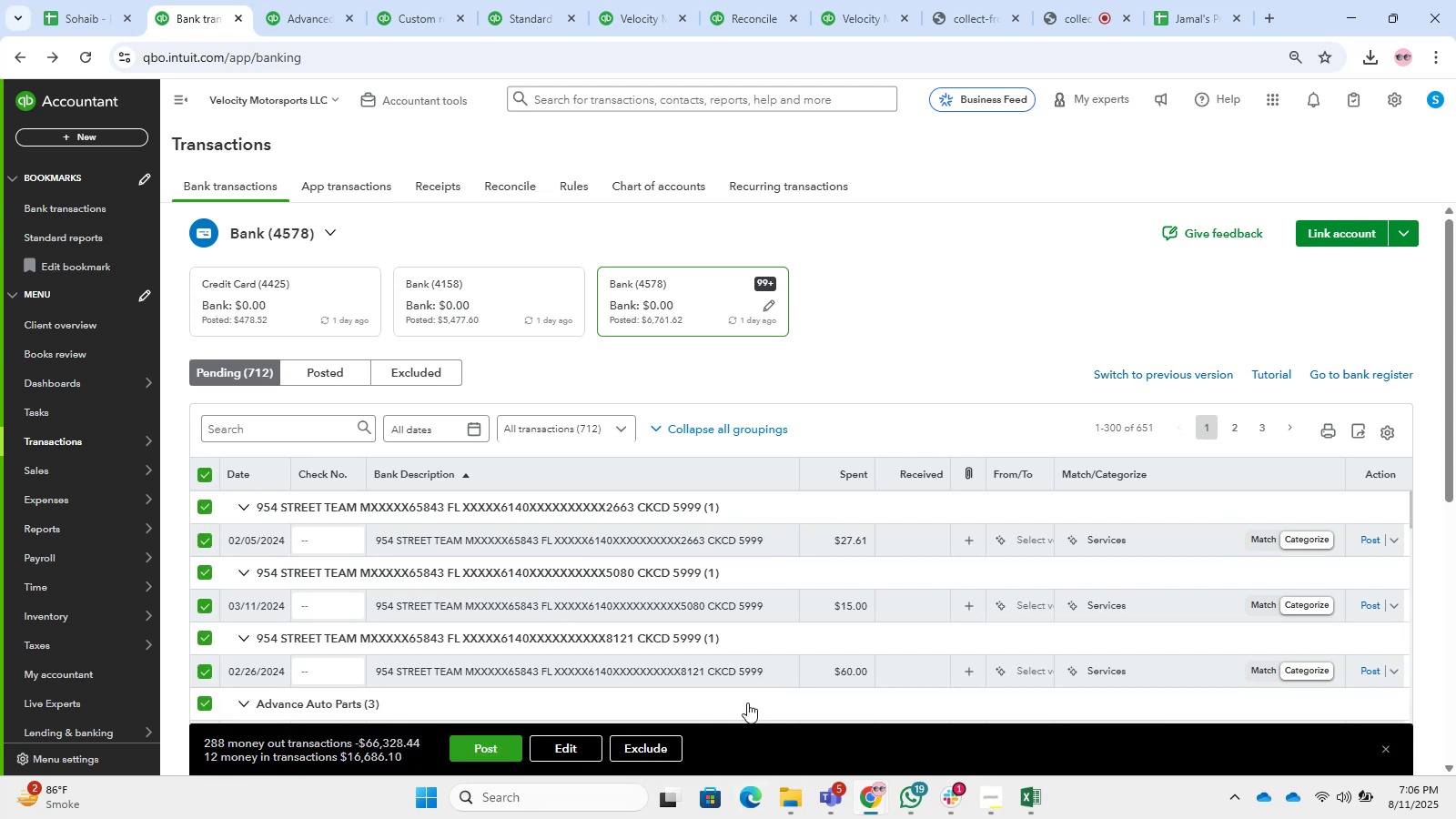 
left_click([642, 743])
 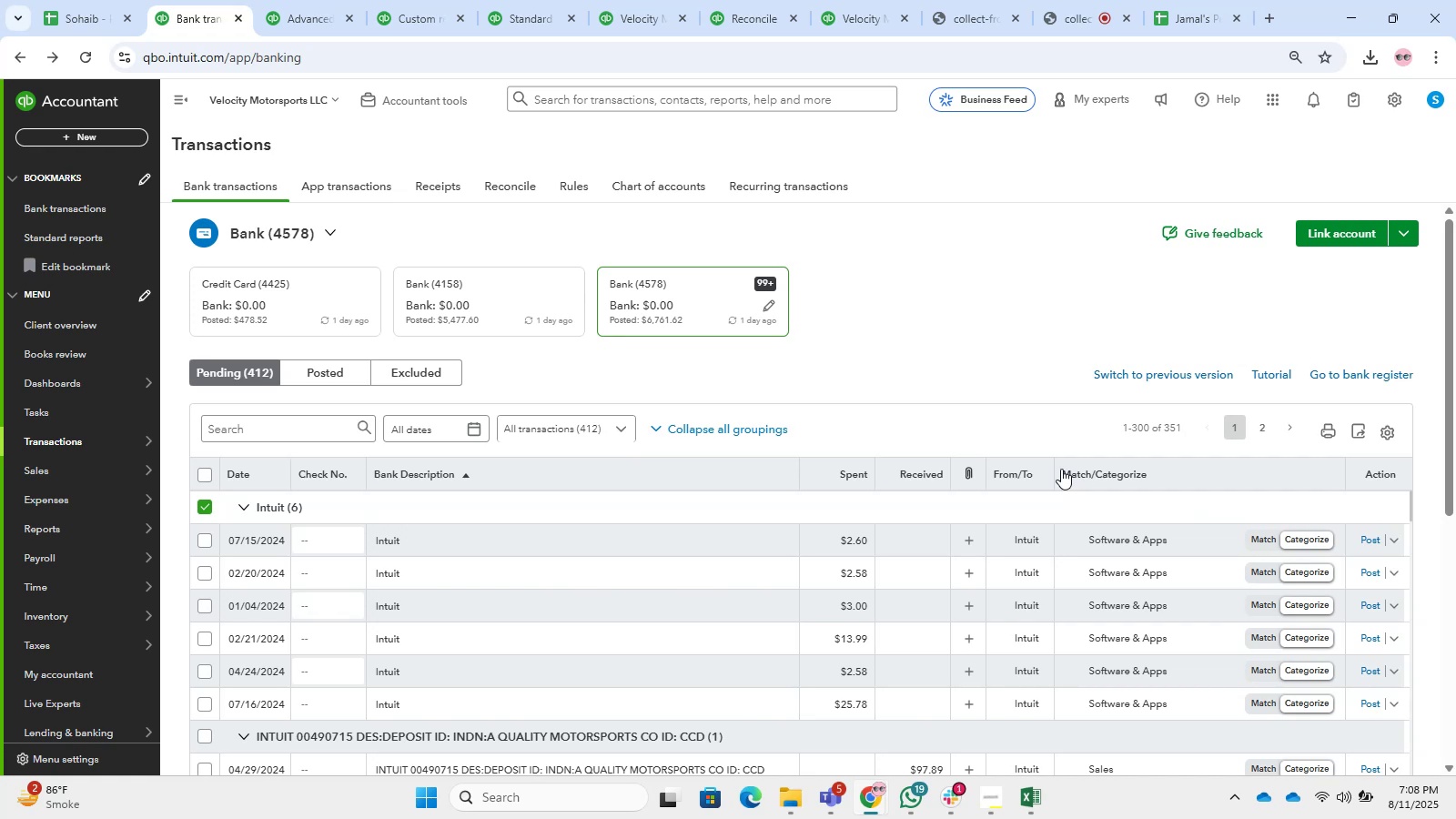 
wait(83.38)
 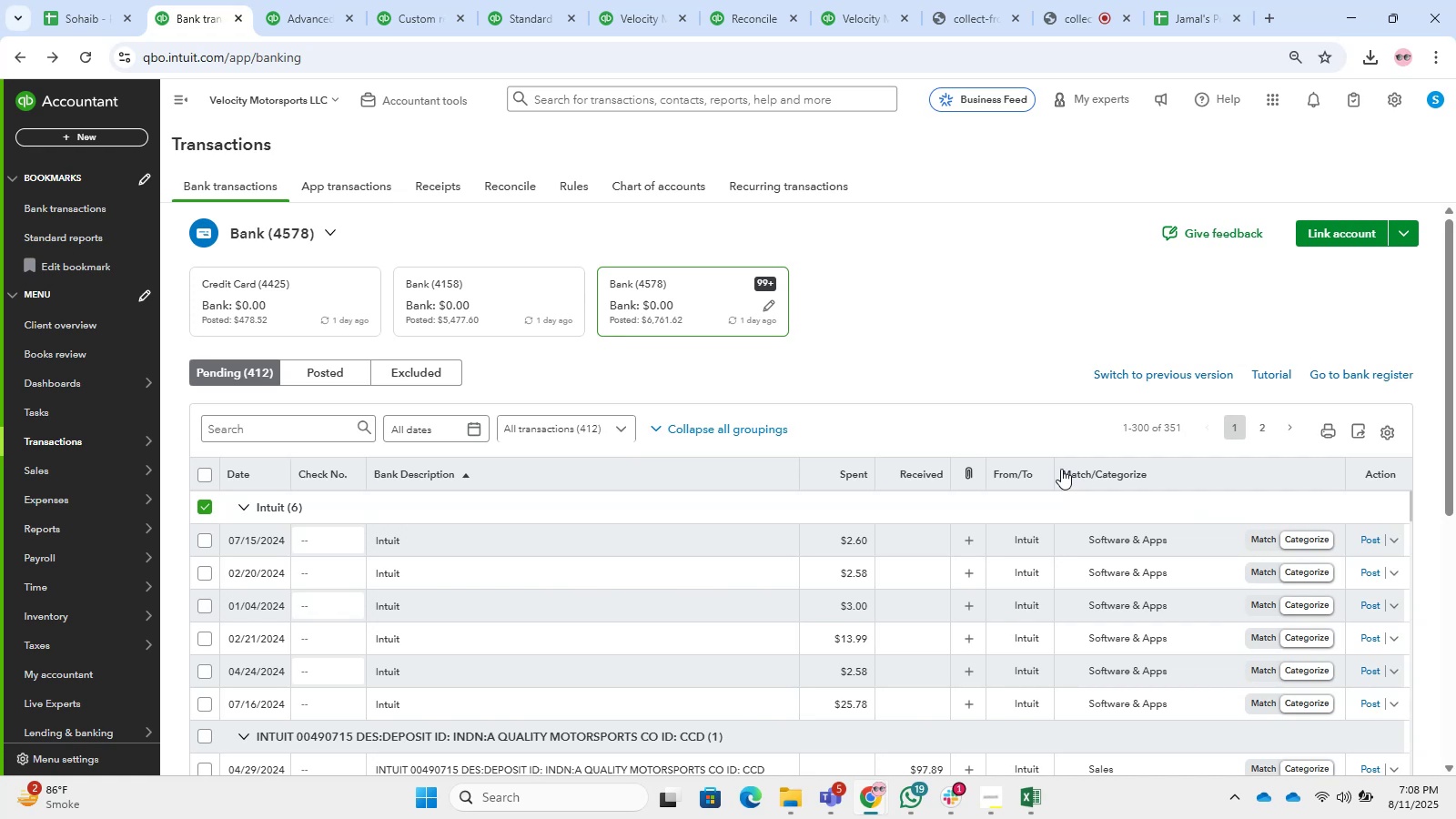 
left_click([207, 474])
 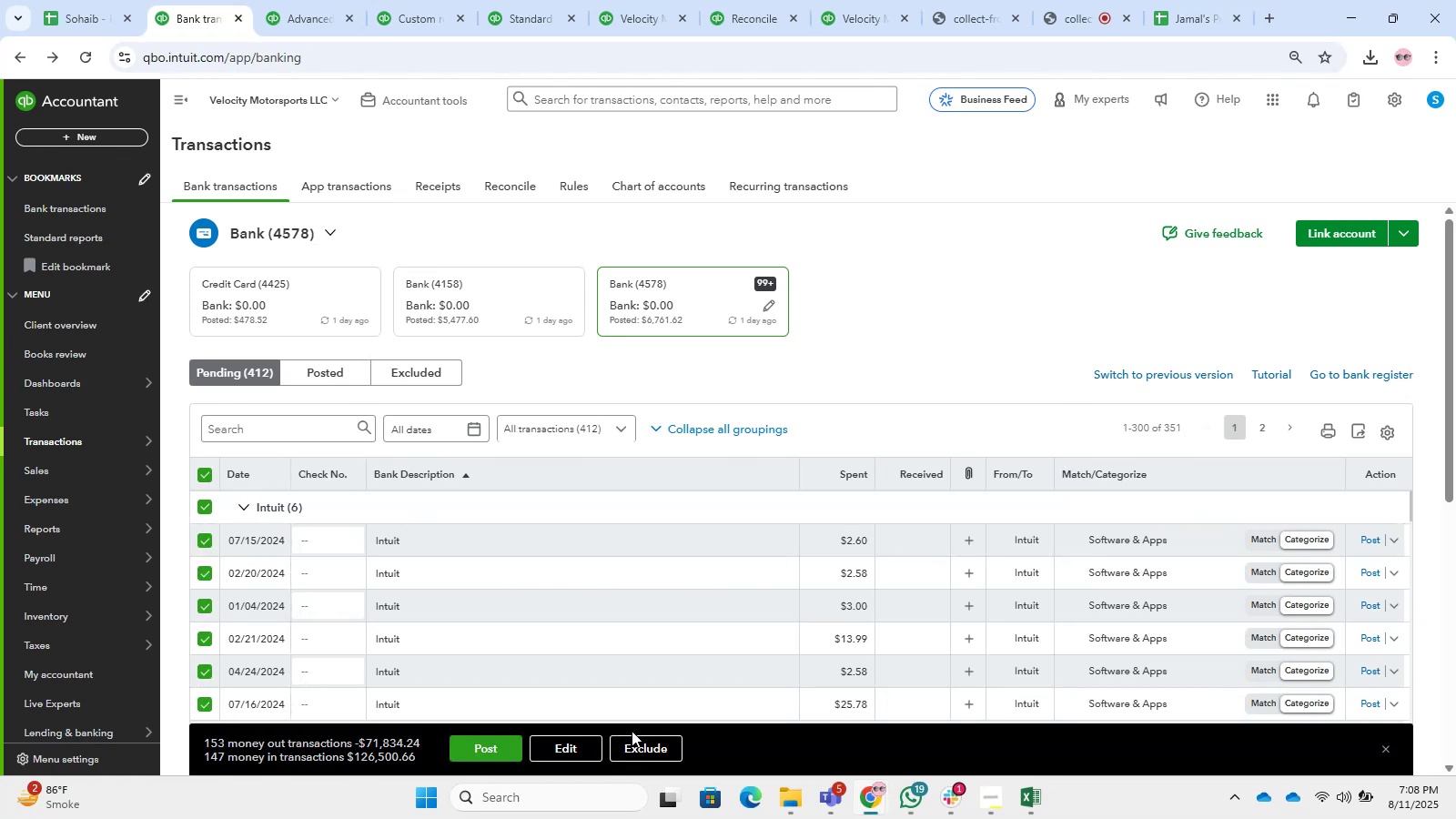 
left_click_drag(start_coordinate=[626, 737], to_coordinate=[622, 740])
 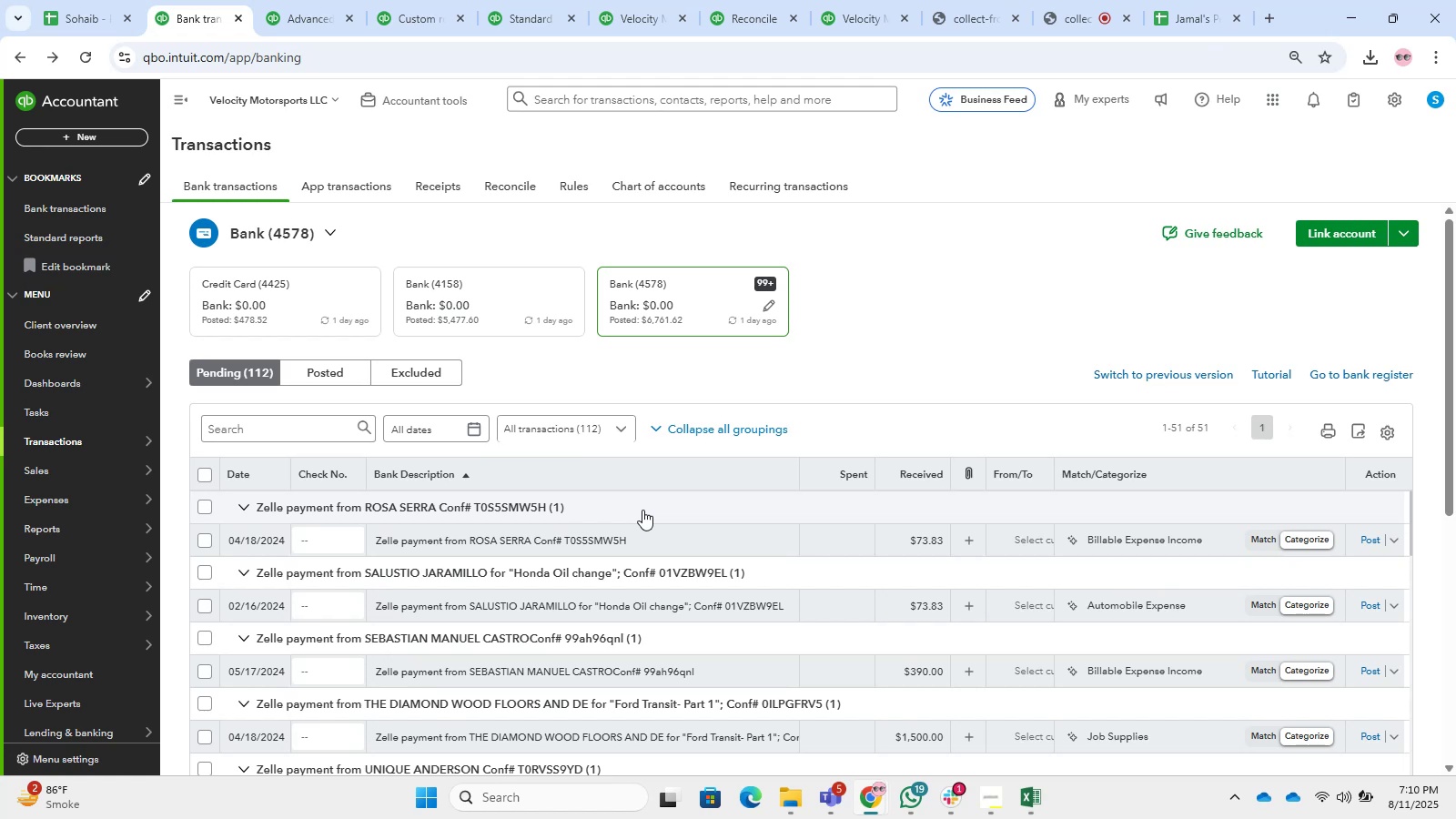 
wait(133.43)
 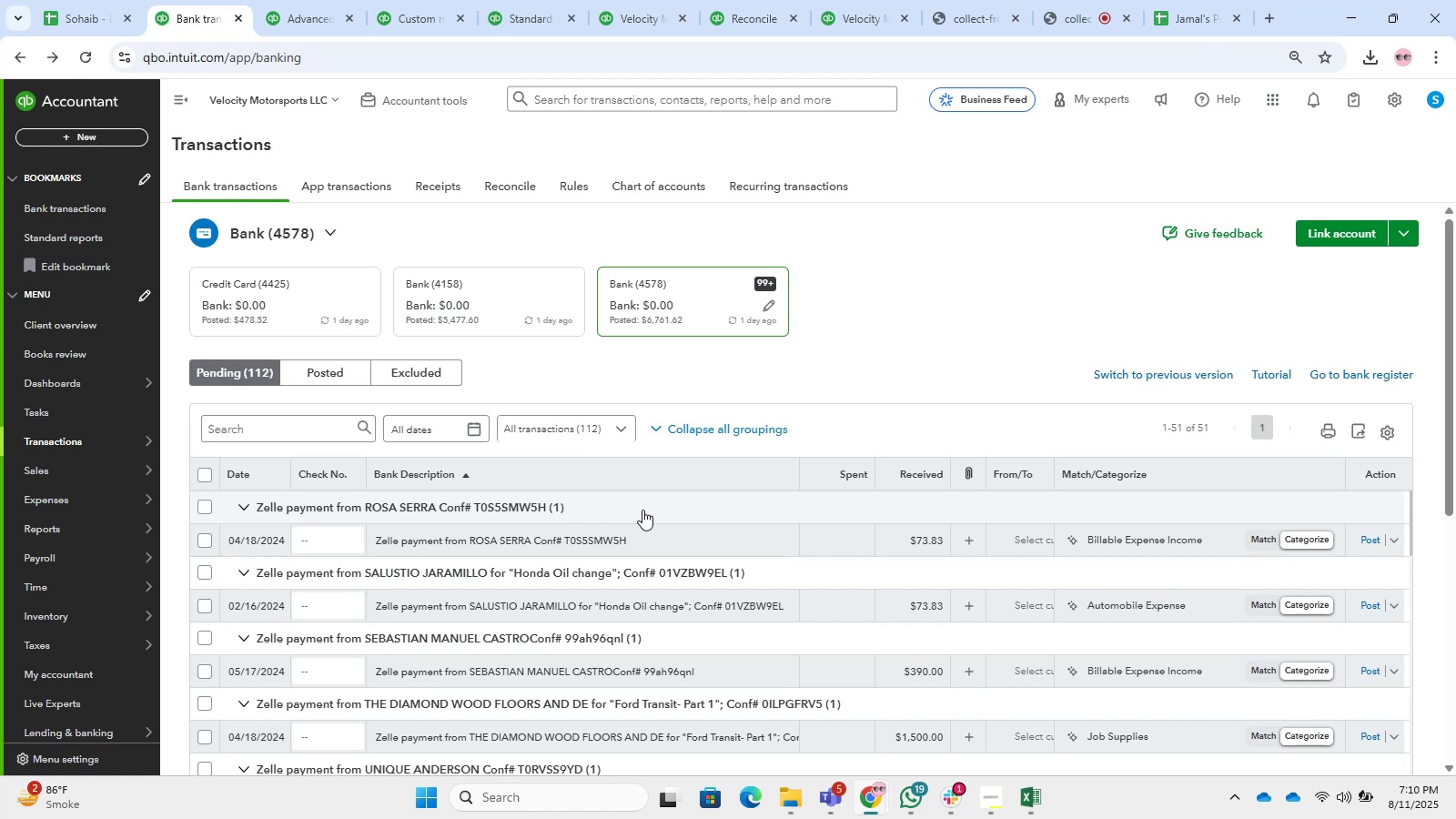 
left_click([210, 477])
 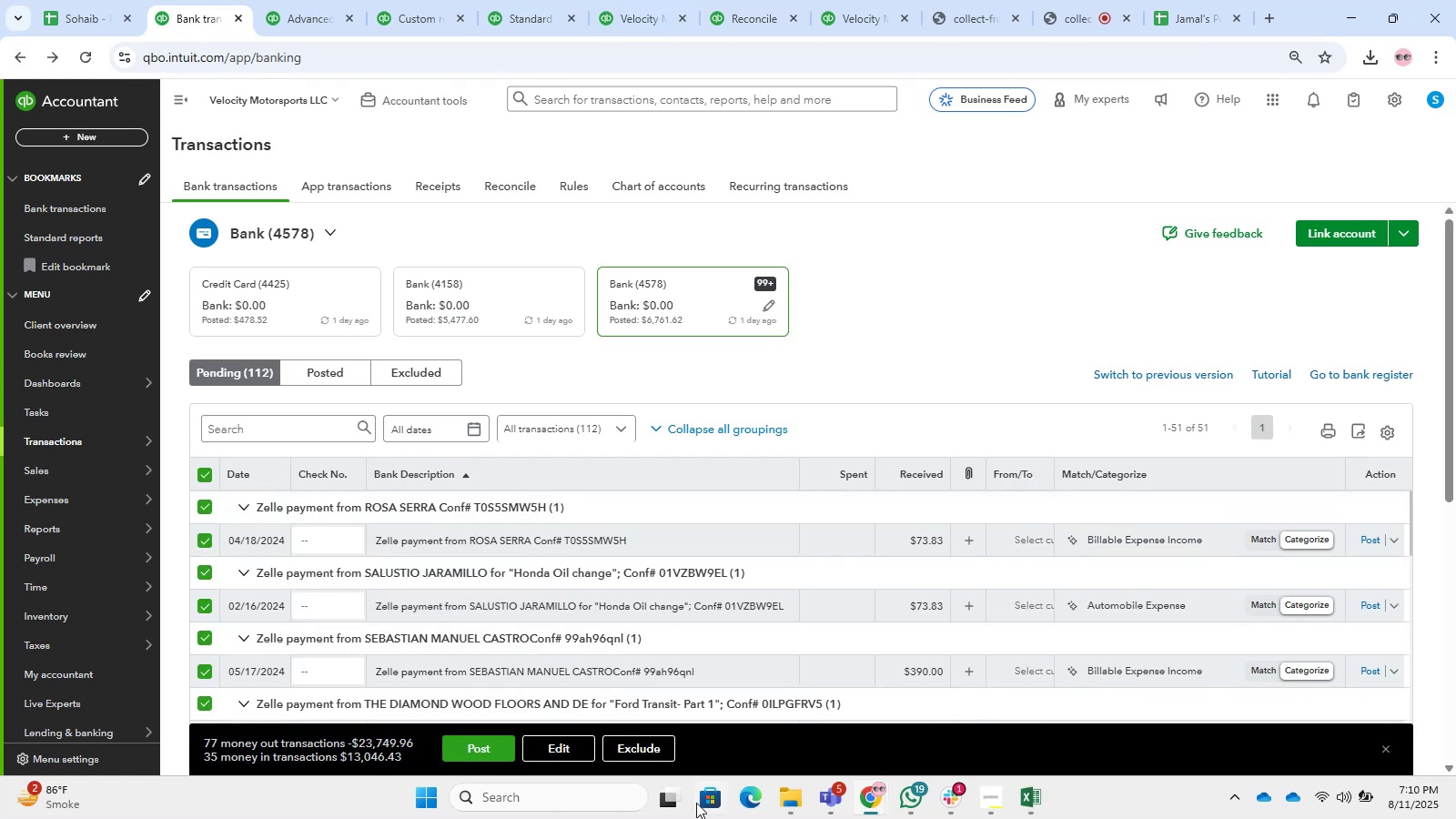 
left_click([652, 752])
 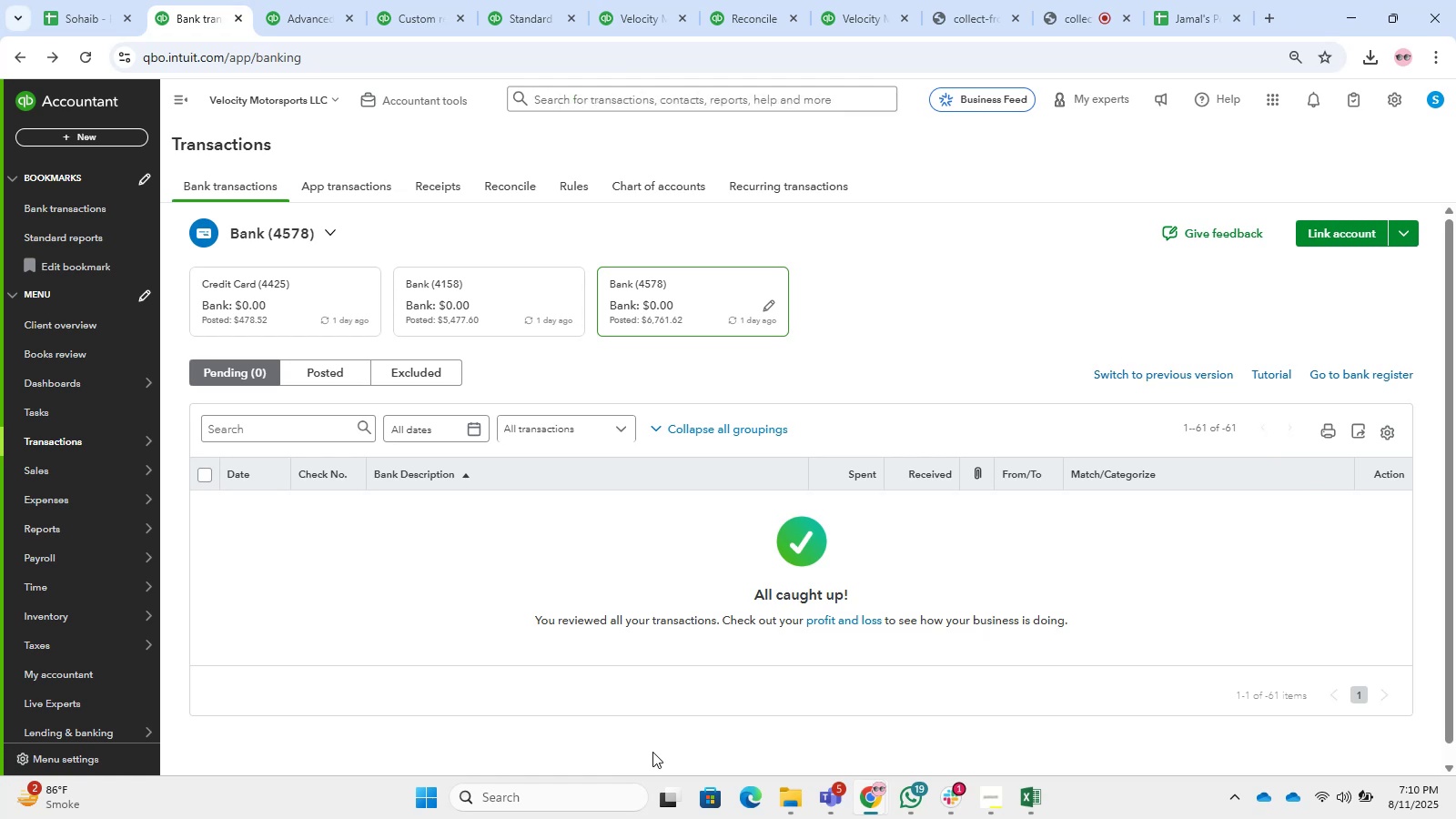 
wait(13.55)
 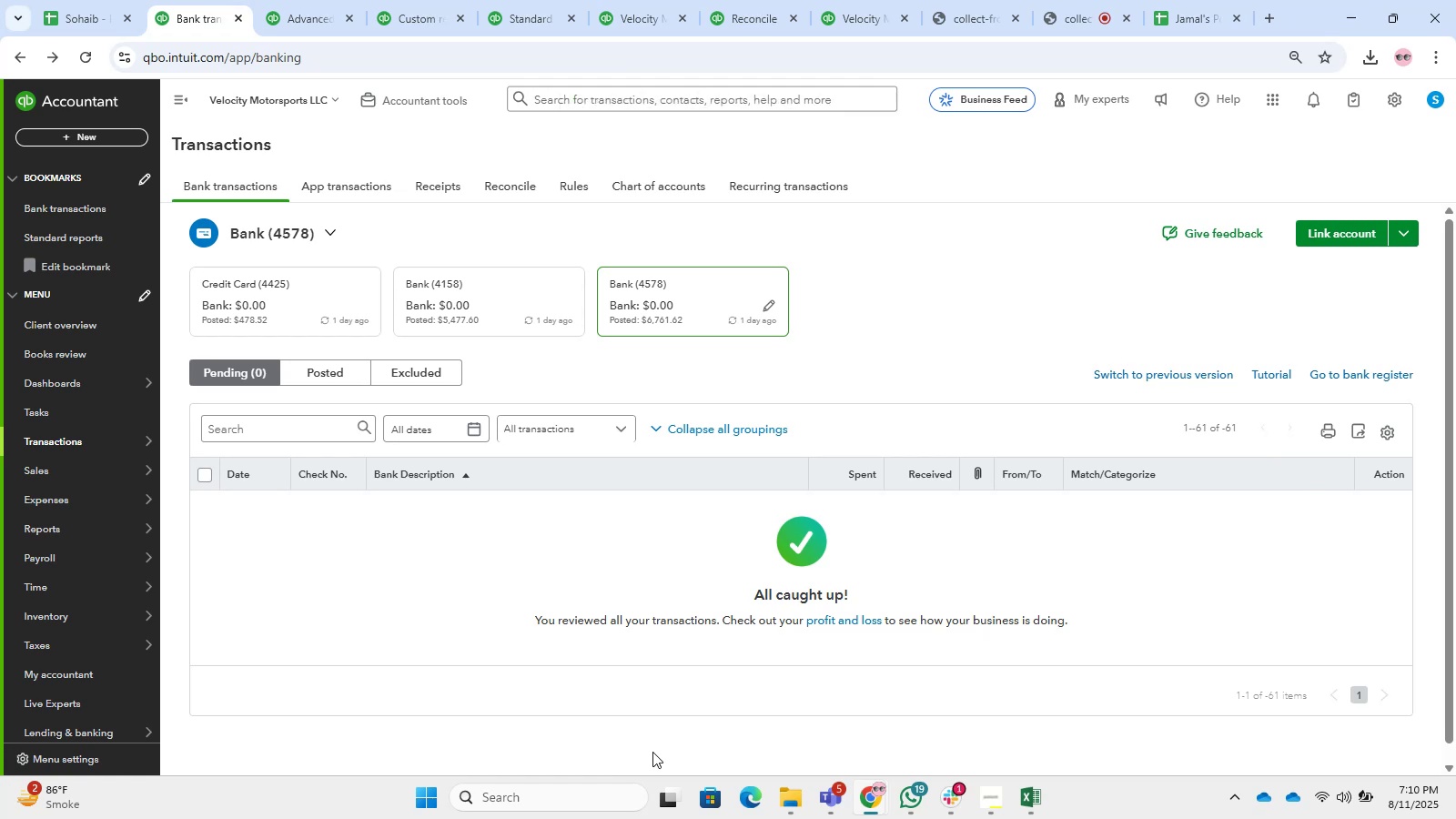 
left_click([486, 288])
 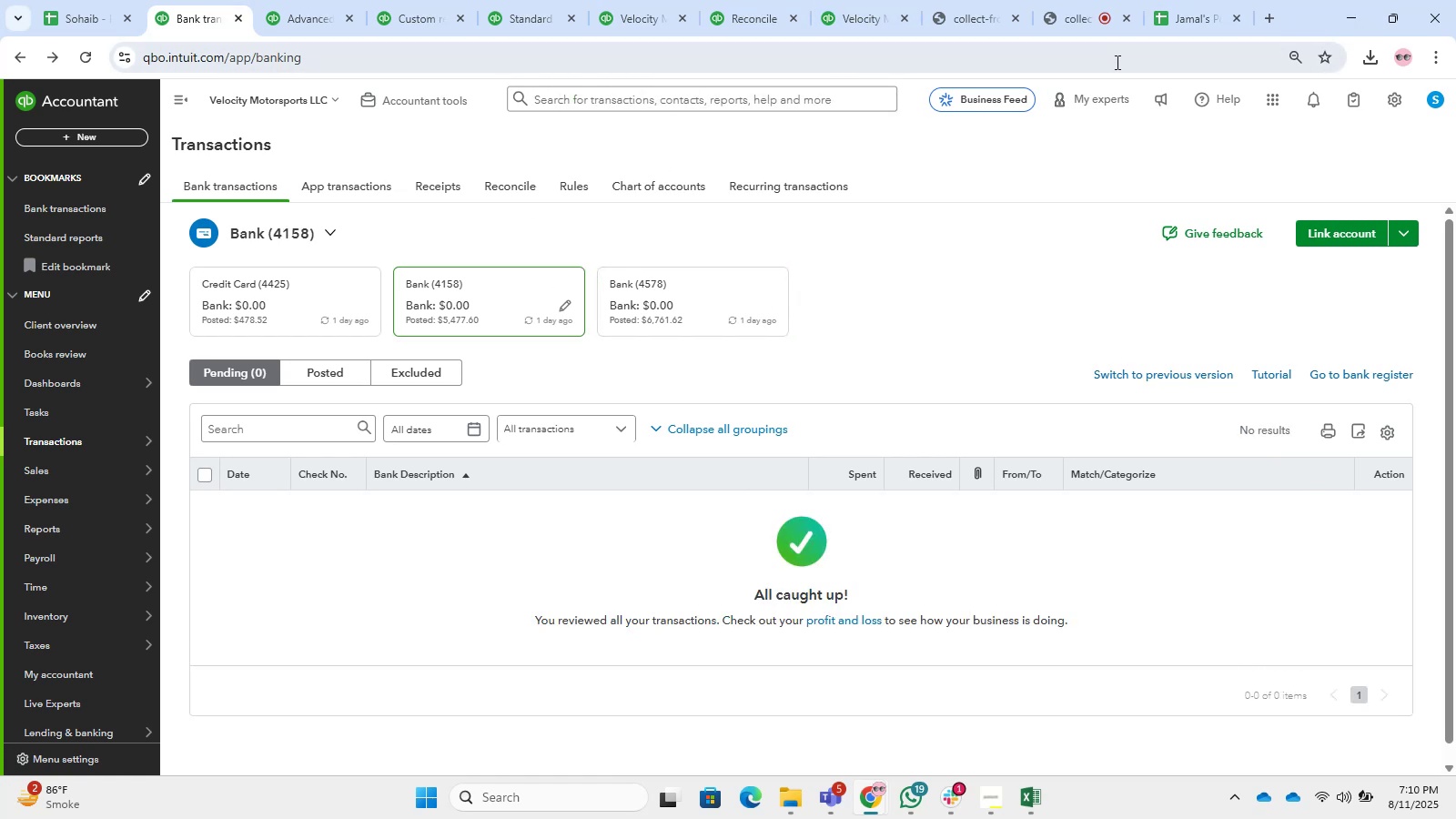 
left_click([1098, 0])
 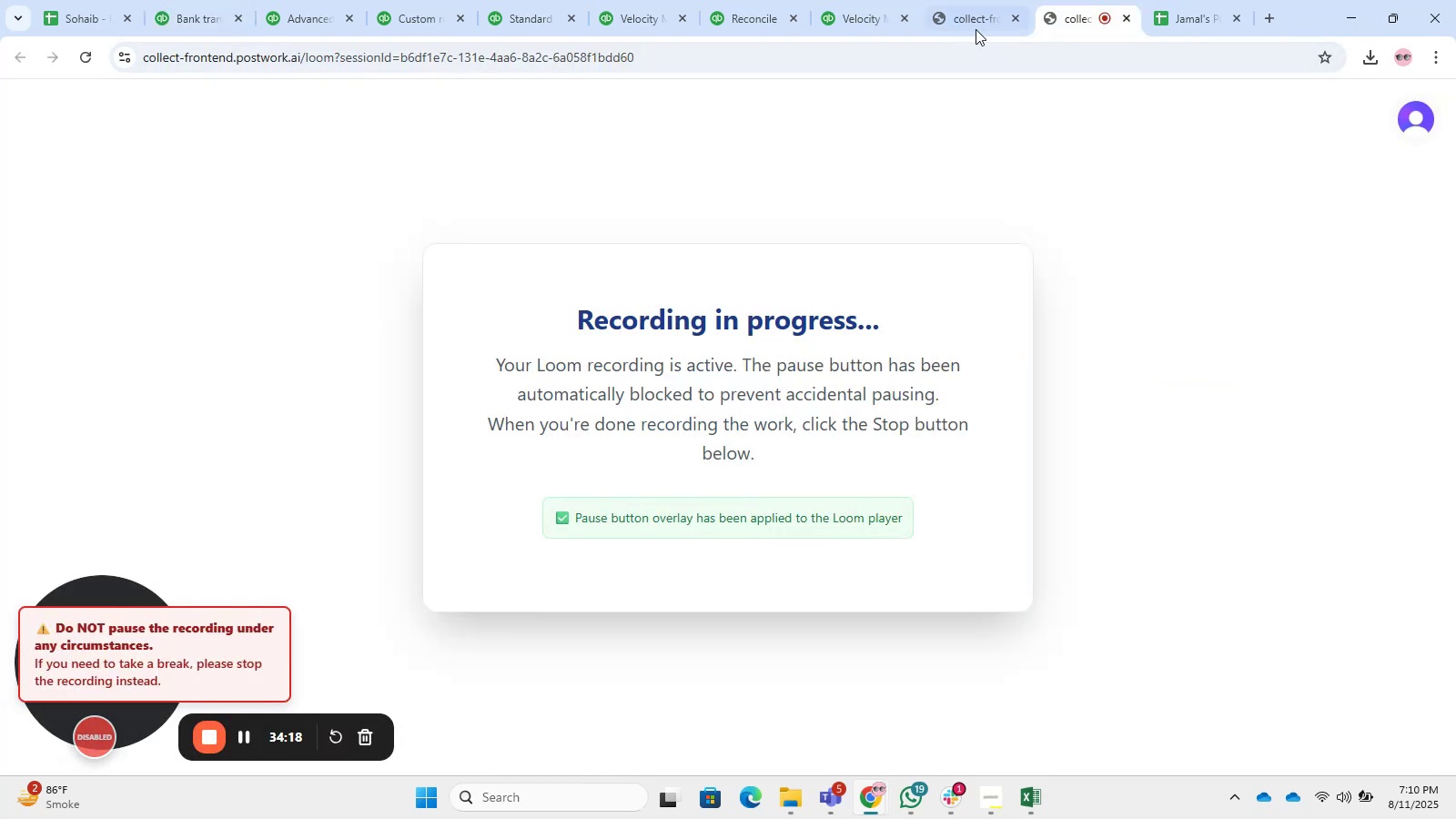 
left_click([829, 0])
 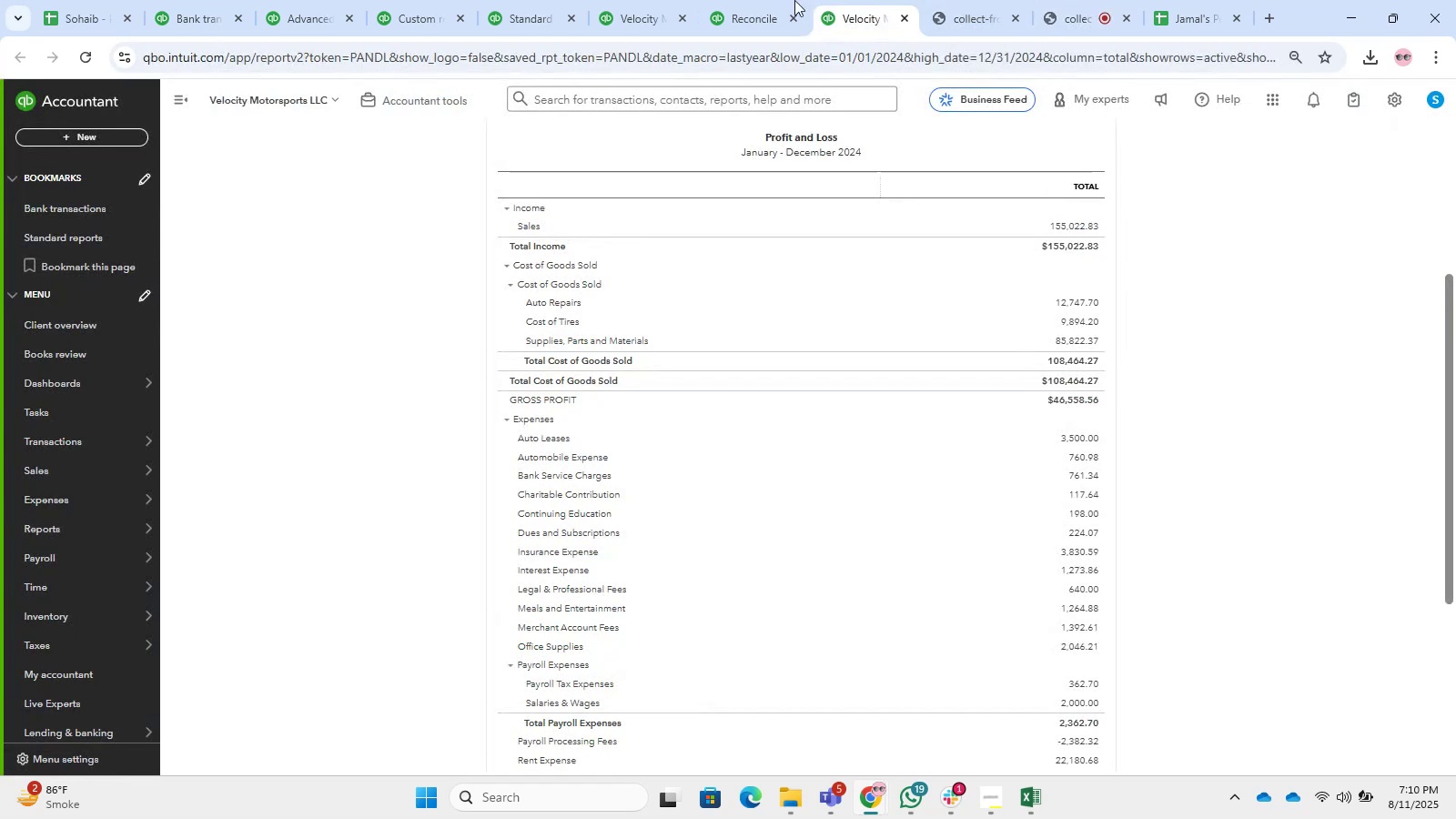 
left_click([742, 0])
 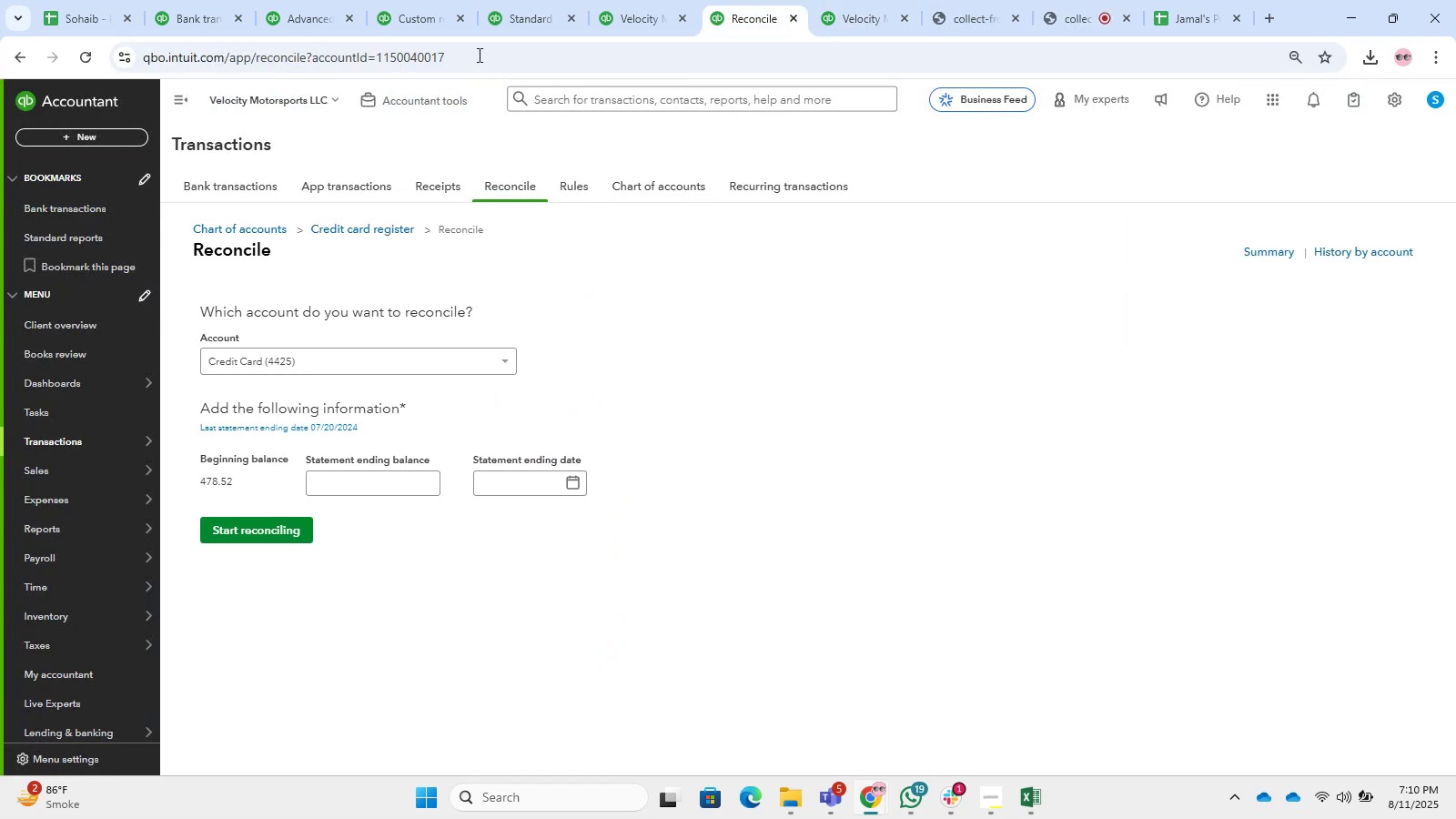 
left_click([459, 0])
 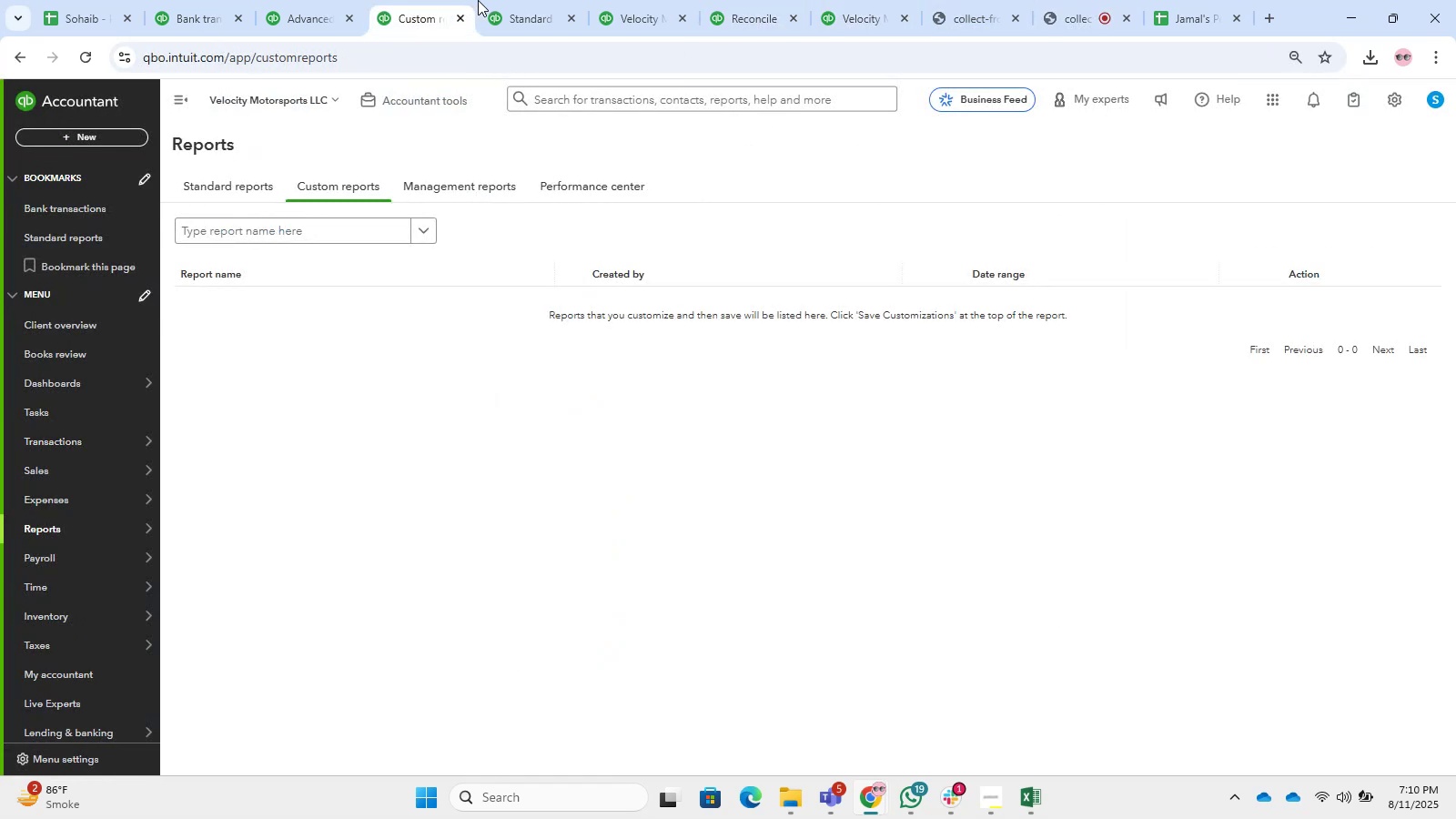 
double_click([490, 0])
 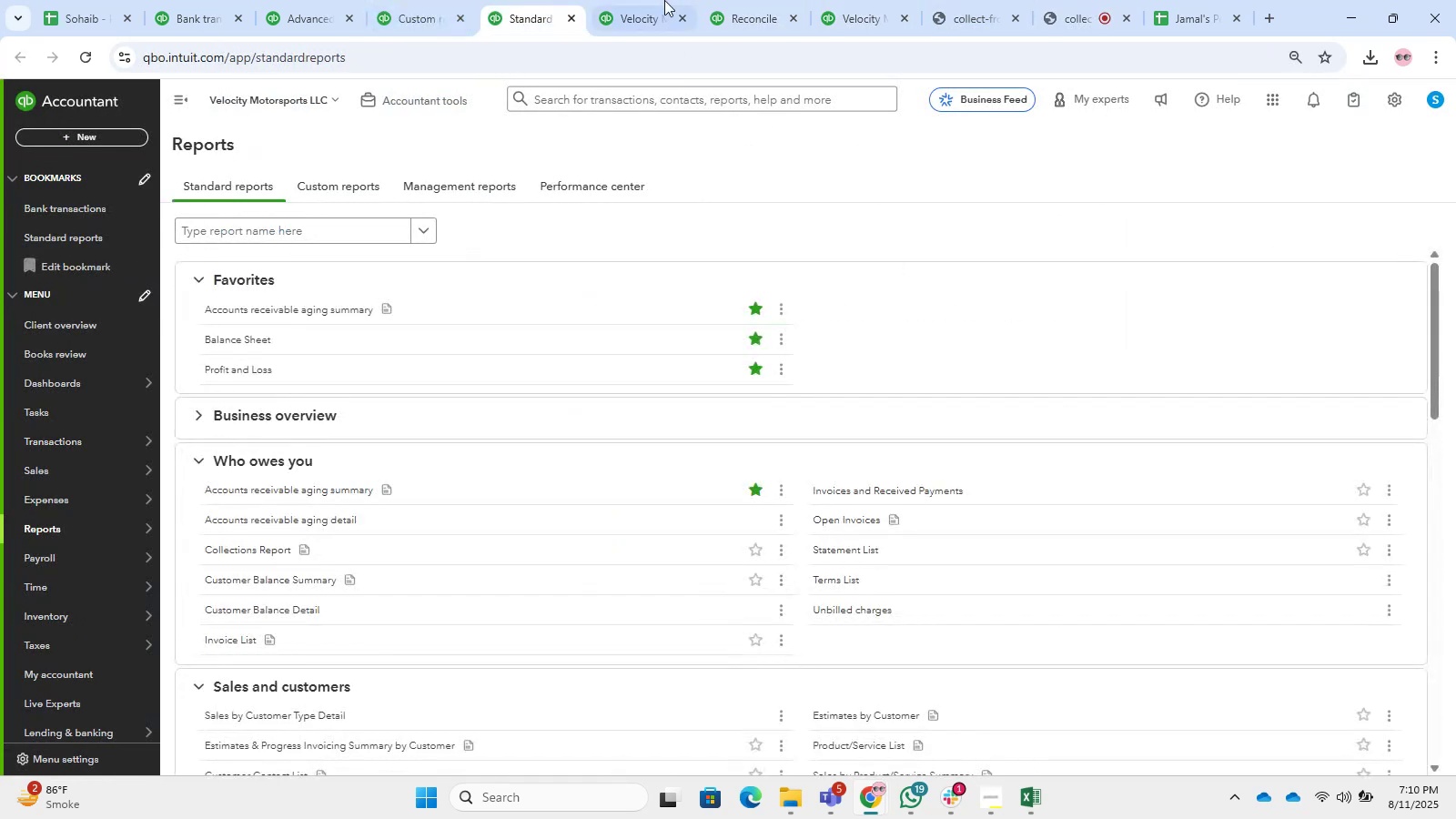 
triple_click([699, 2])
 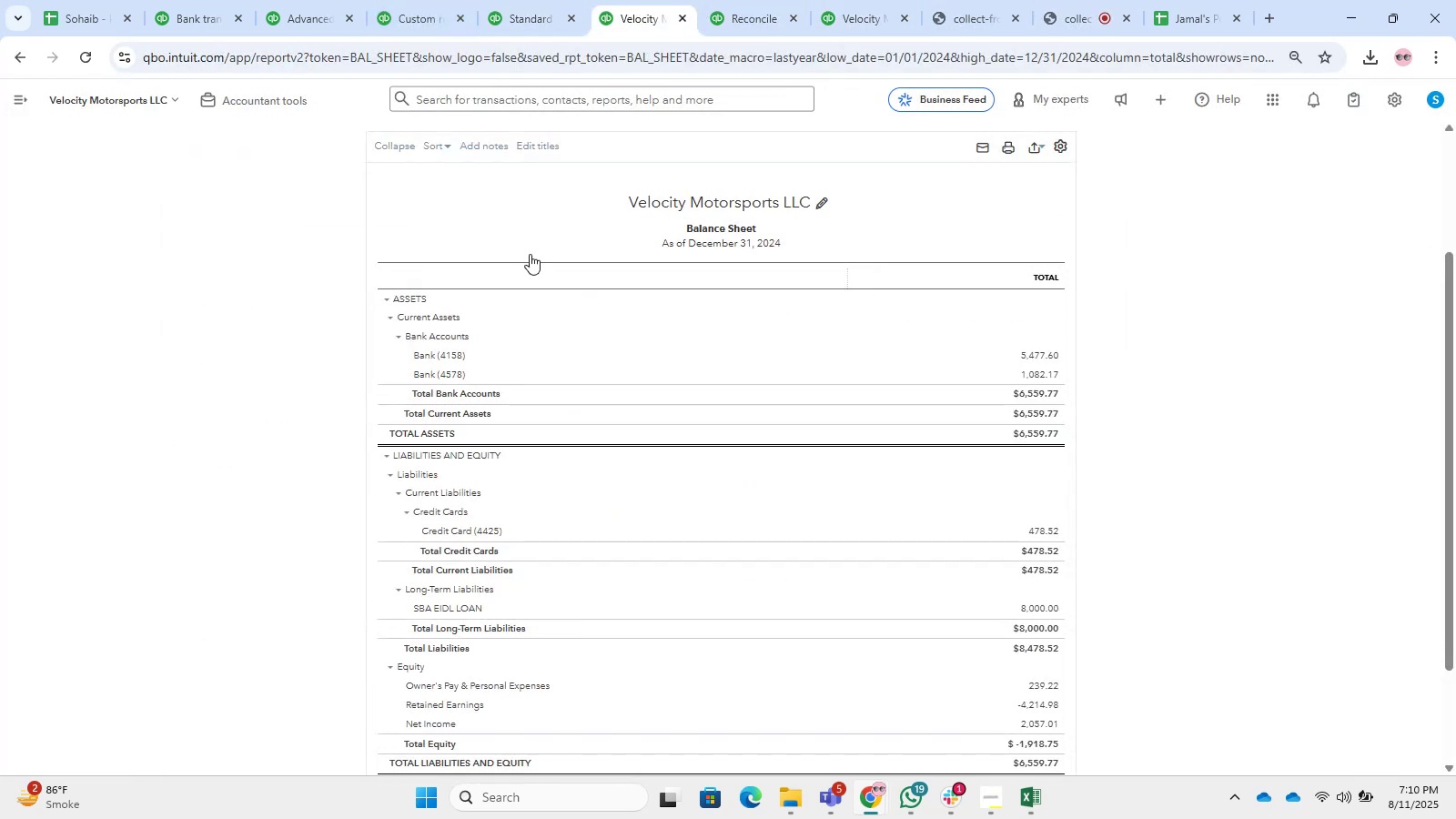 
left_click_drag(start_coordinate=[389, 0], to_coordinate=[370, 0])
 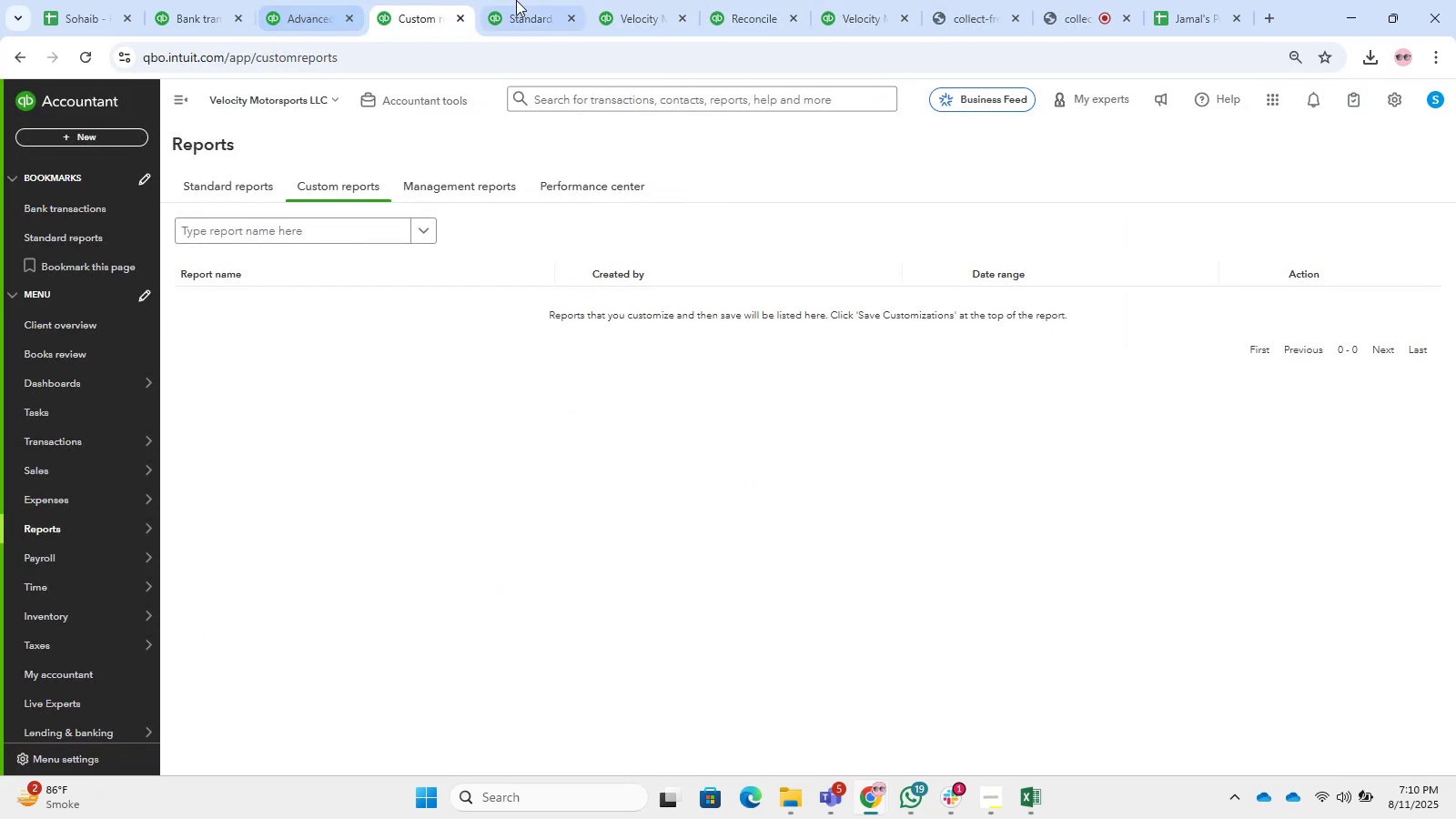 
left_click([708, 0])
 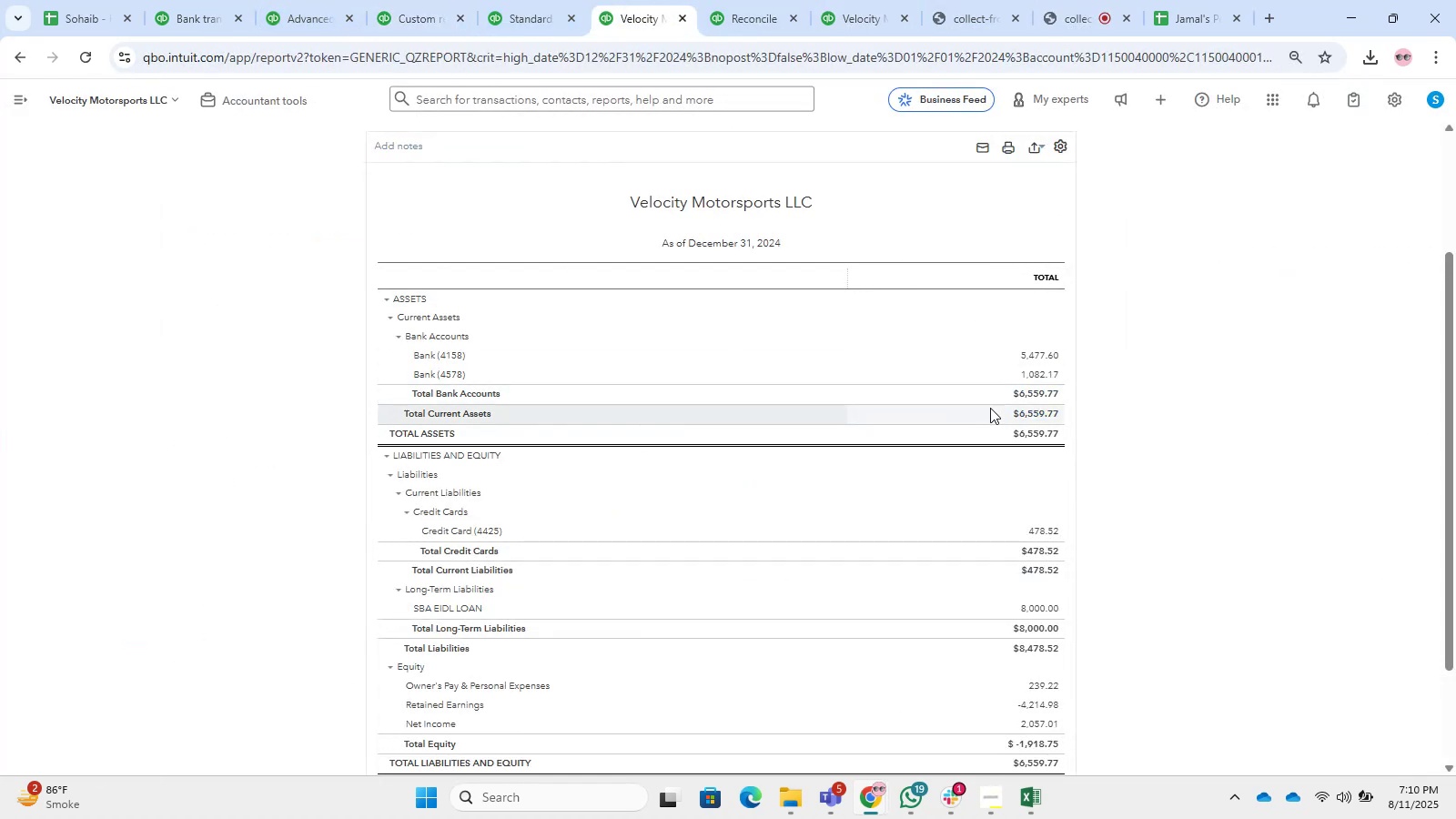 
left_click([486, 0])
 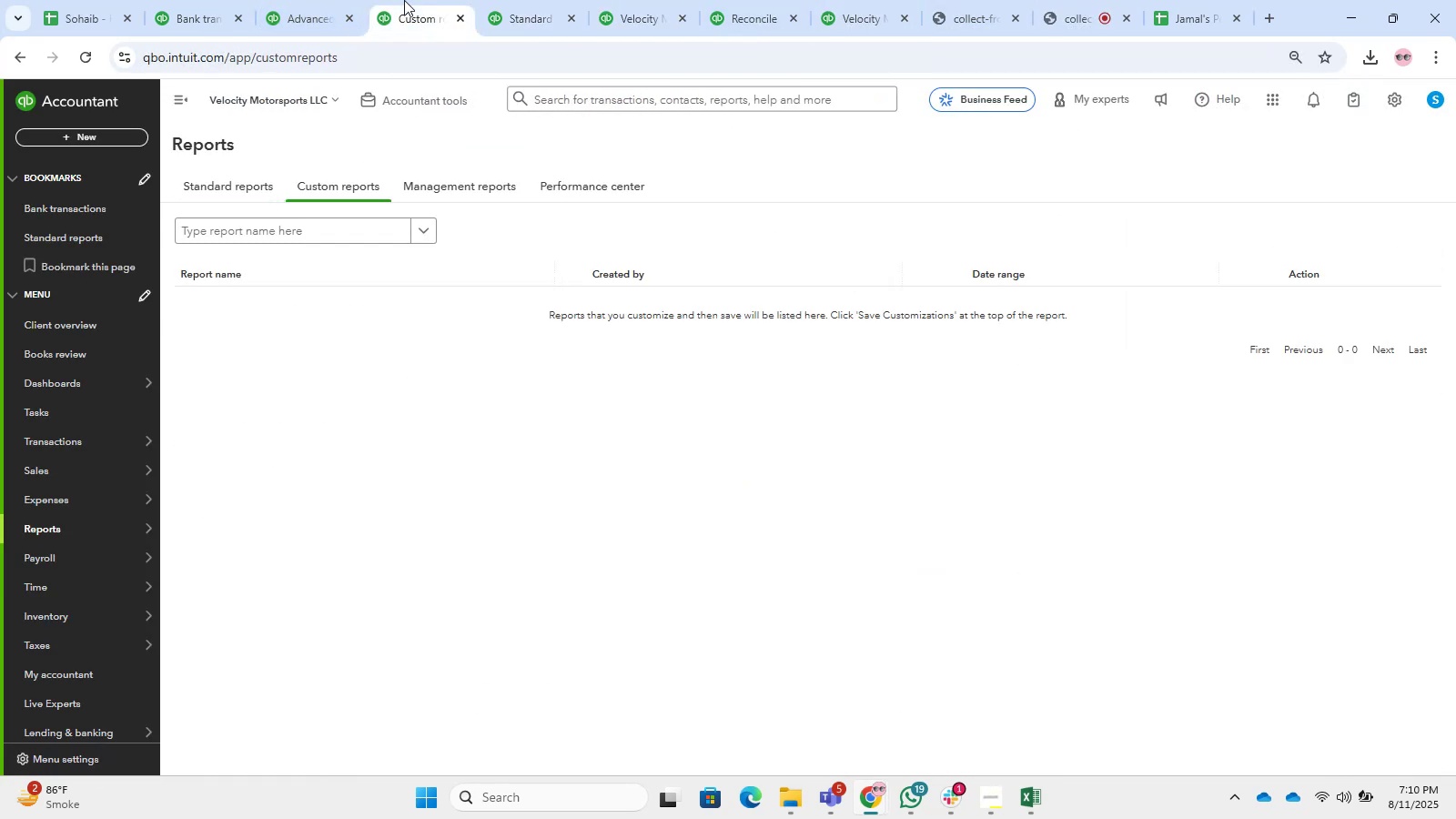 
double_click([284, 0])
 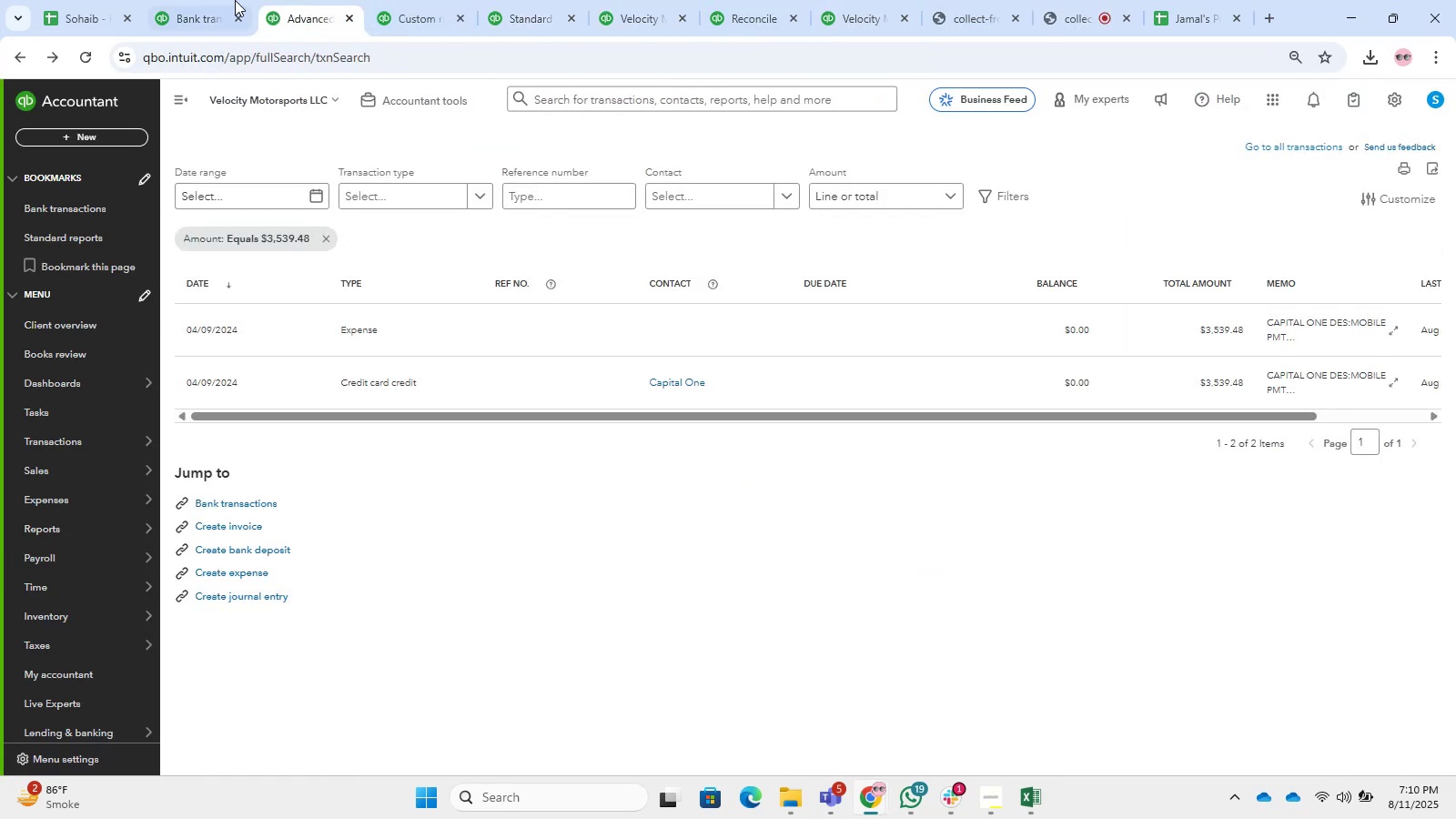 
left_click([197, 0])
 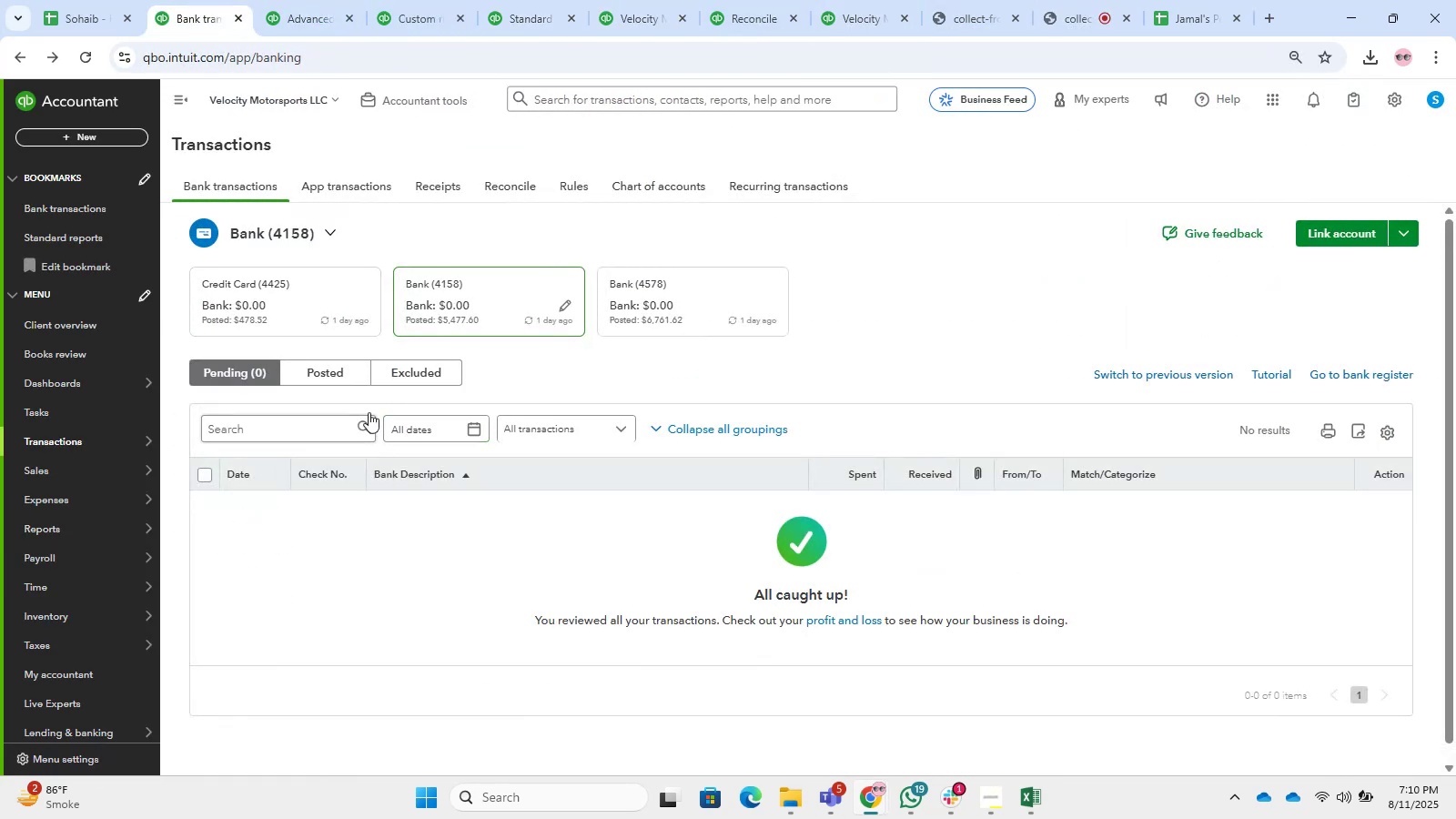 
left_click([333, 287])
 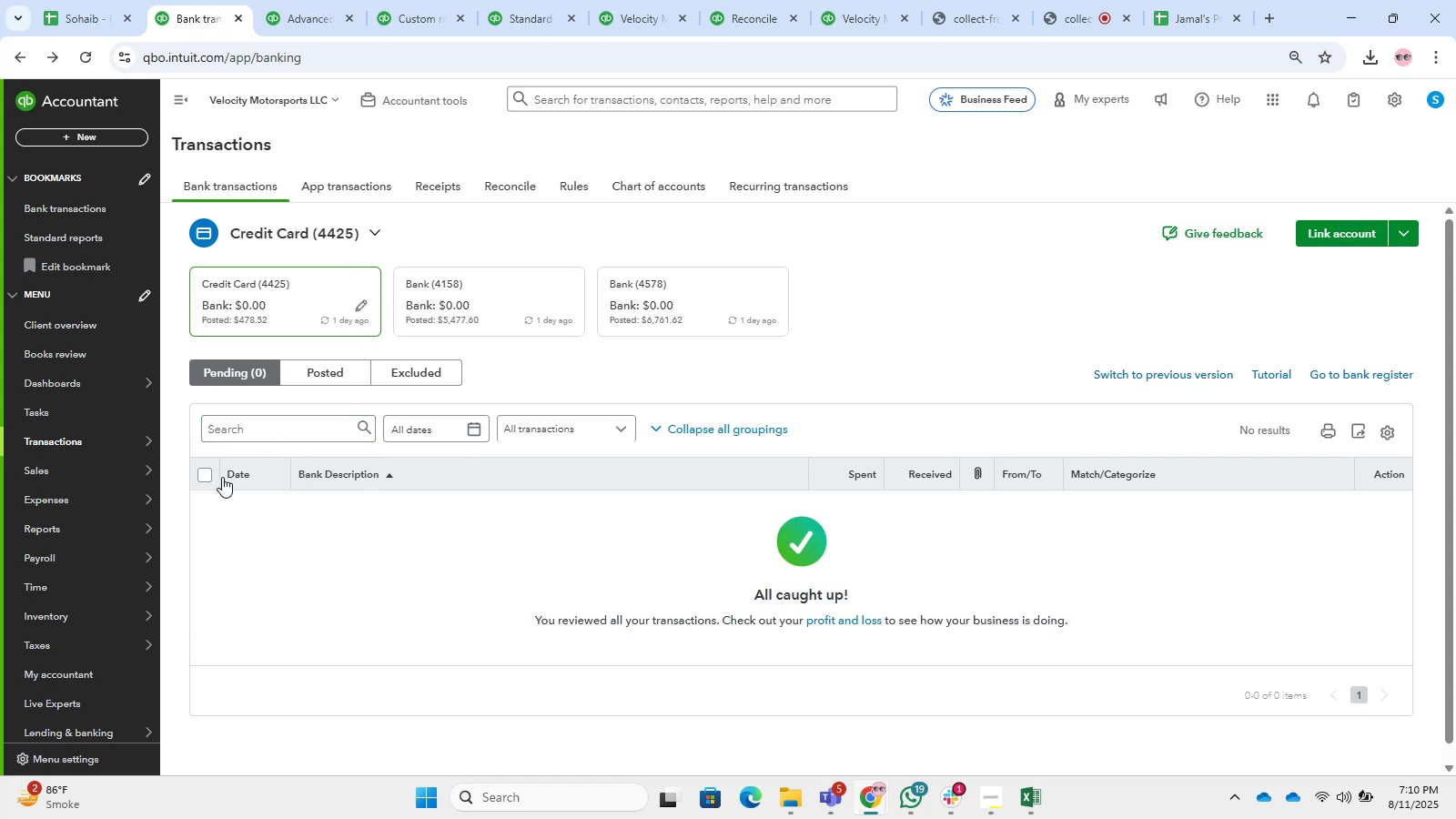 
left_click([314, 382])
 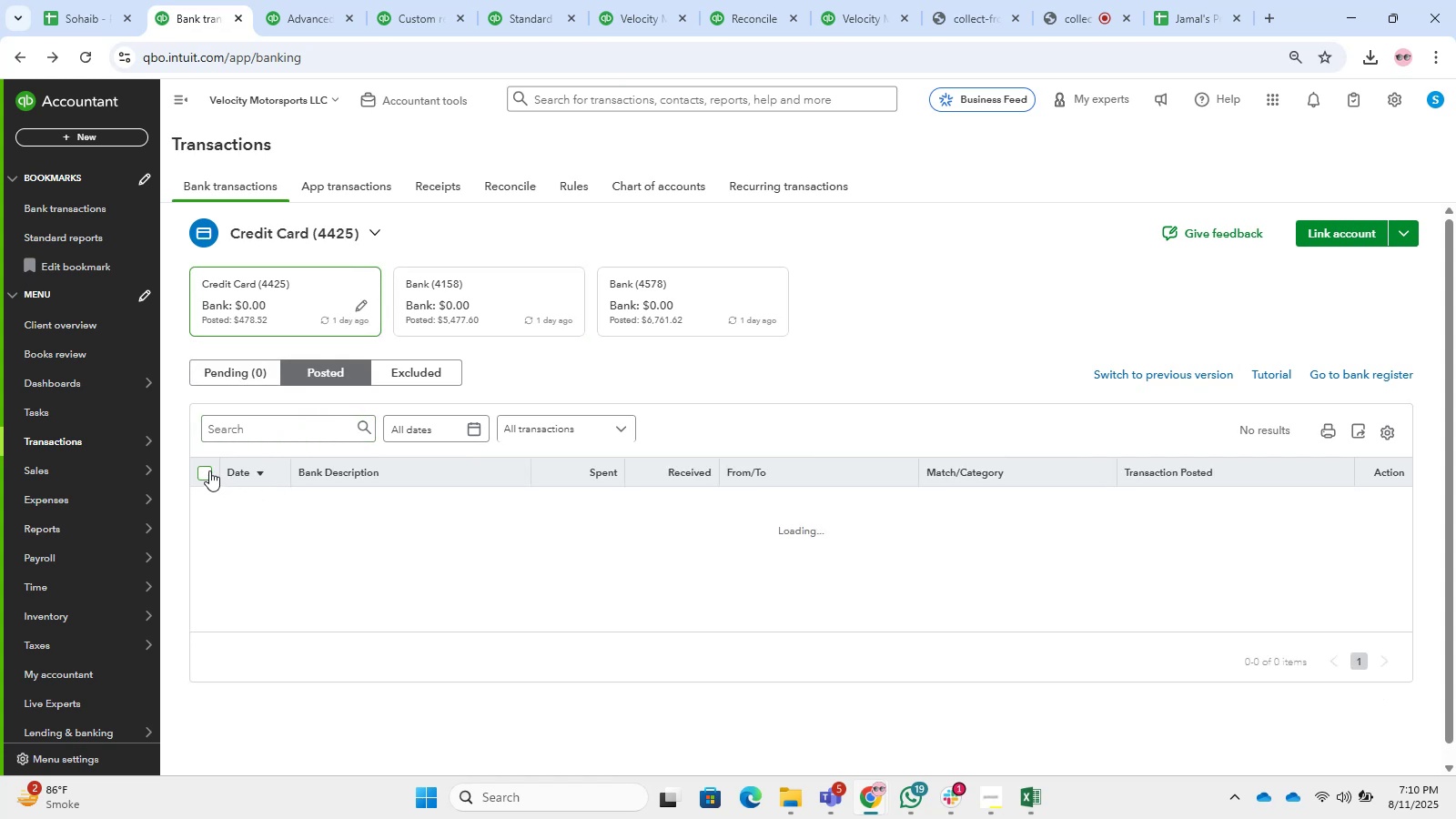 
left_click([209, 470])
 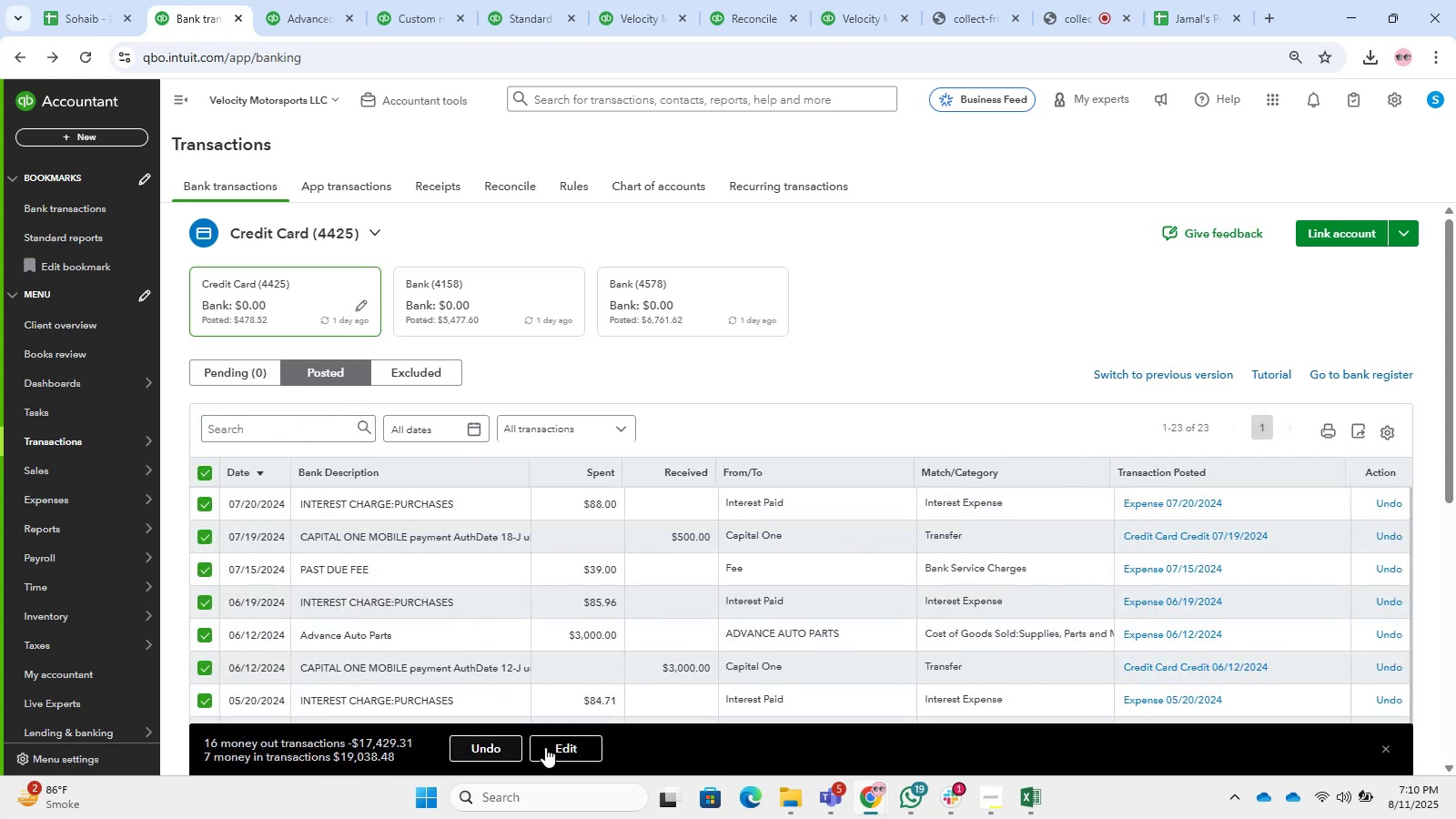 
left_click([490, 755])
 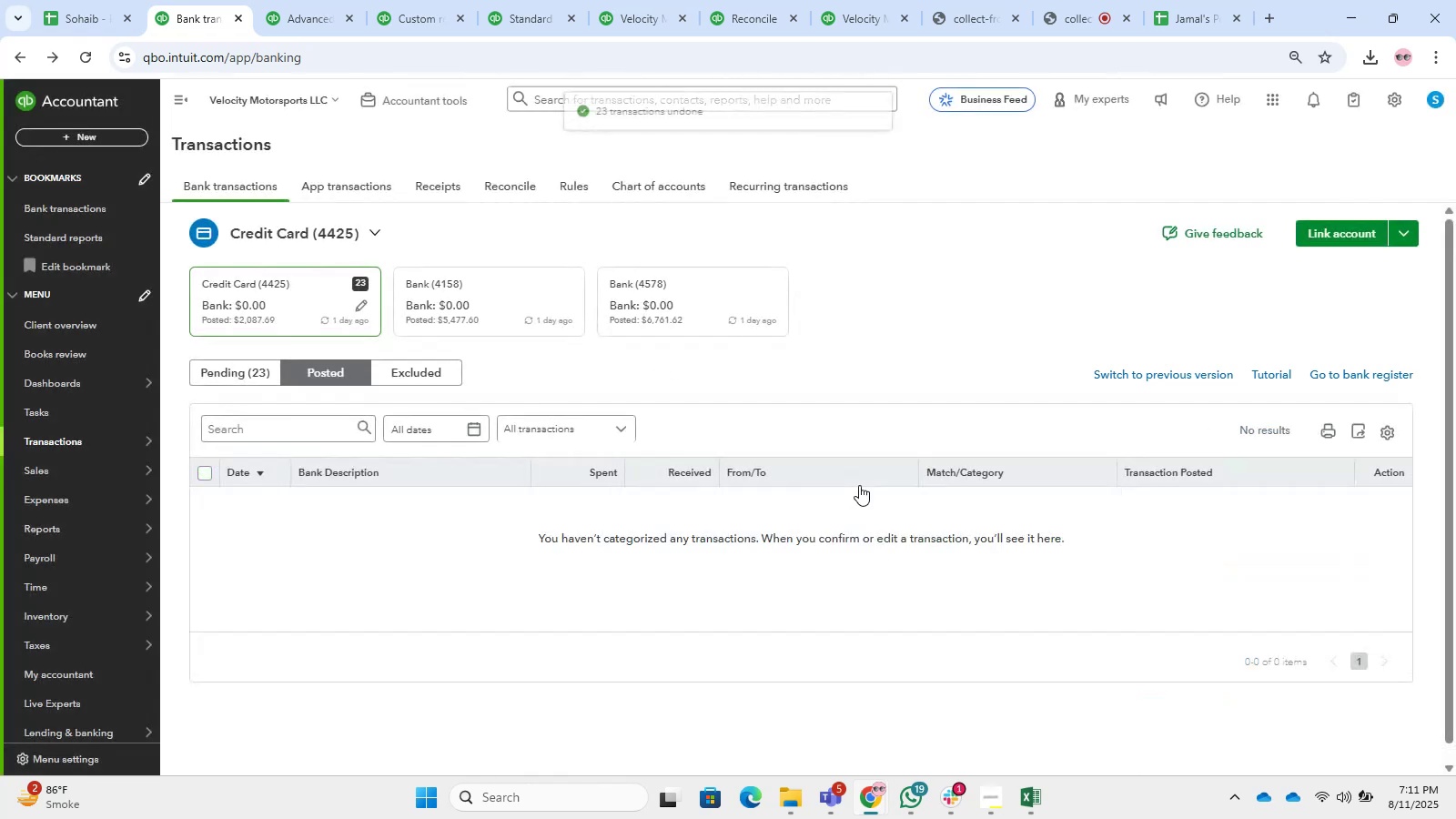 
wait(7.23)
 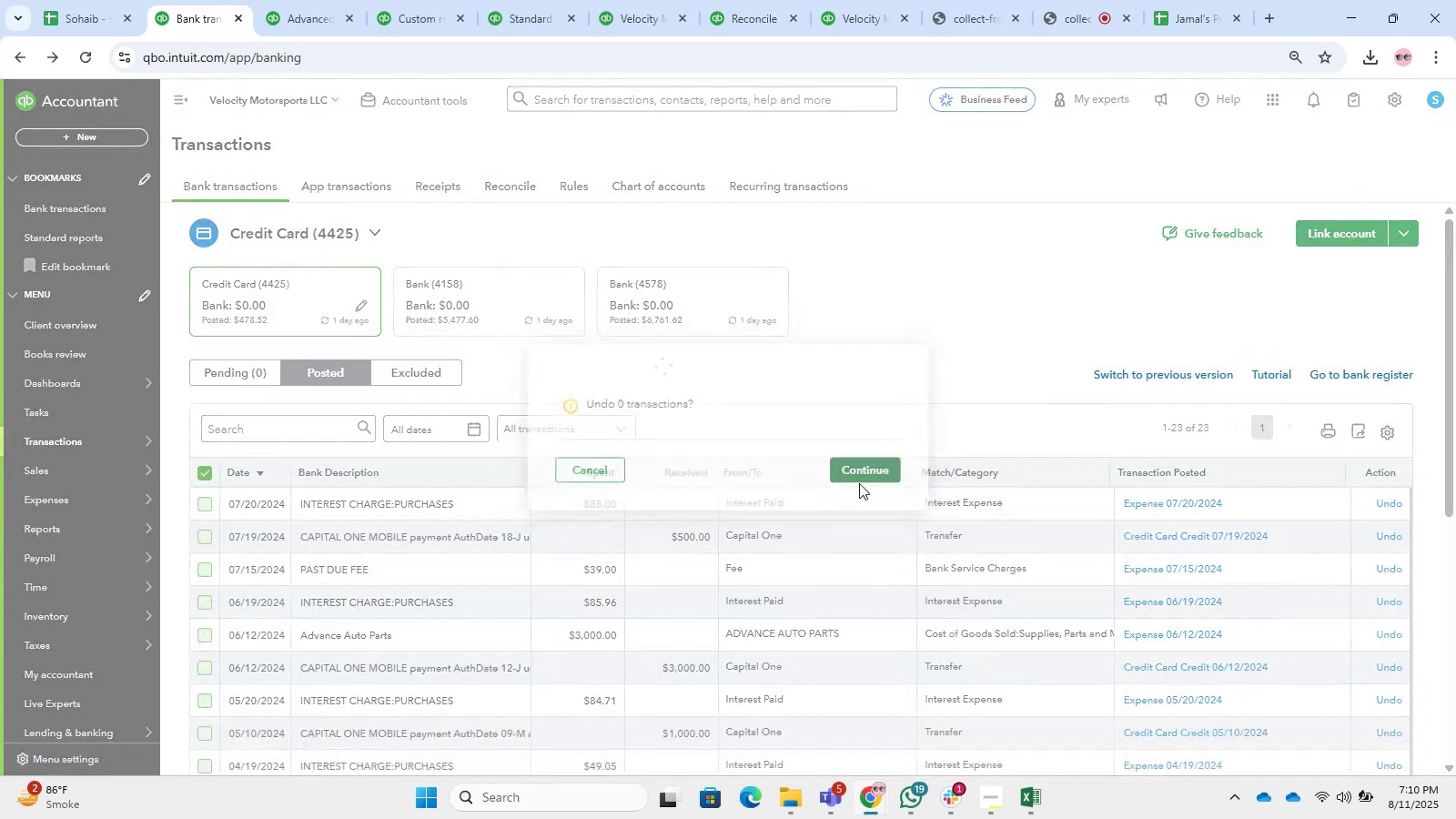 
left_click([206, 369])
 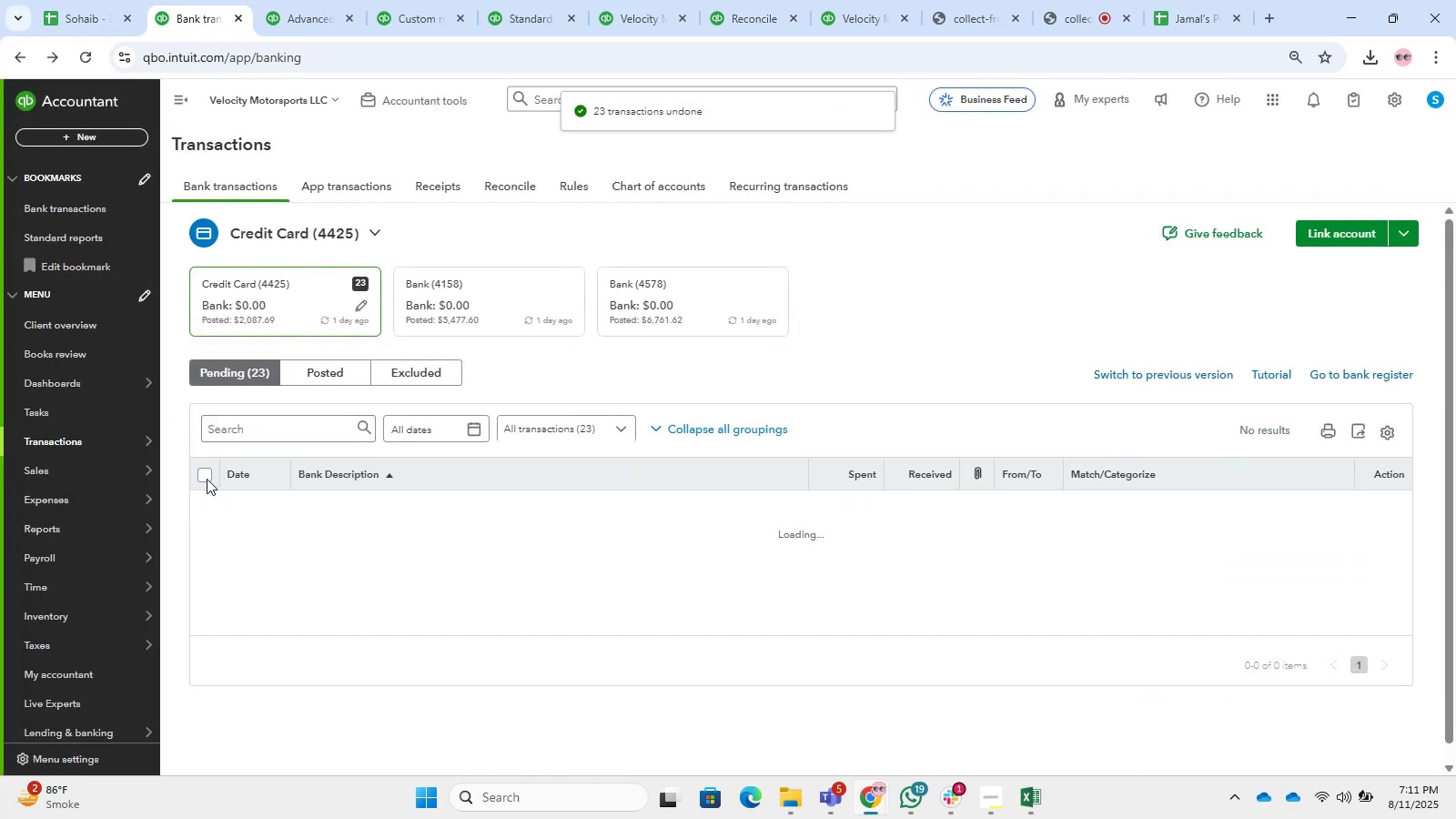 
left_click([207, 479])
 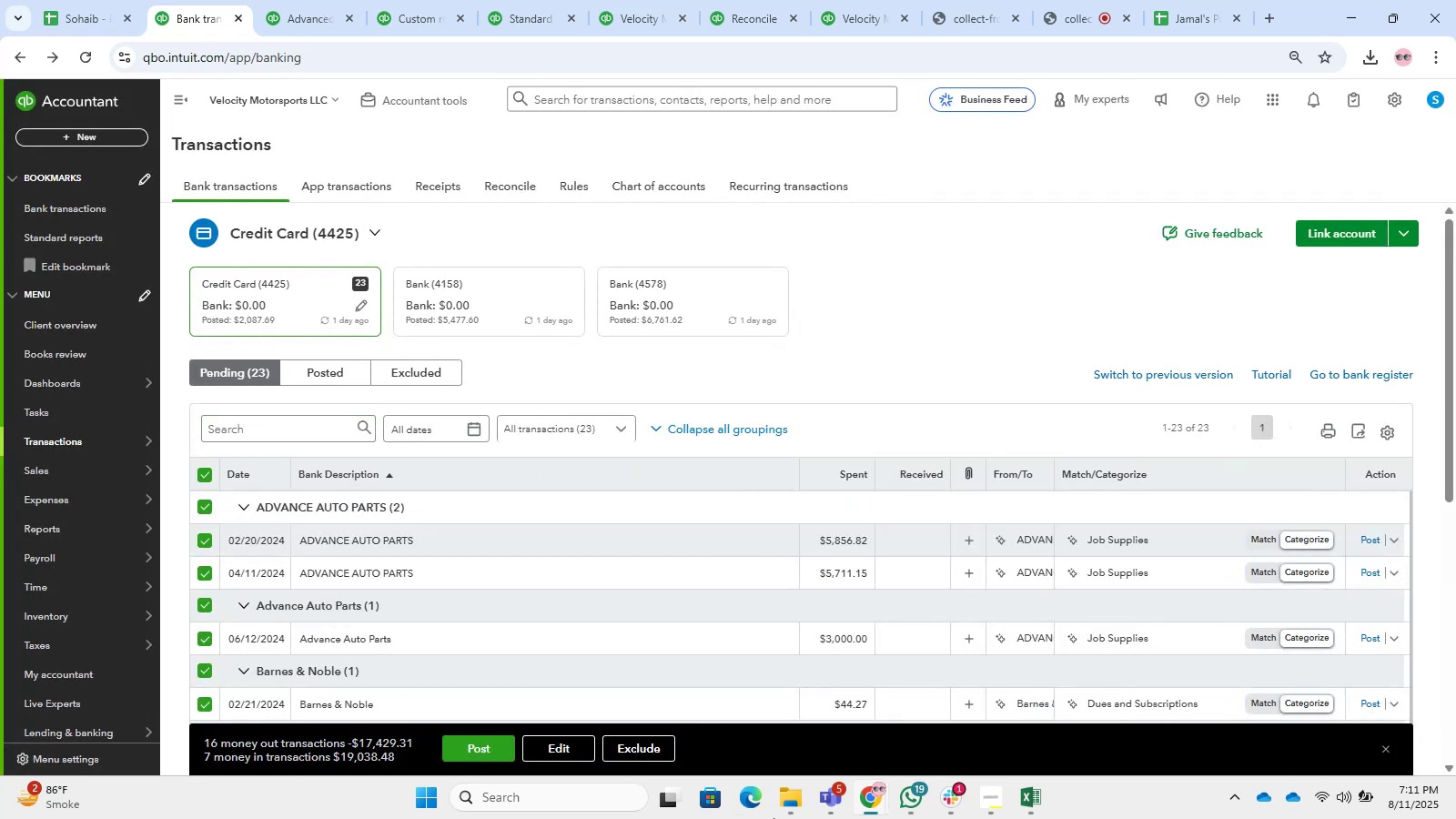 
left_click([652, 747])
 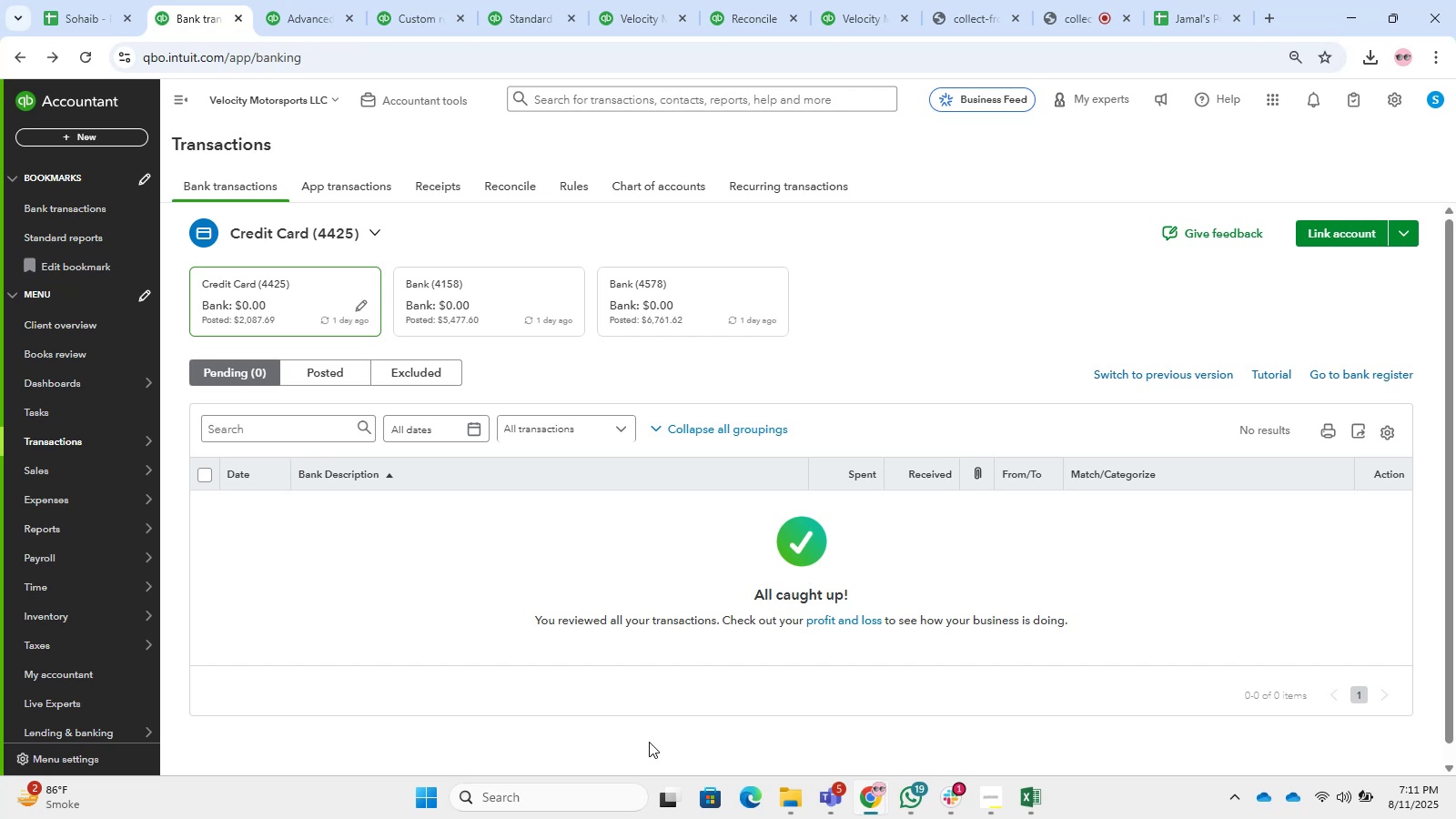 
wait(23.23)
 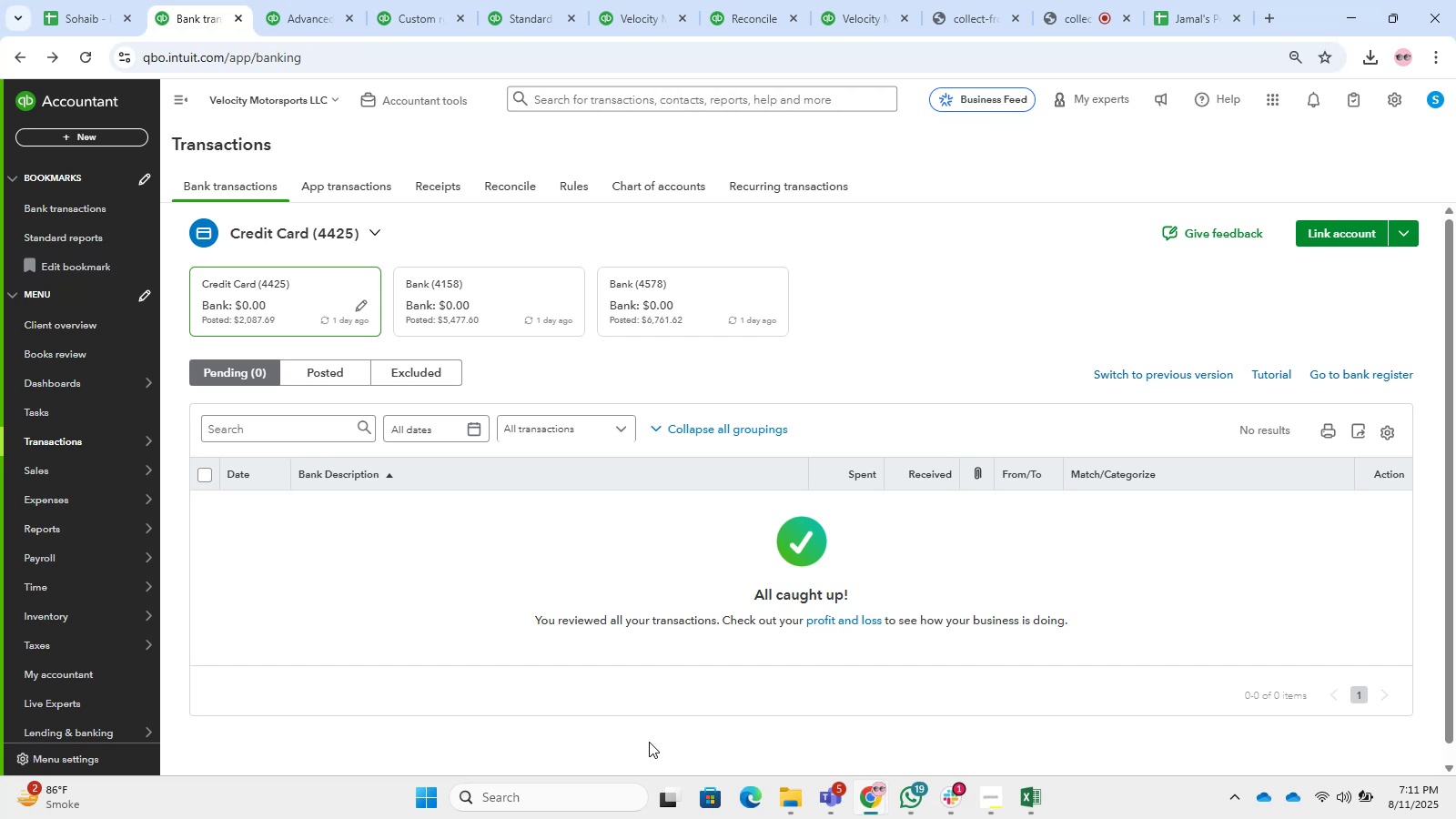 
left_click([724, 329])
 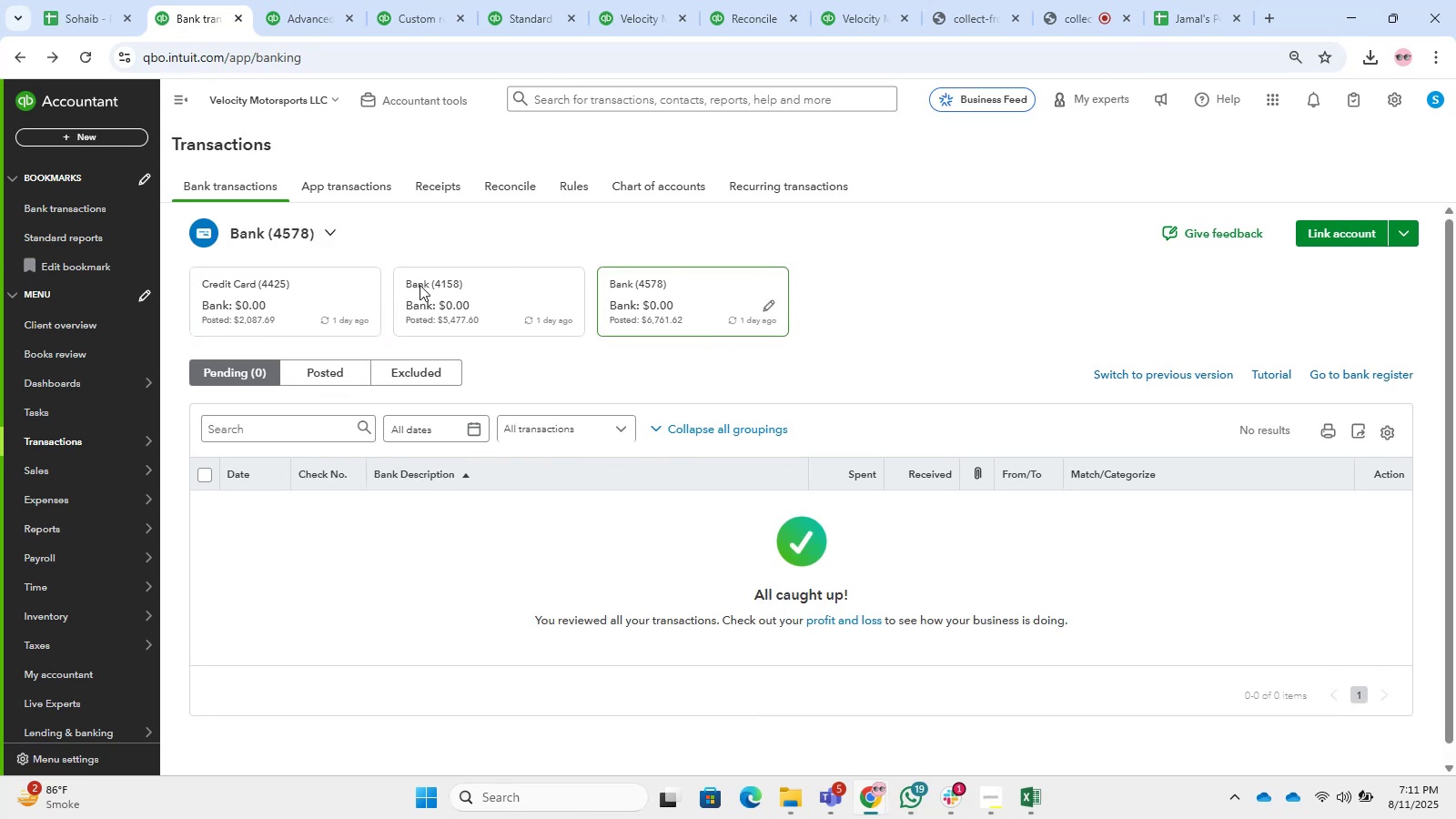 
double_click([489, 305])
 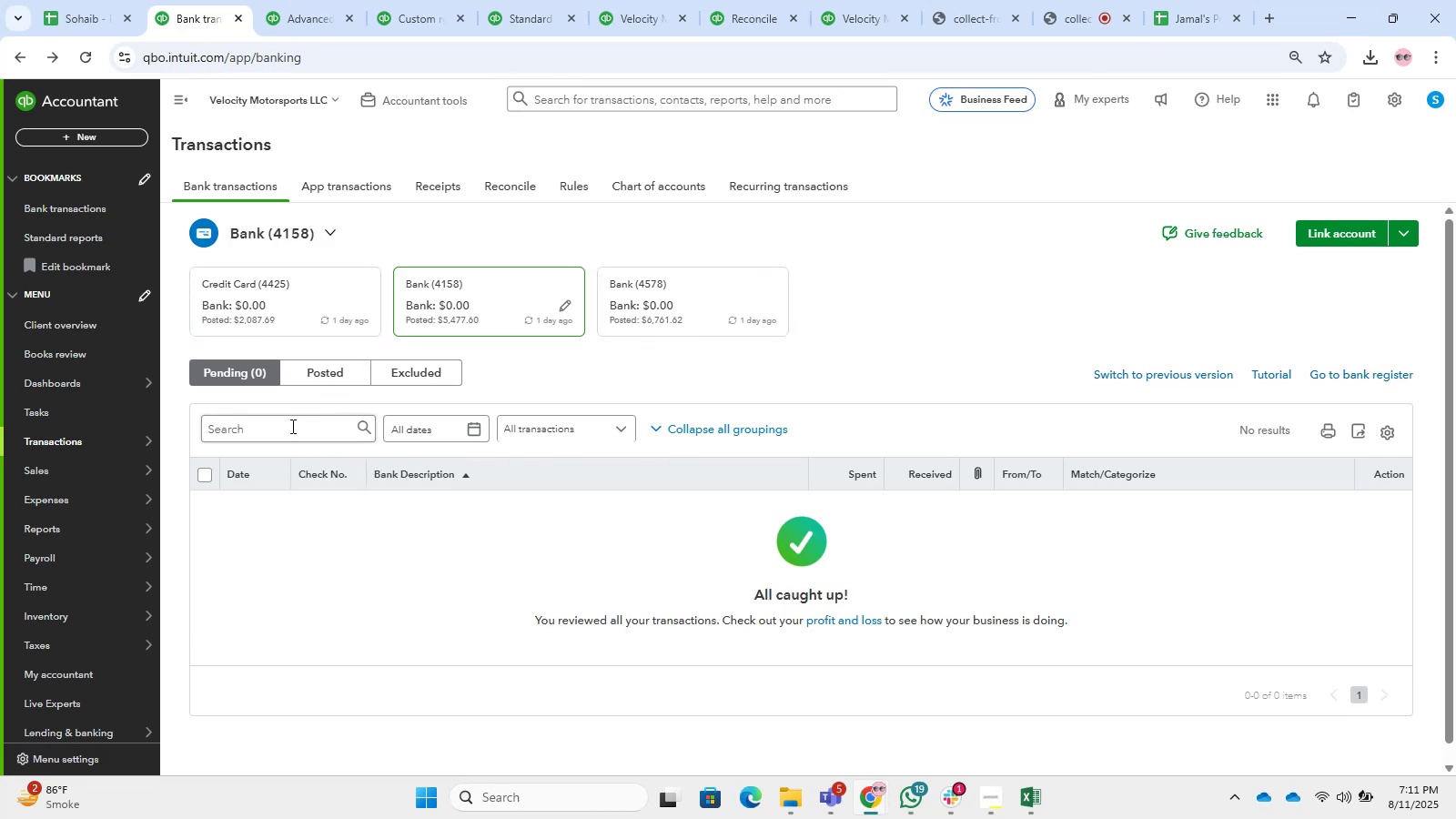 
left_click([313, 379])
 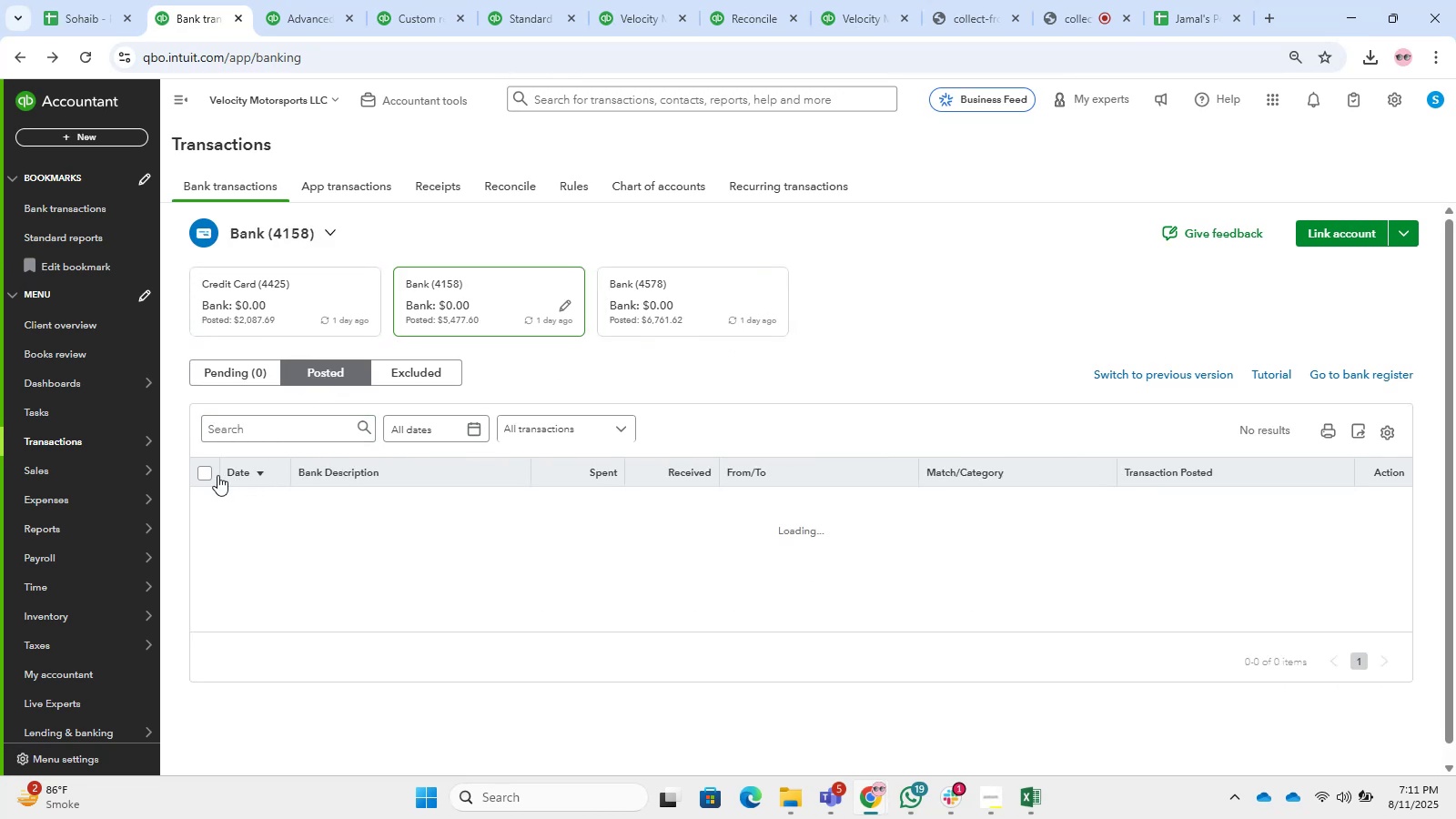 
left_click([204, 474])
 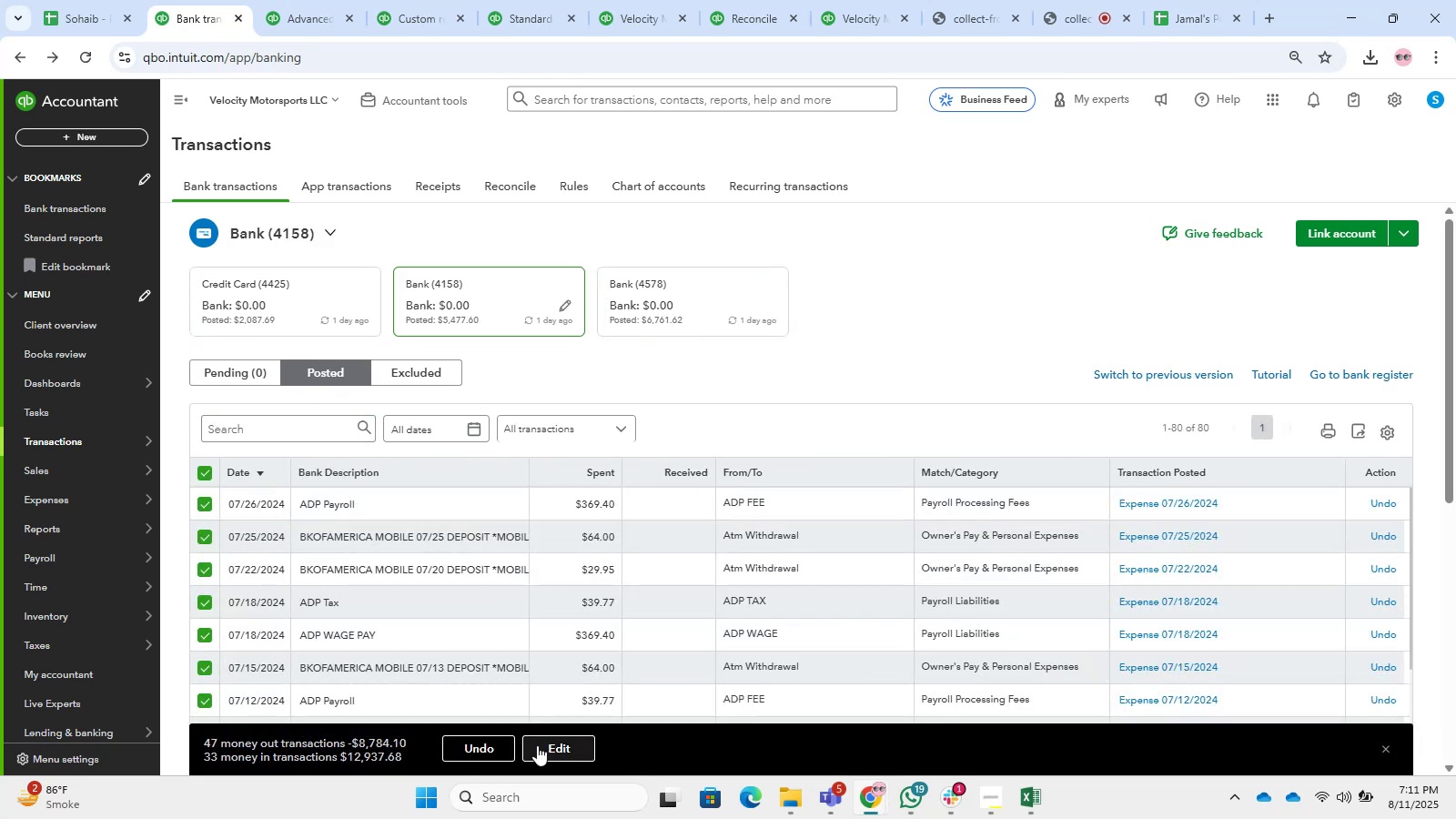 
left_click([508, 750])
 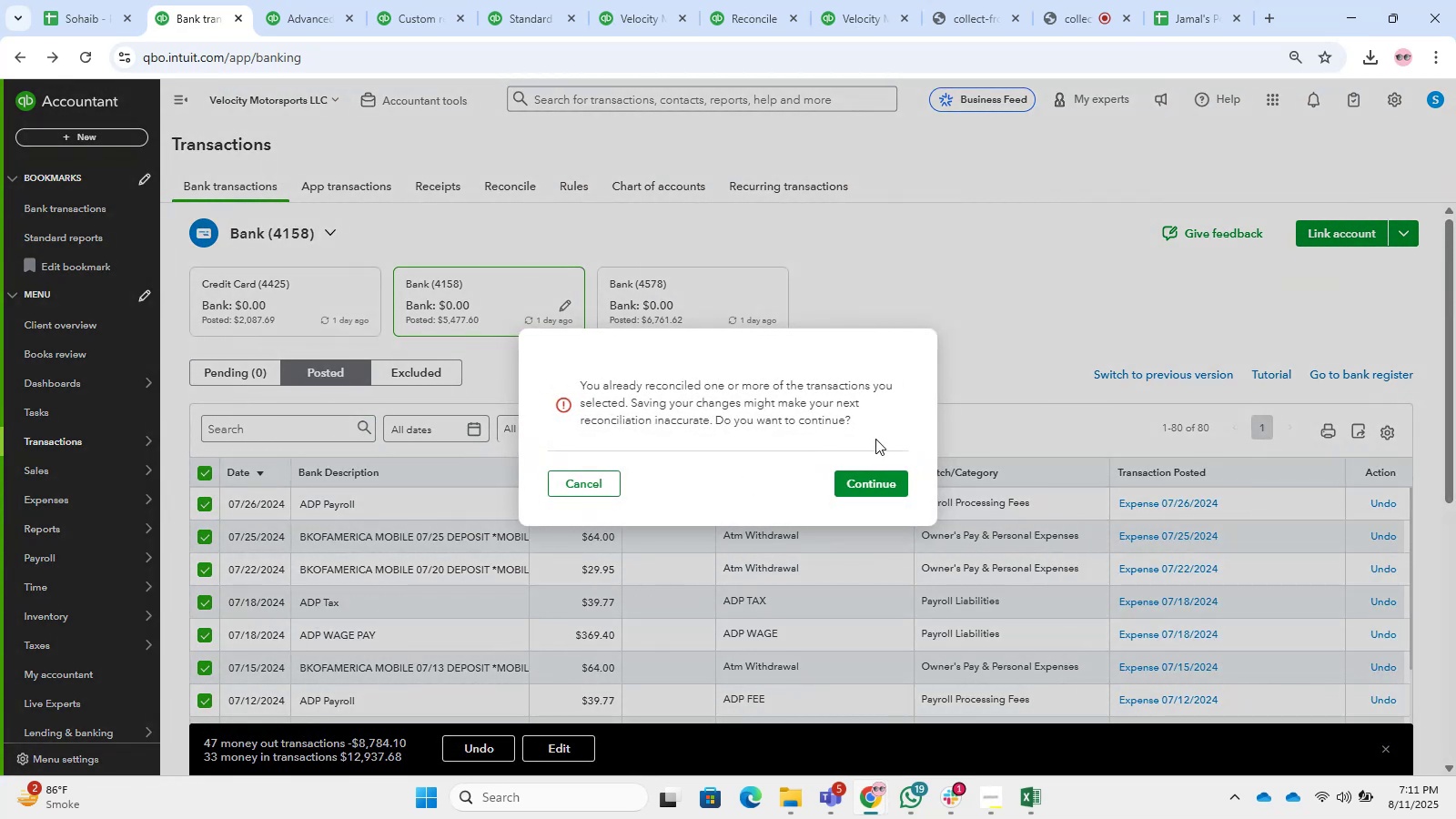 
left_click([885, 476])
 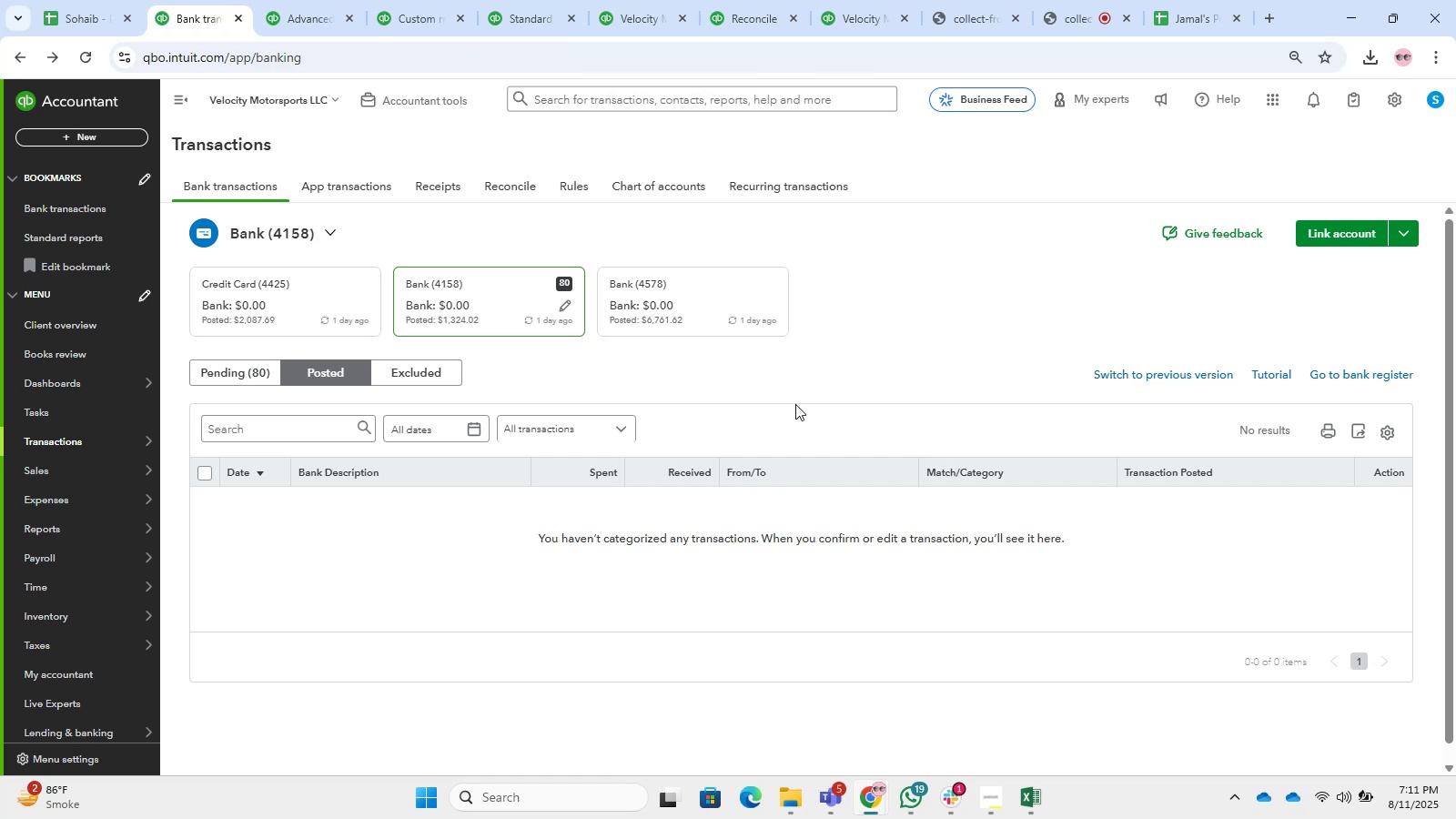 
wait(23.45)
 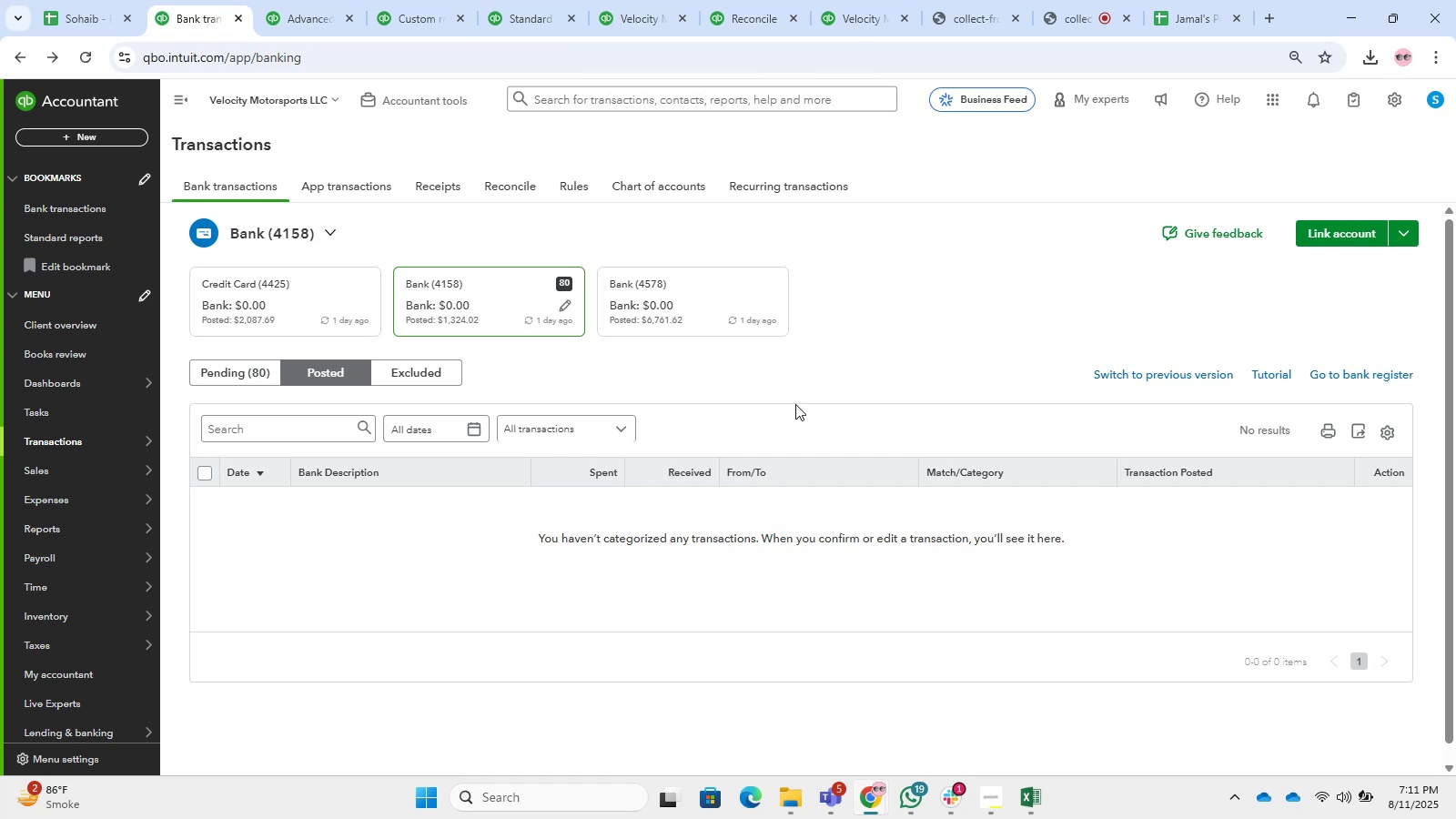 
left_click([639, 746])
 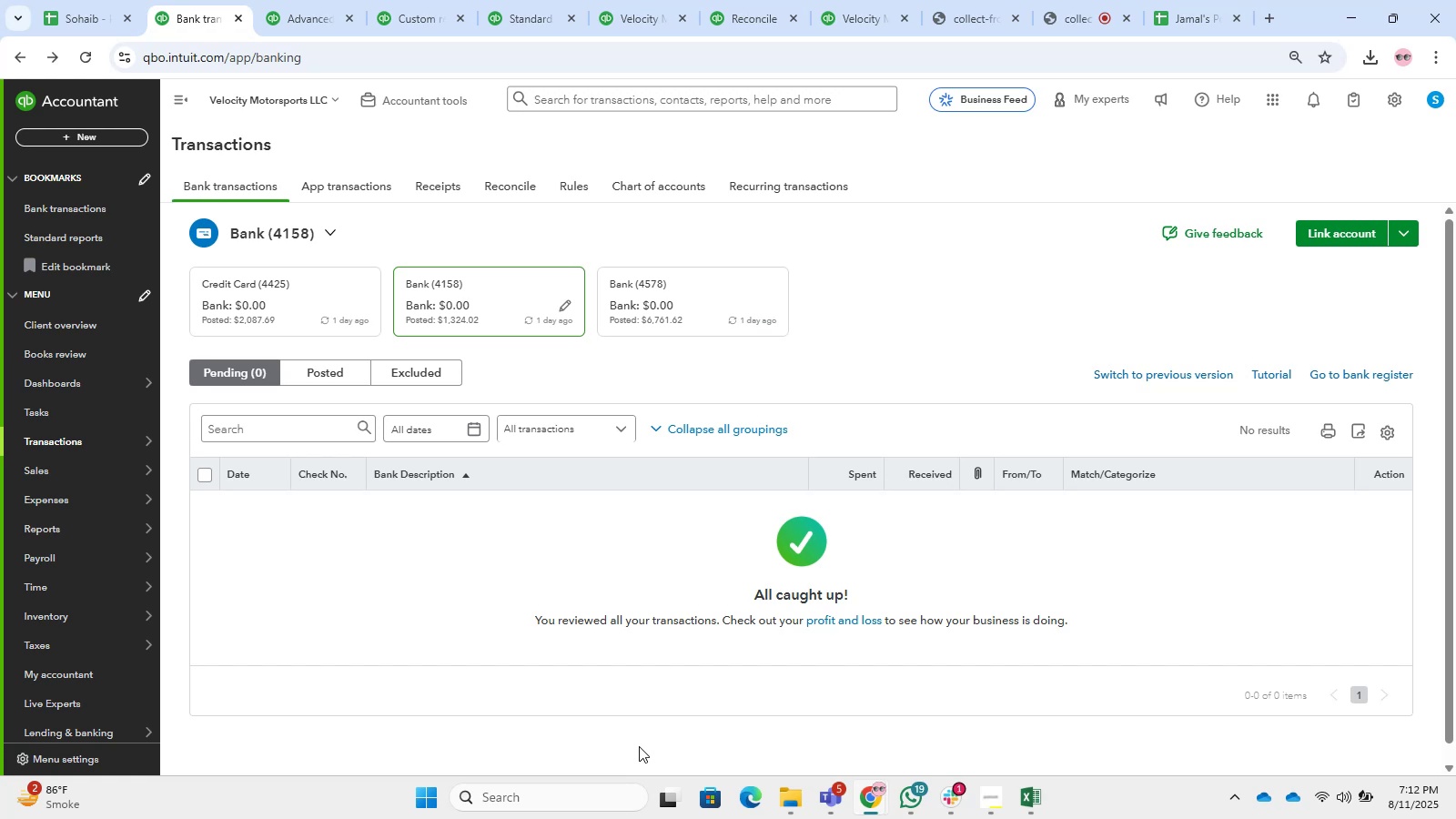 
wait(28.6)
 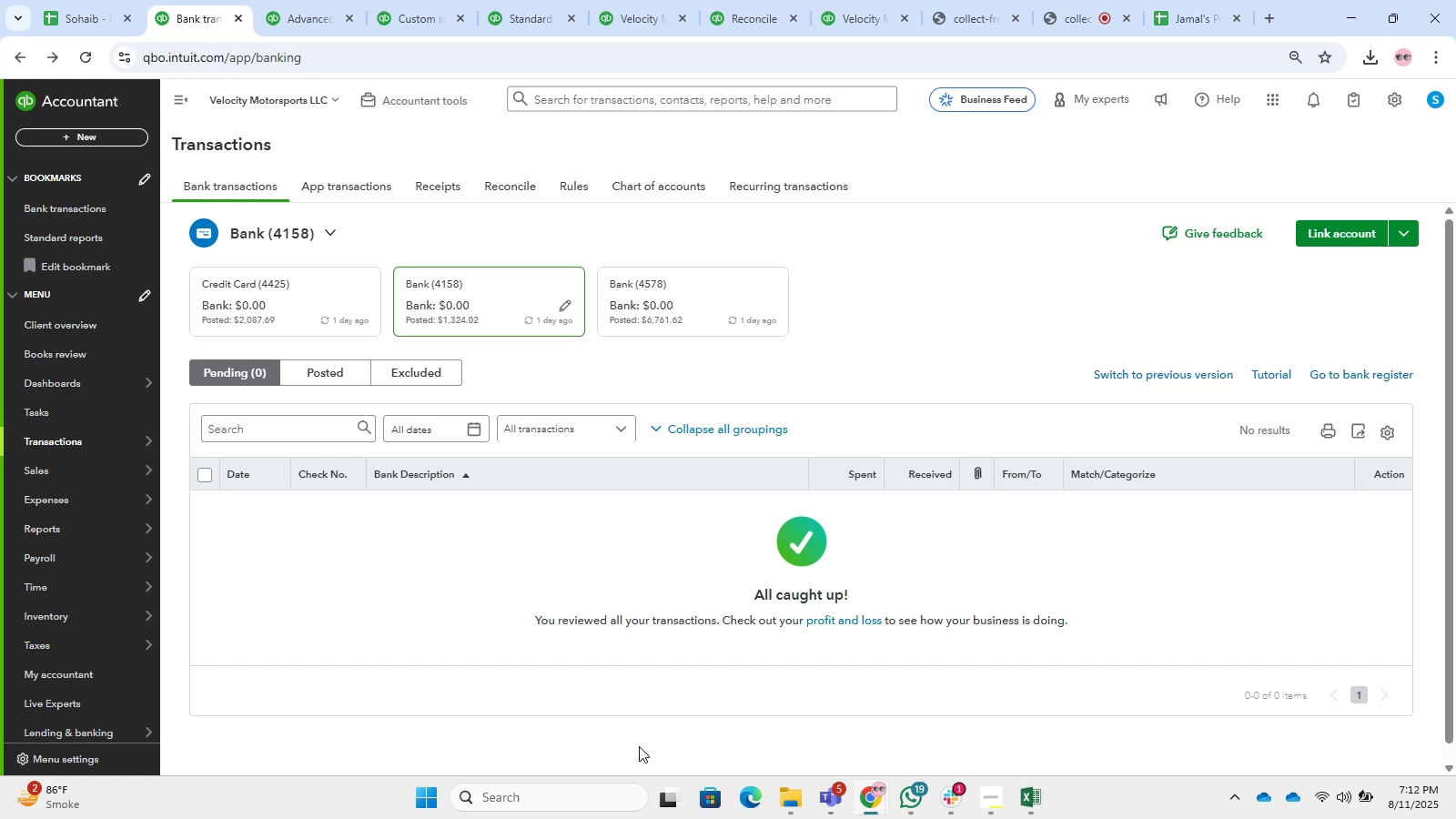 
left_click([429, 385])
 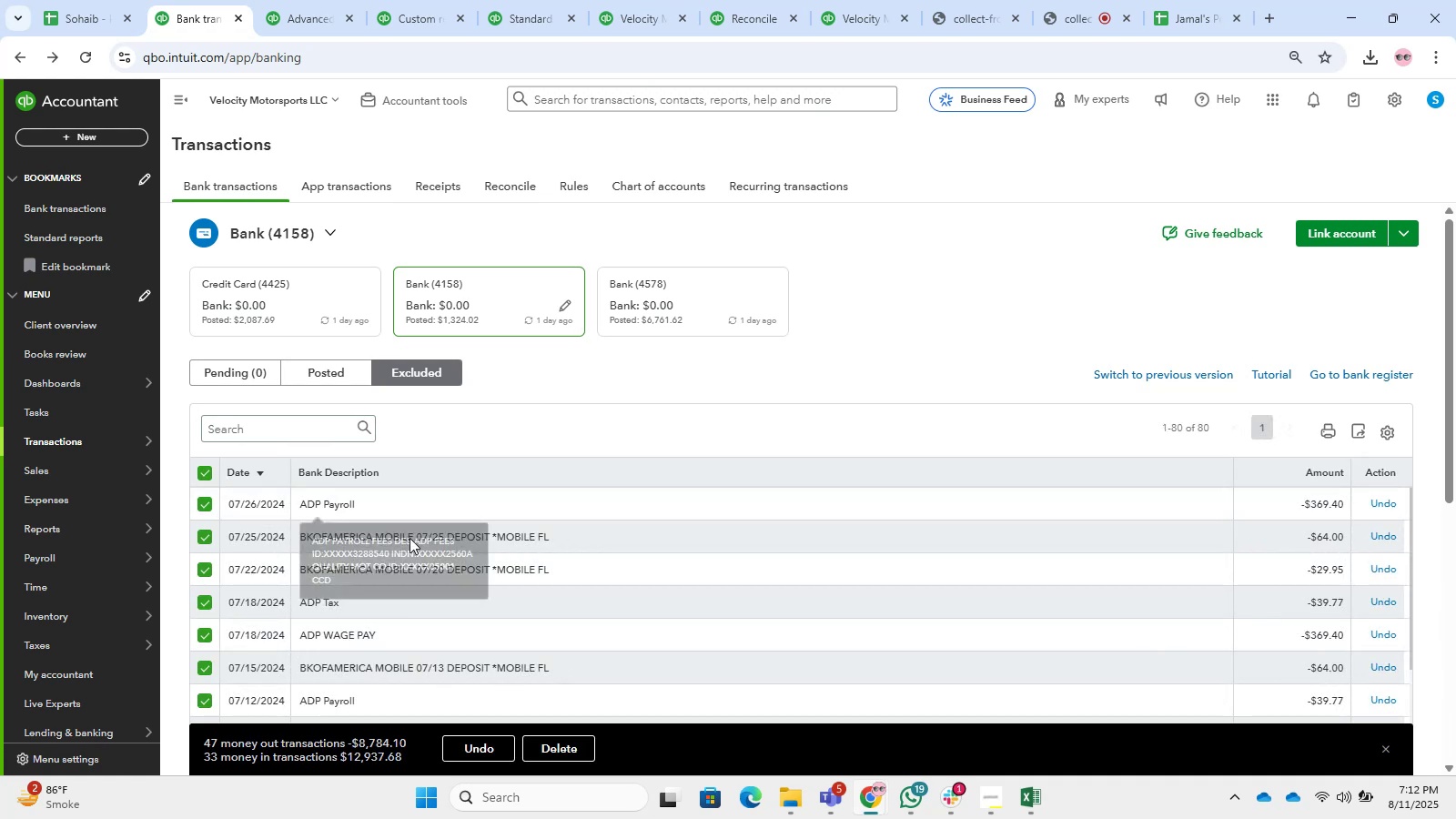 
left_click([541, 745])
 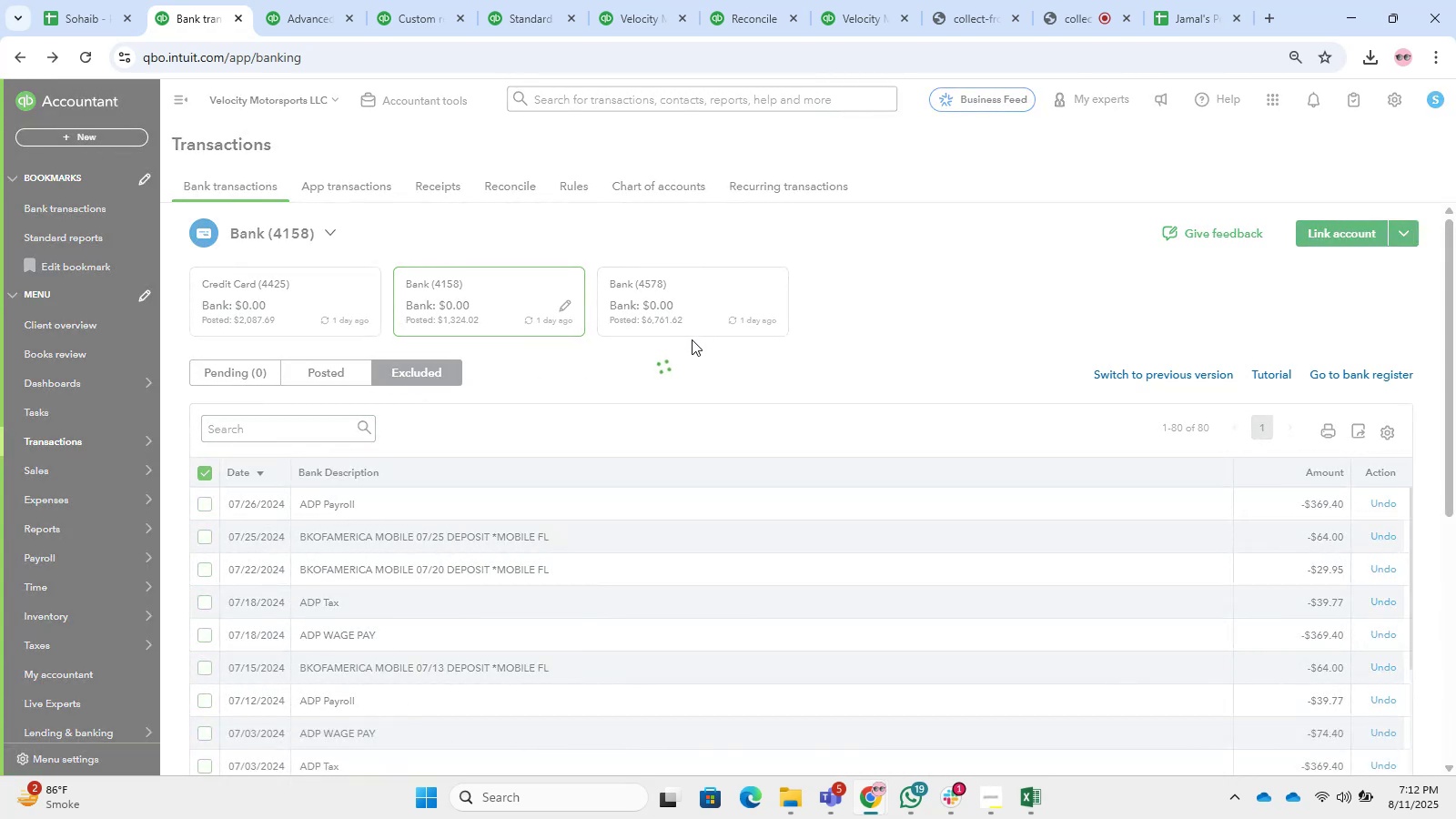 
left_click([698, 327])
 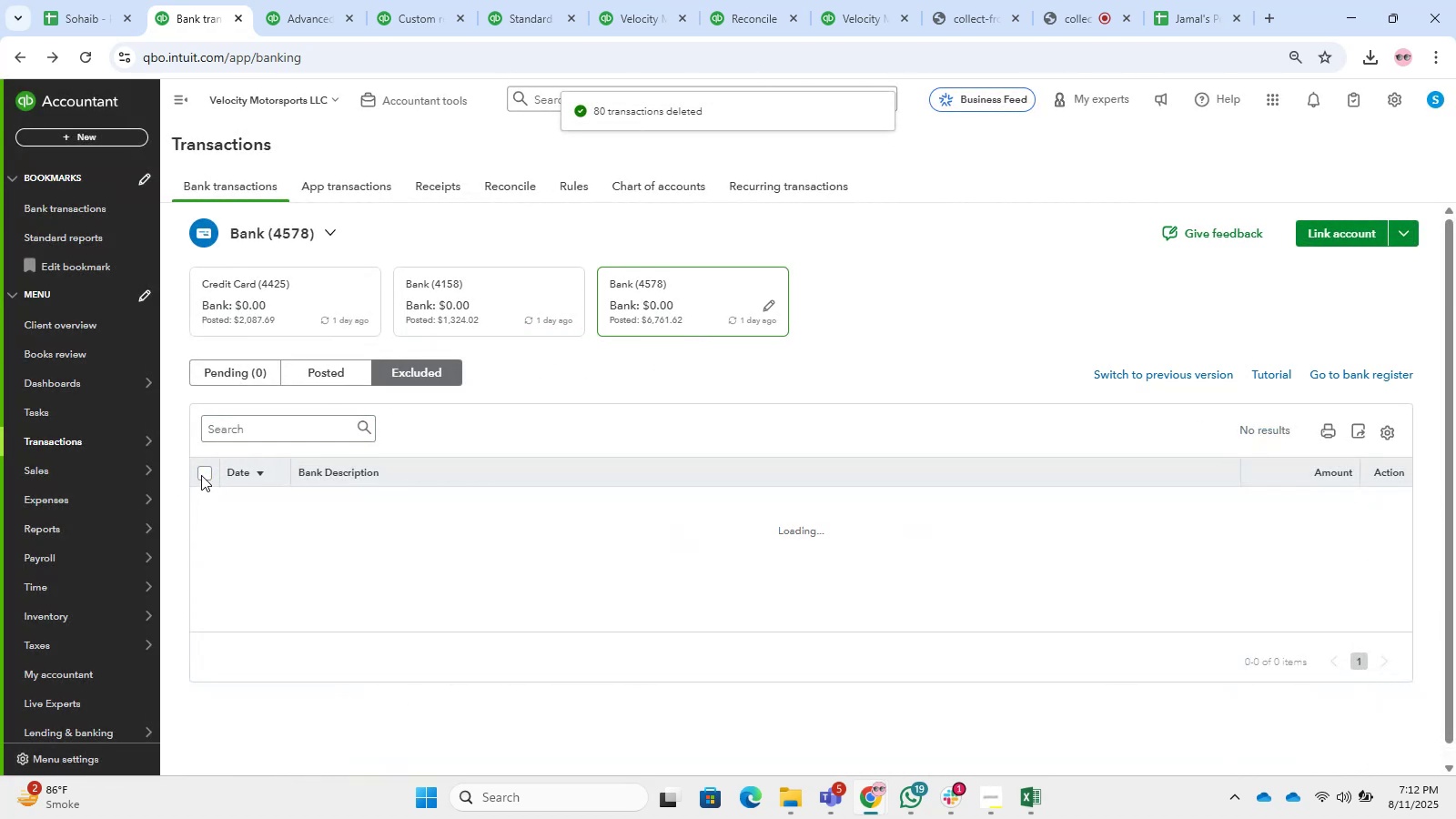 
left_click([201, 474])
 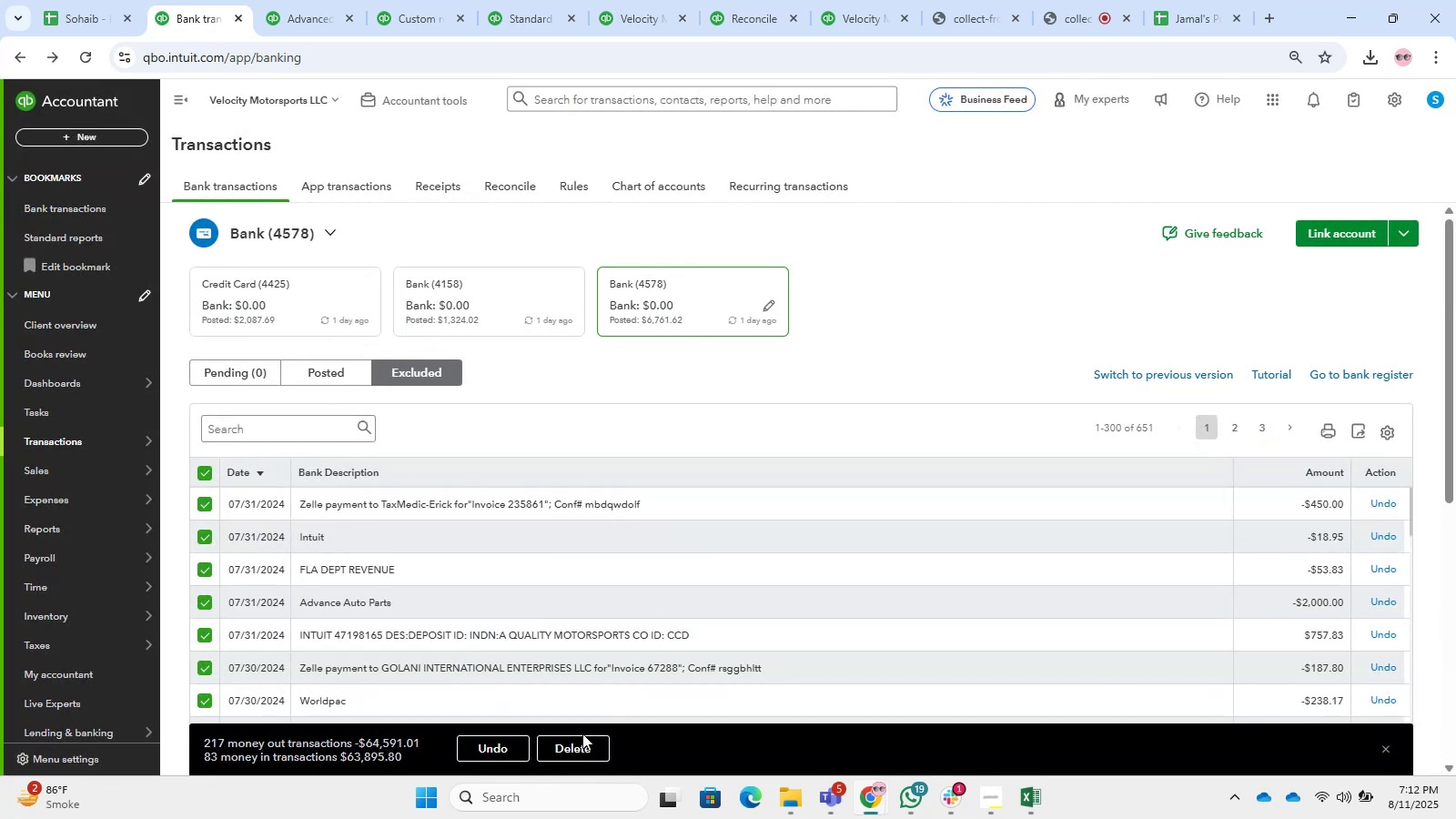 
left_click([582, 737])
 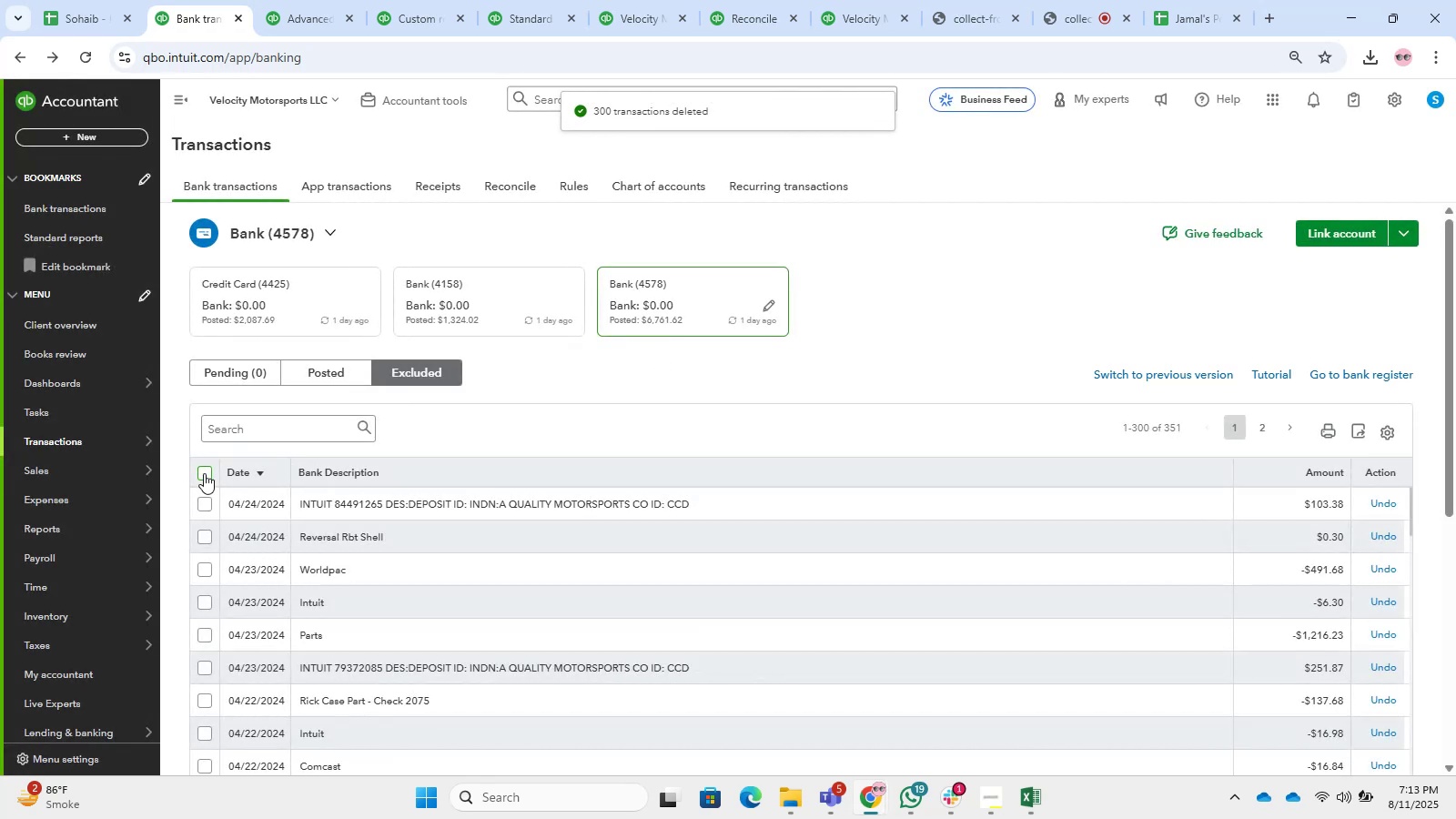 
wait(28.47)
 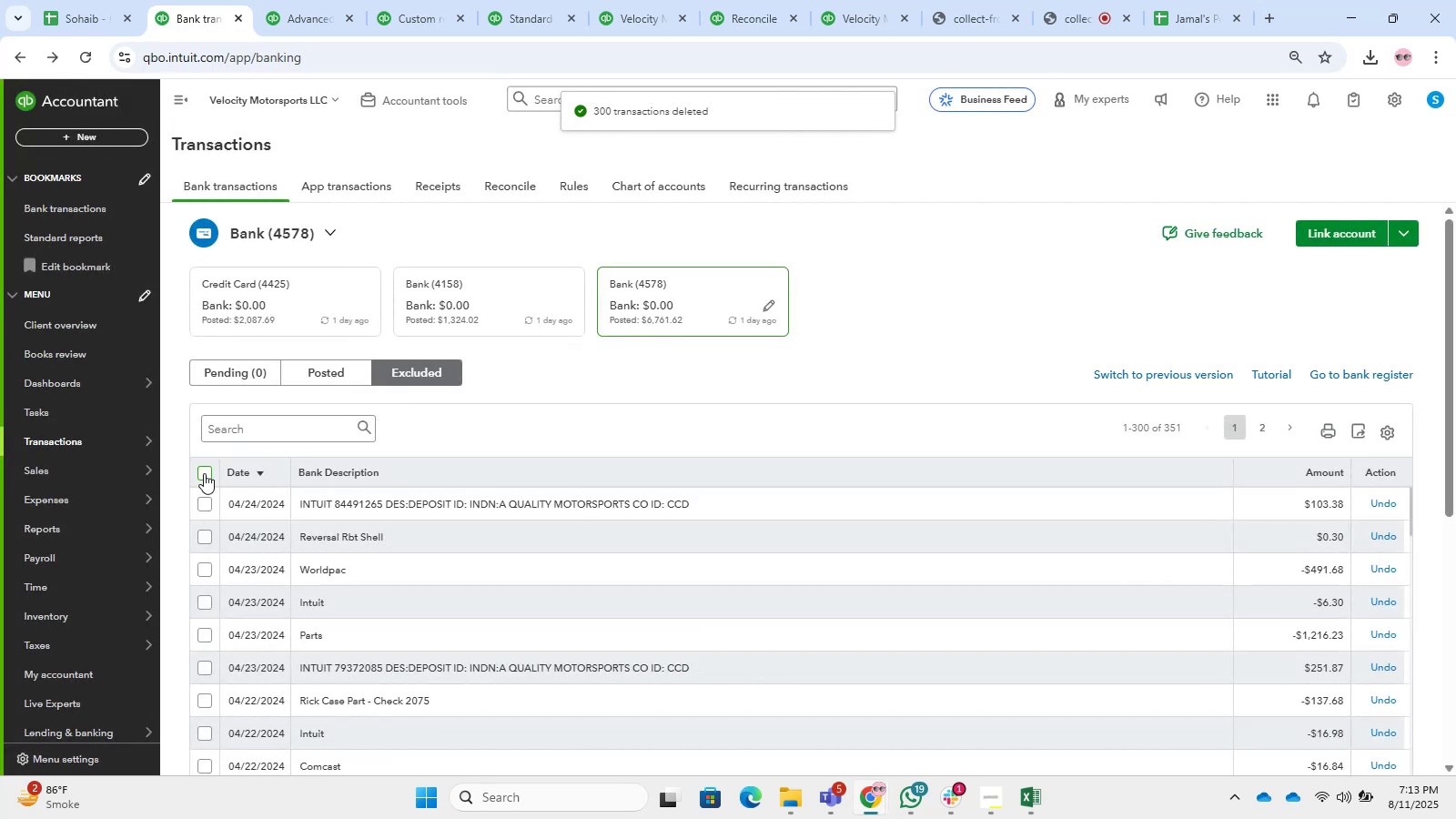 
left_click([201, 480])
 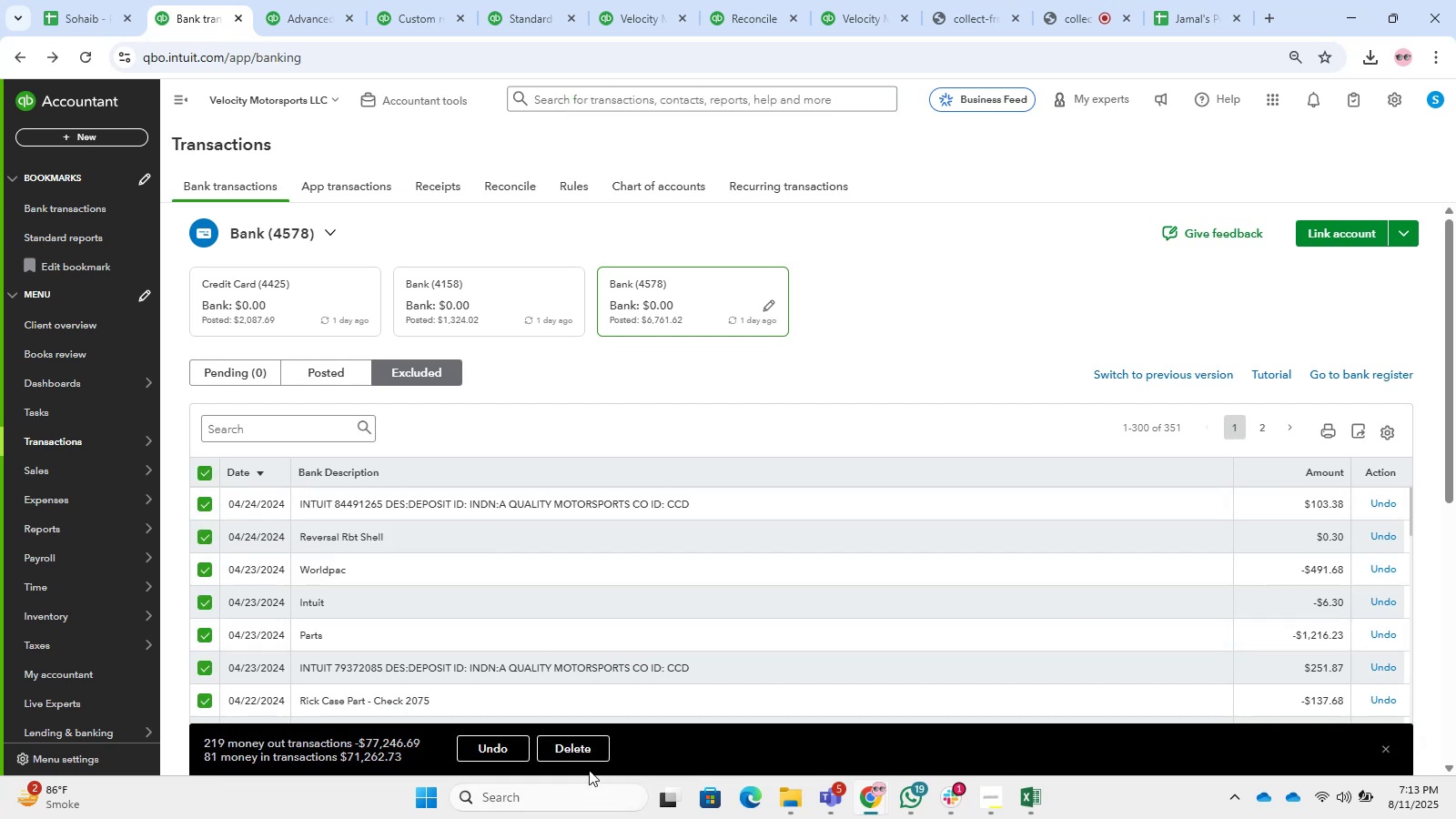 
double_click([581, 751])
 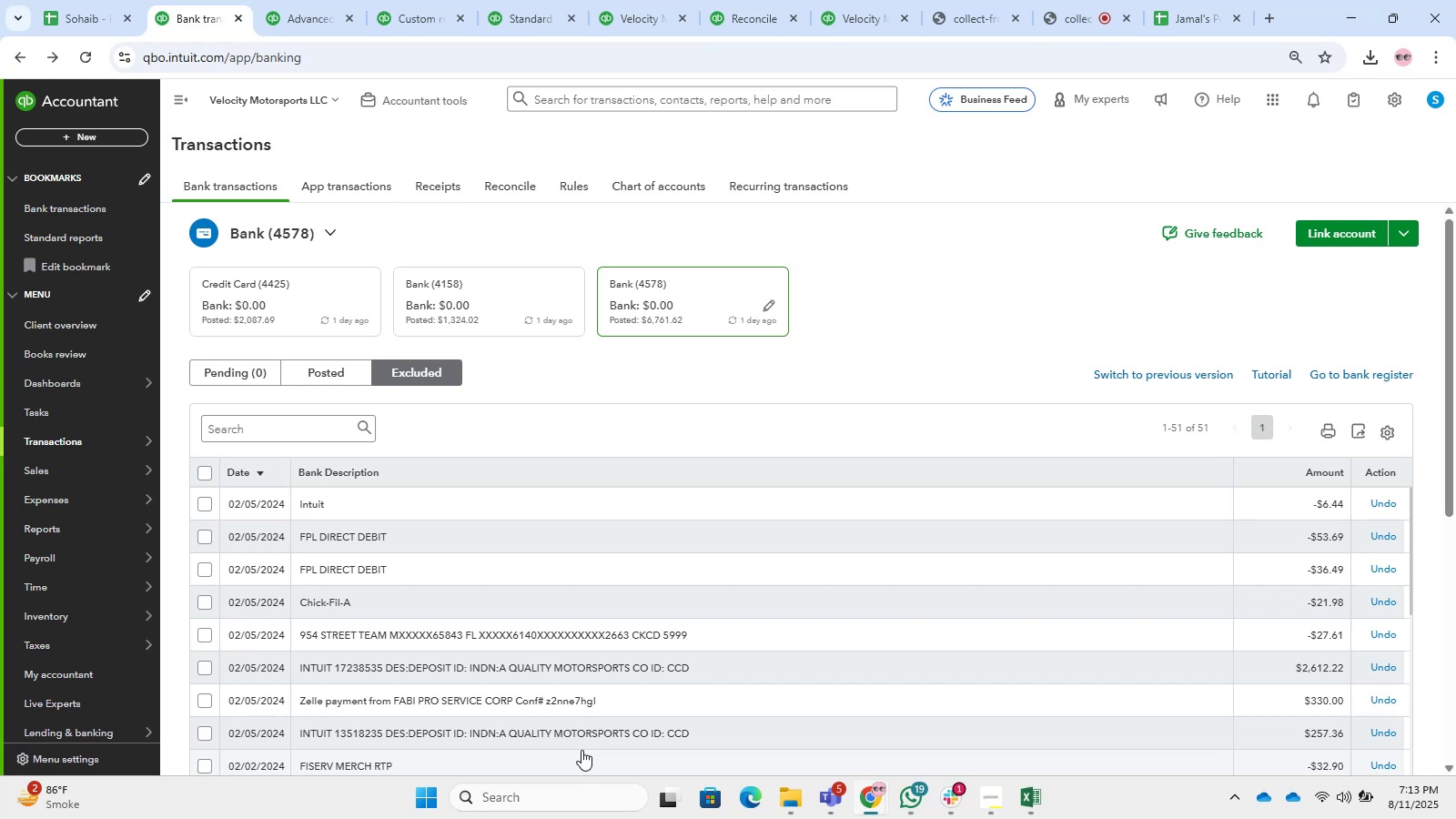 
wait(18.58)
 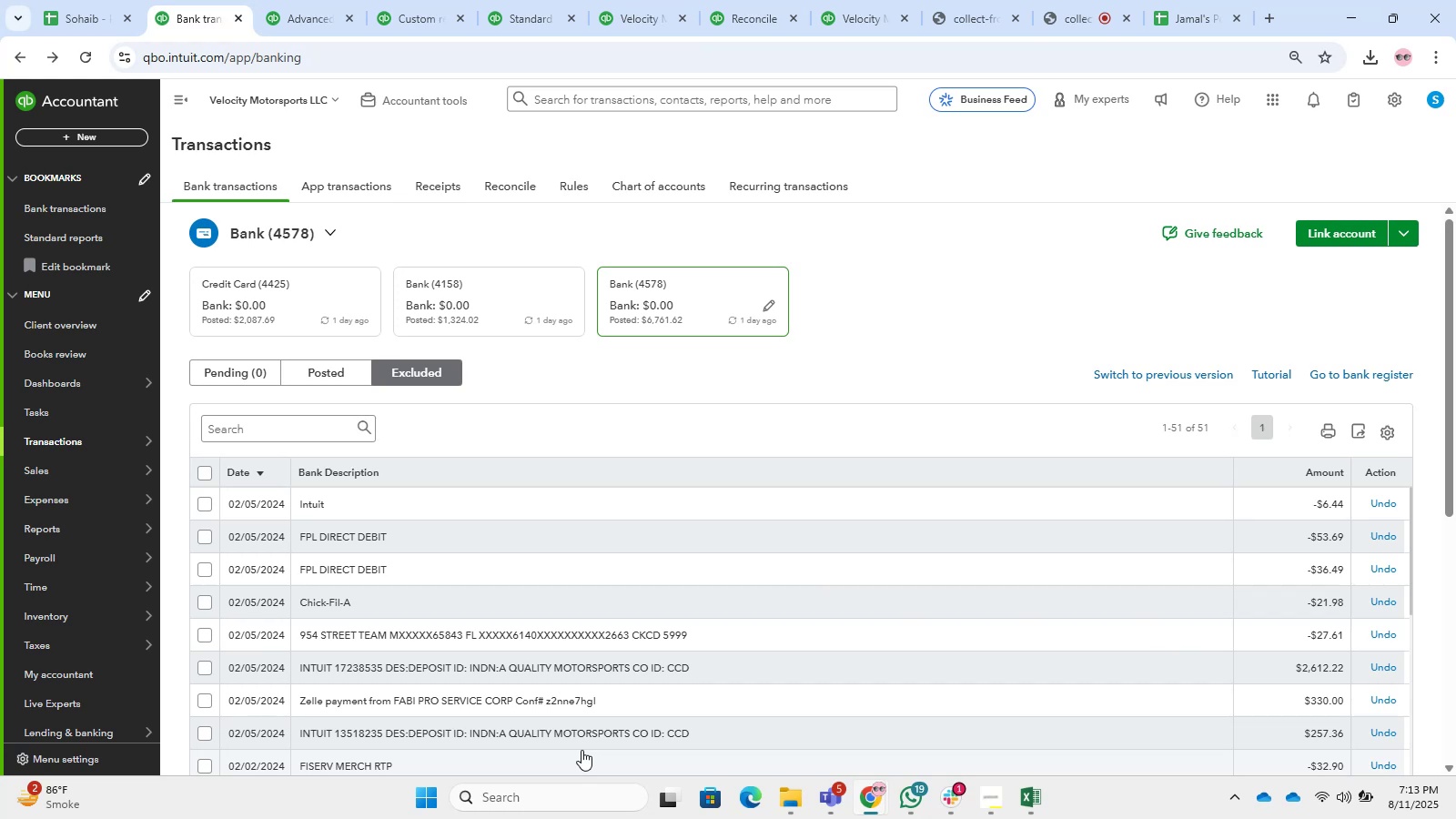 
left_click([209, 473])
 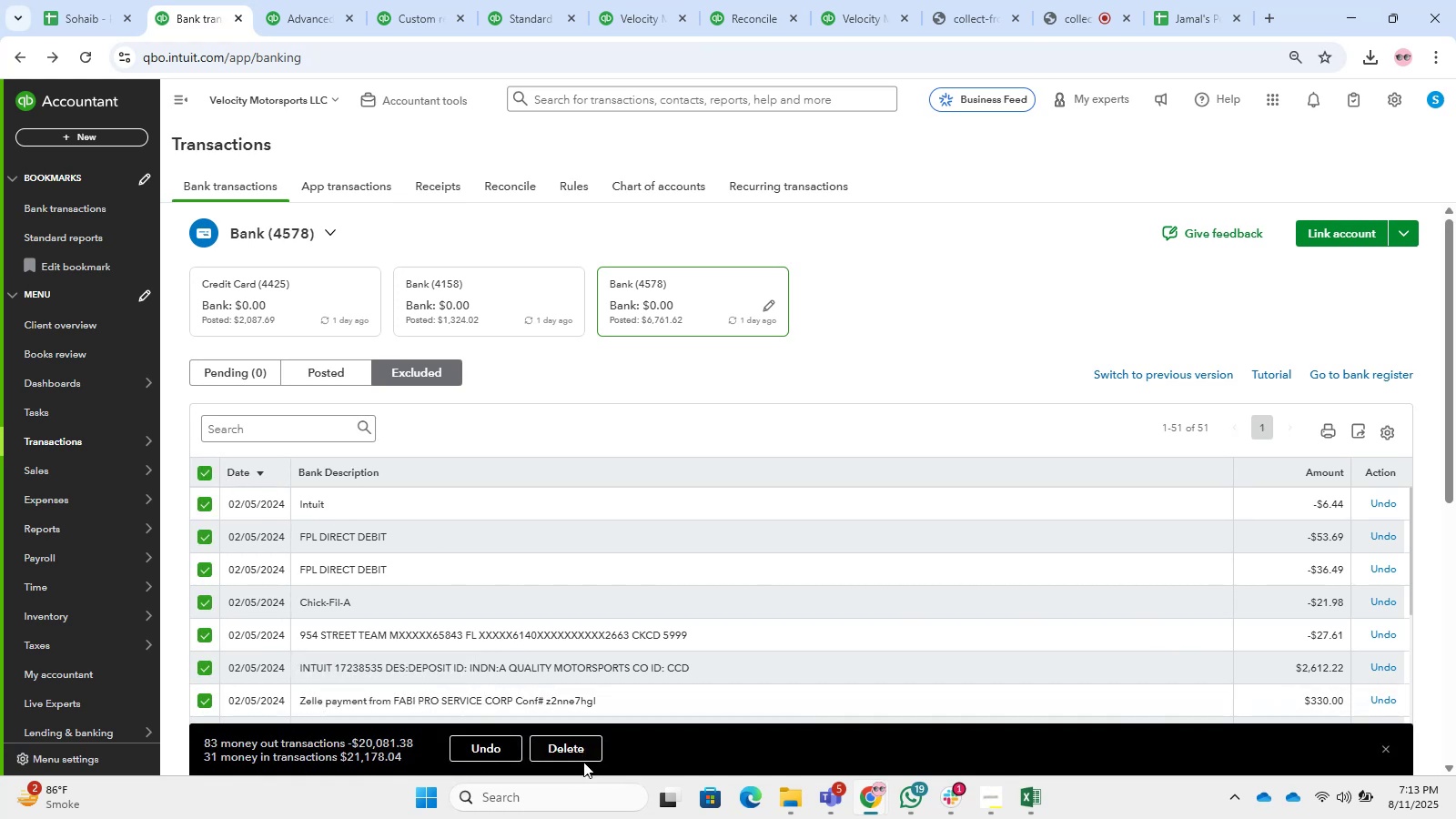 
left_click([570, 754])
 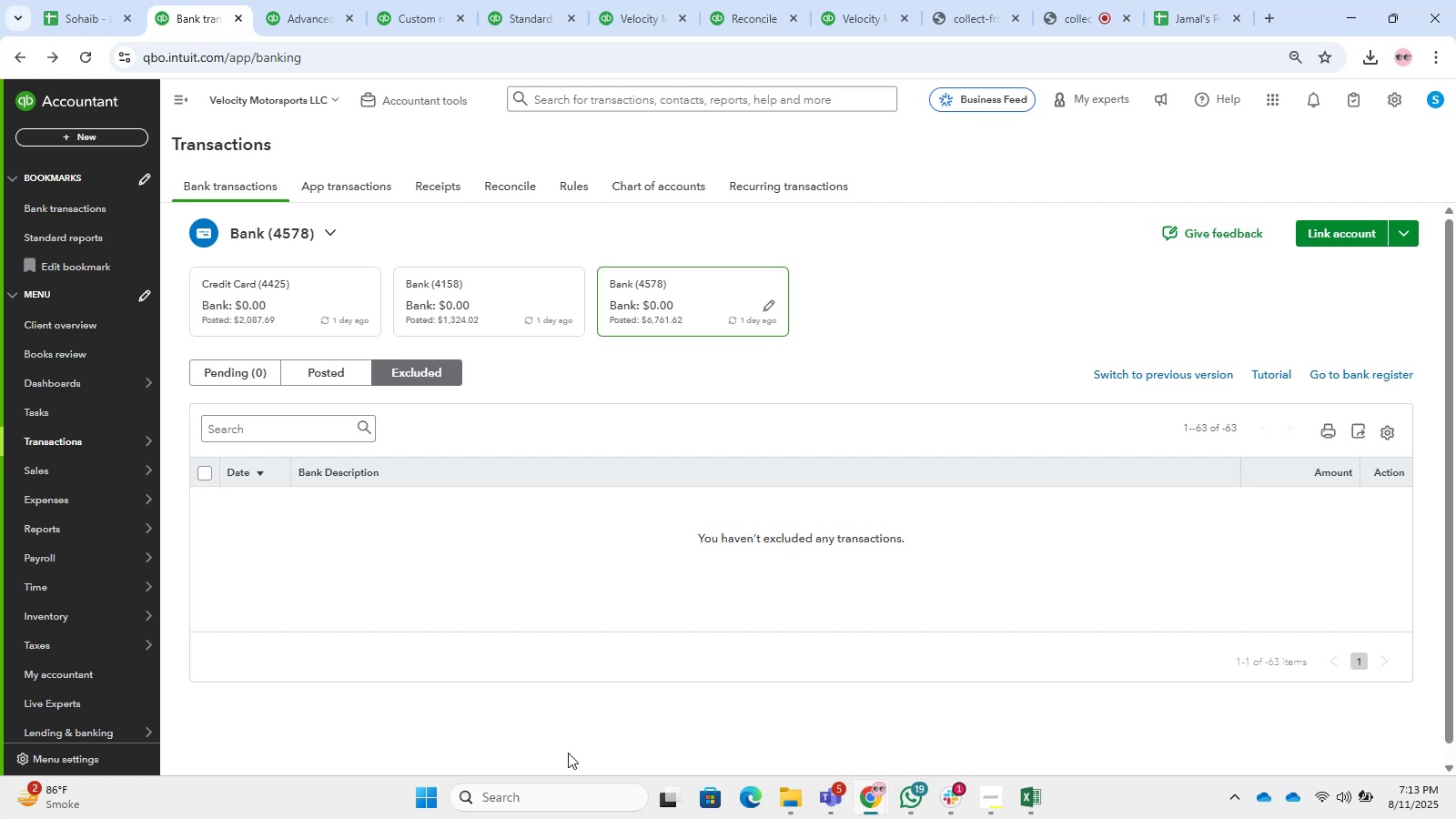 
wait(21.43)
 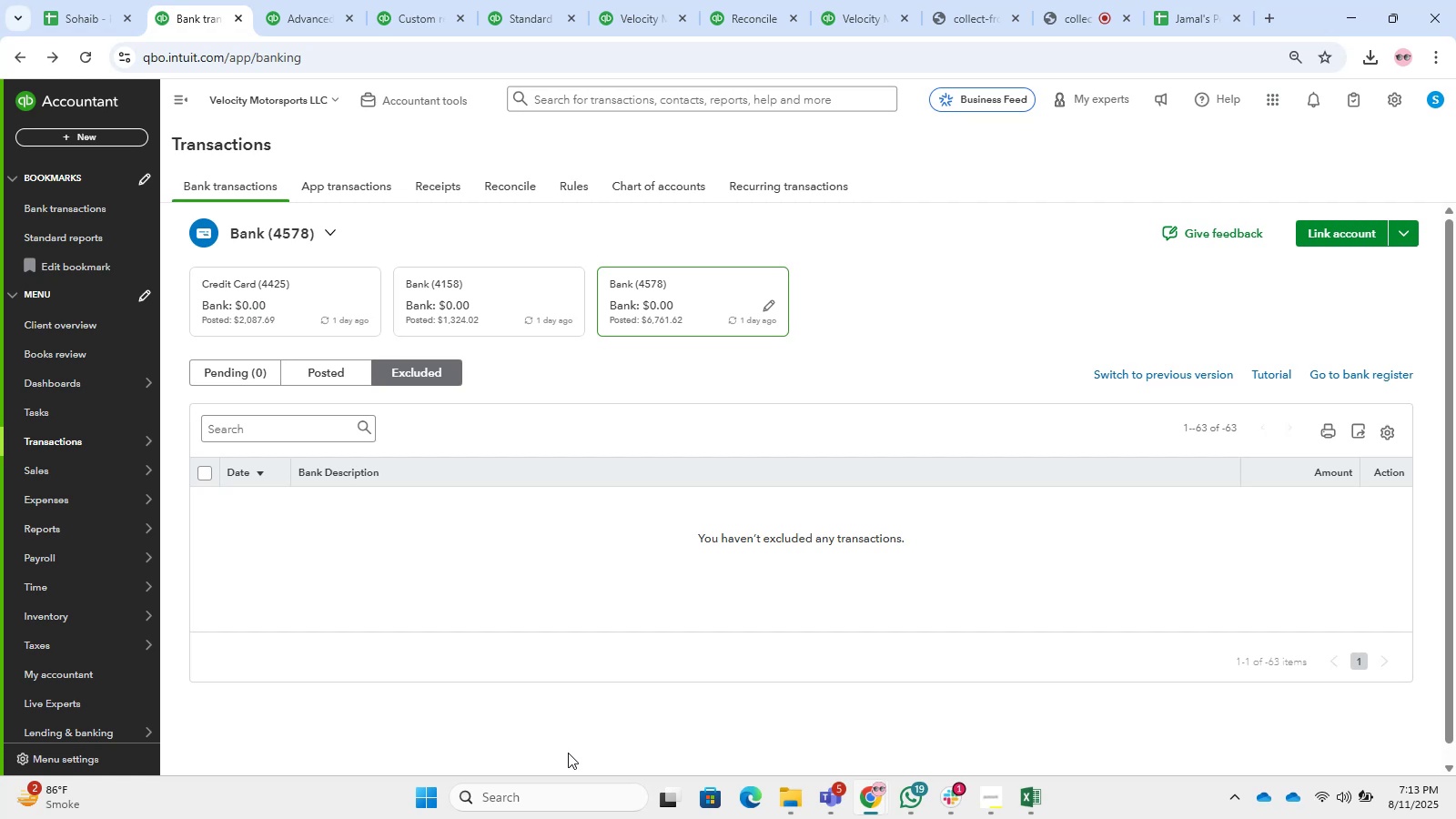 
type(xz)
 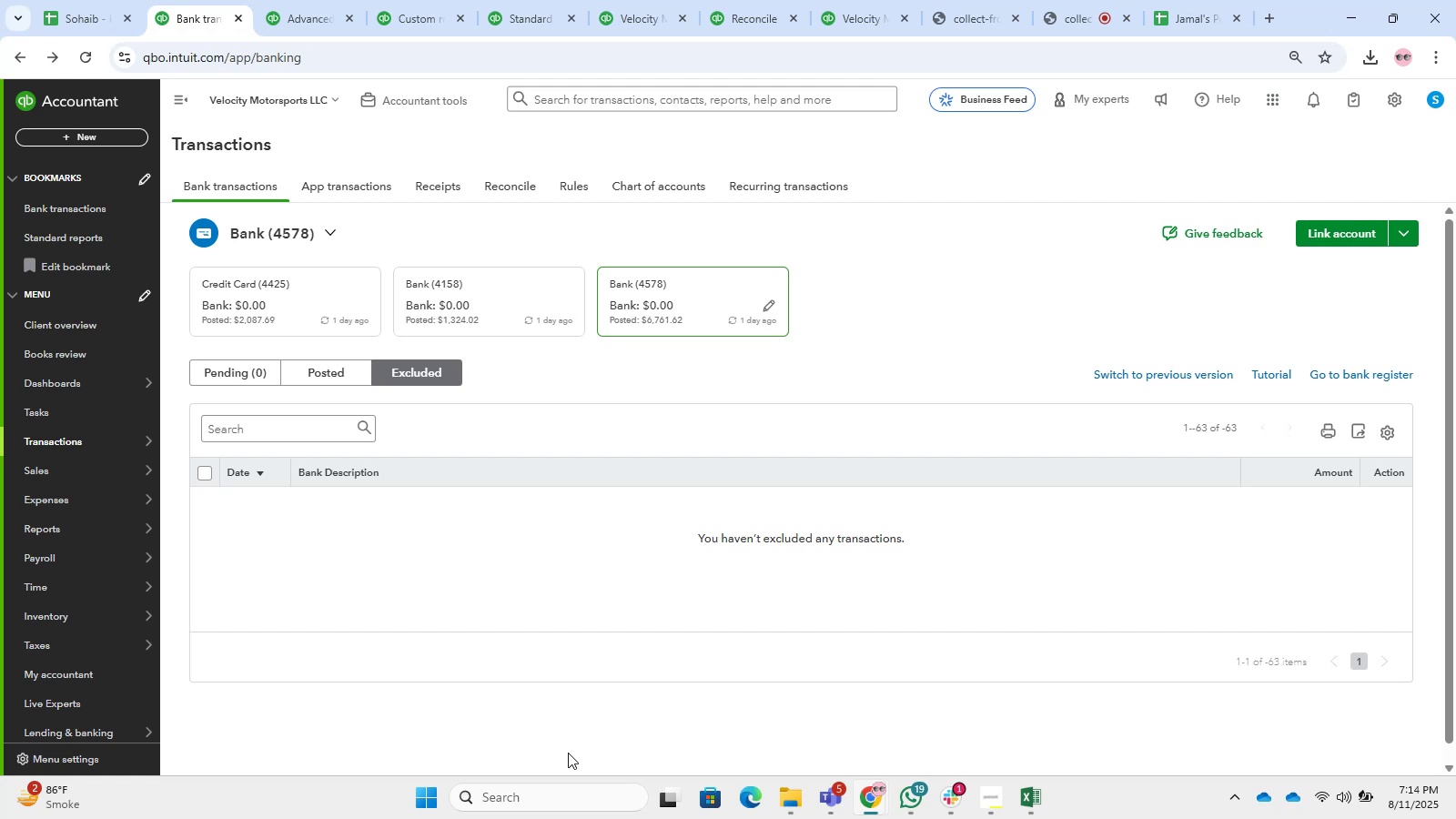 
wait(17.9)
 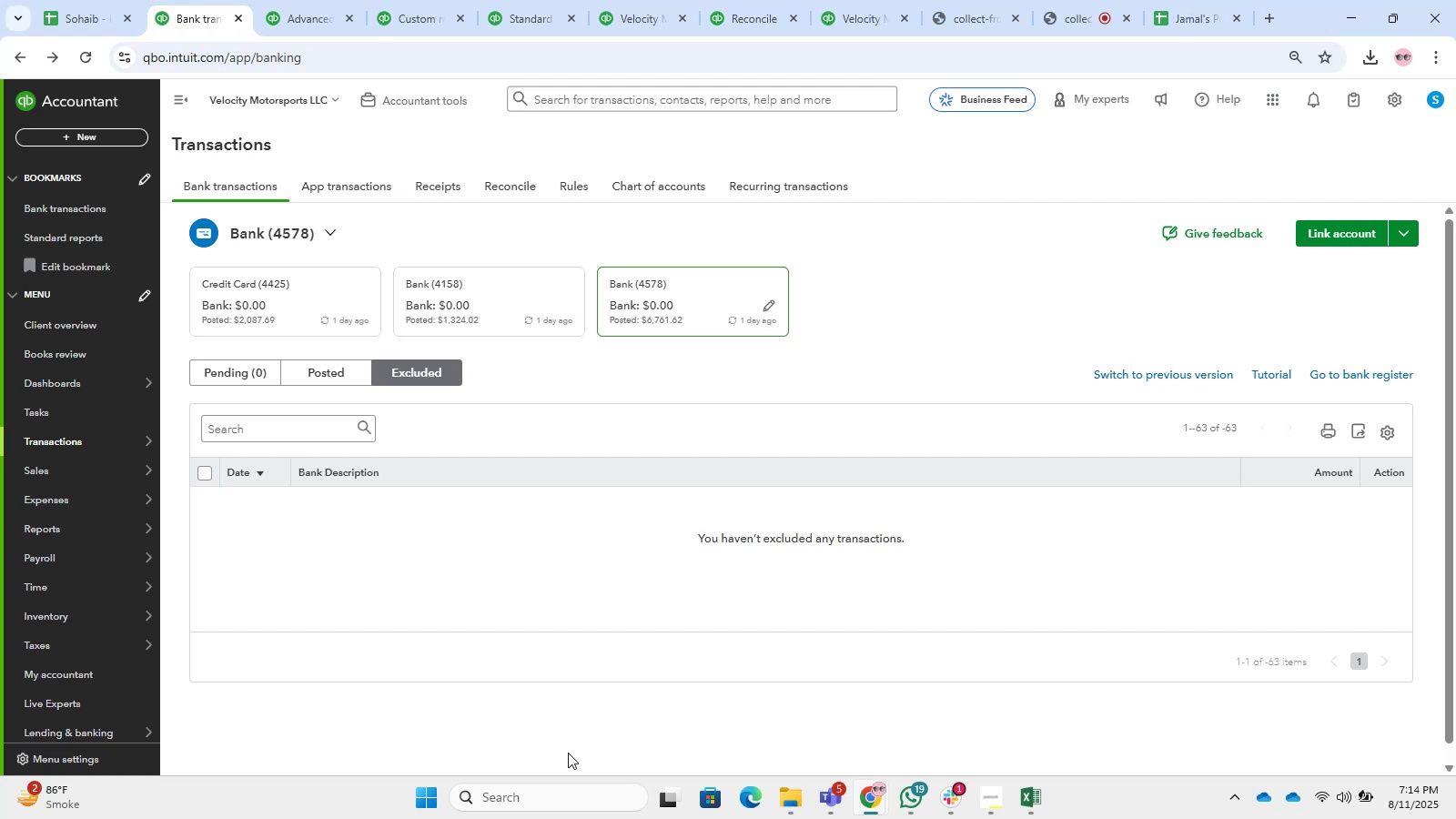 
left_click([347, 313])
 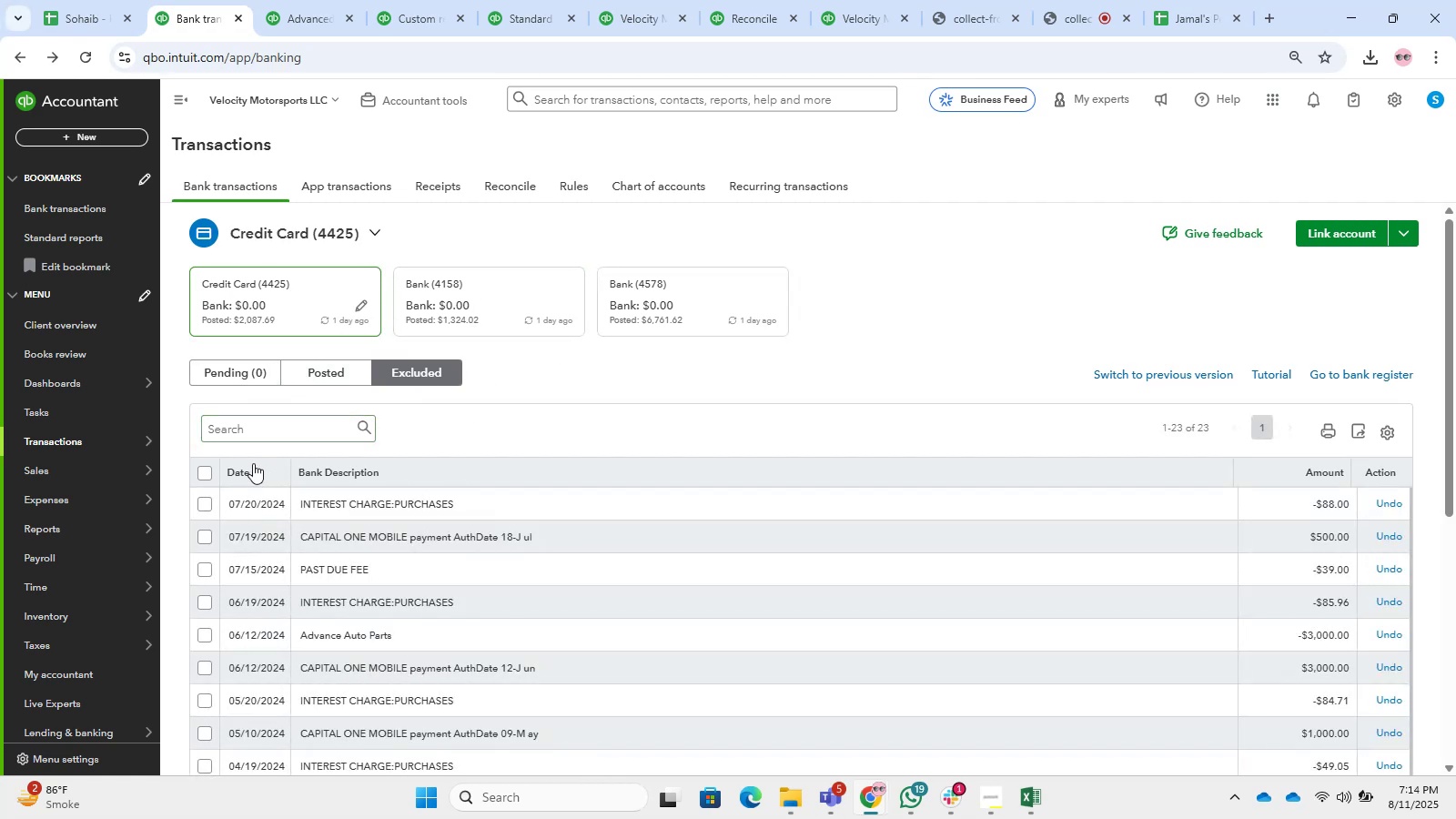 
left_click([207, 478])
 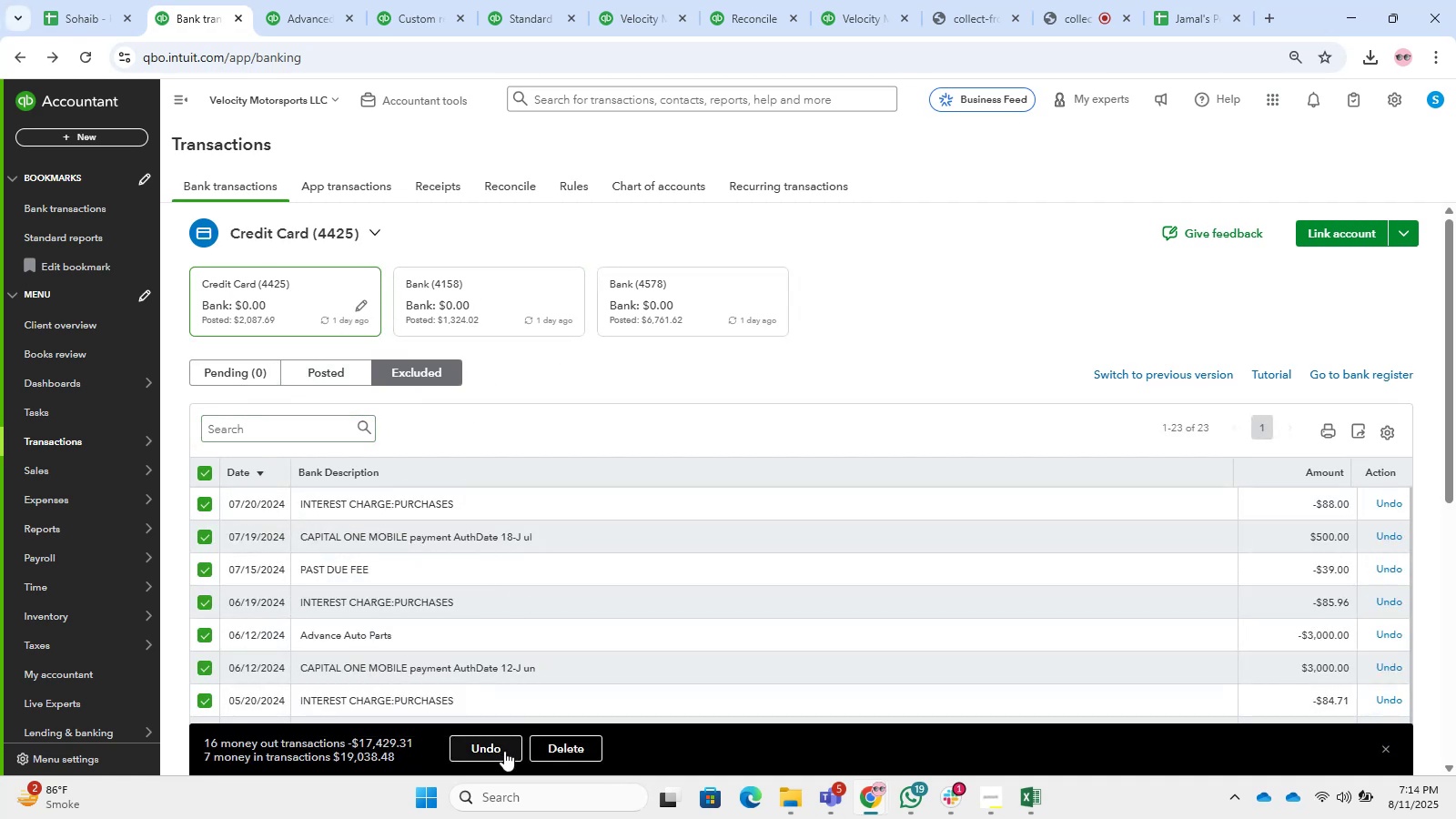 
left_click([555, 754])
 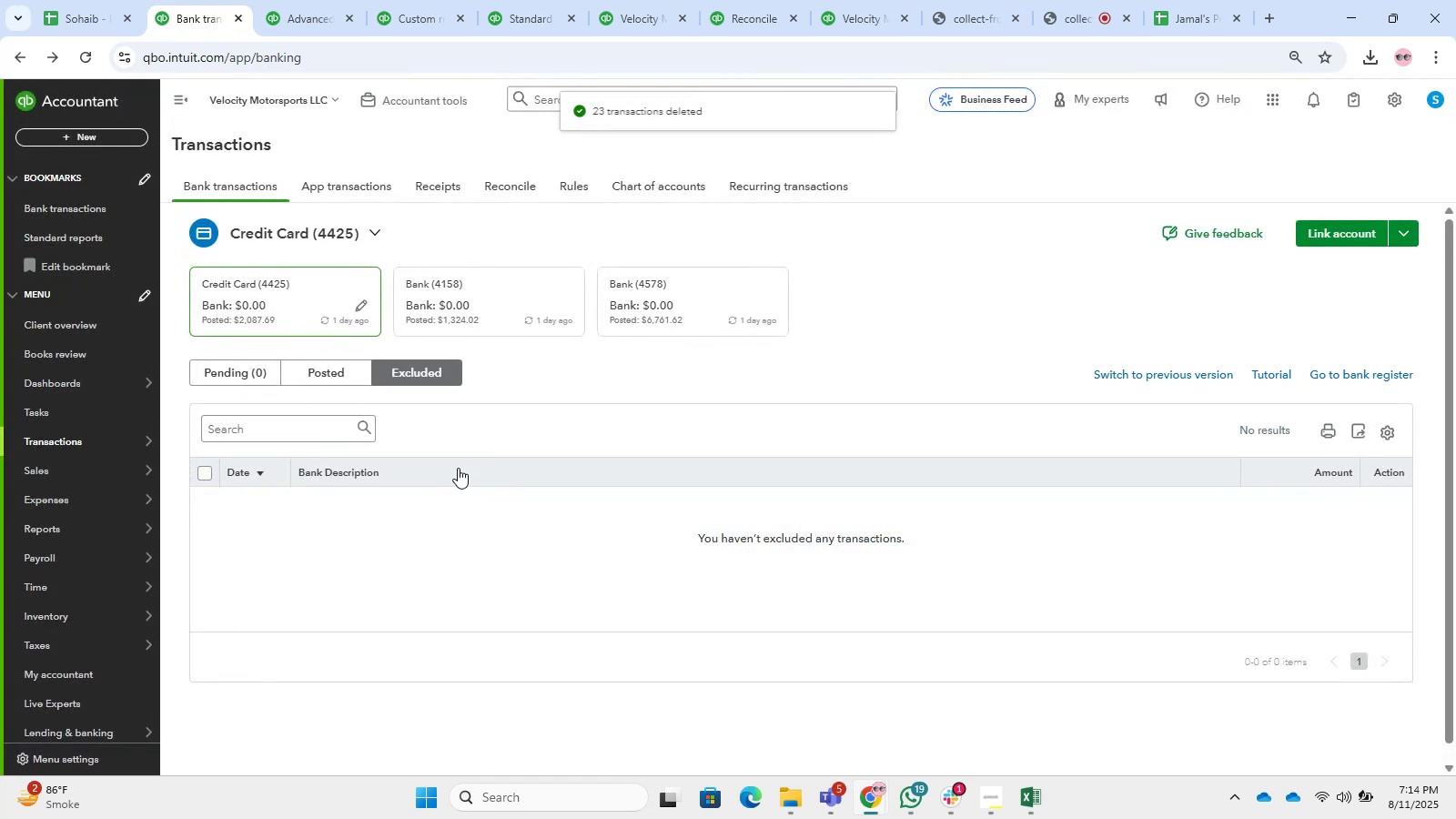 
left_click([228, 372])
 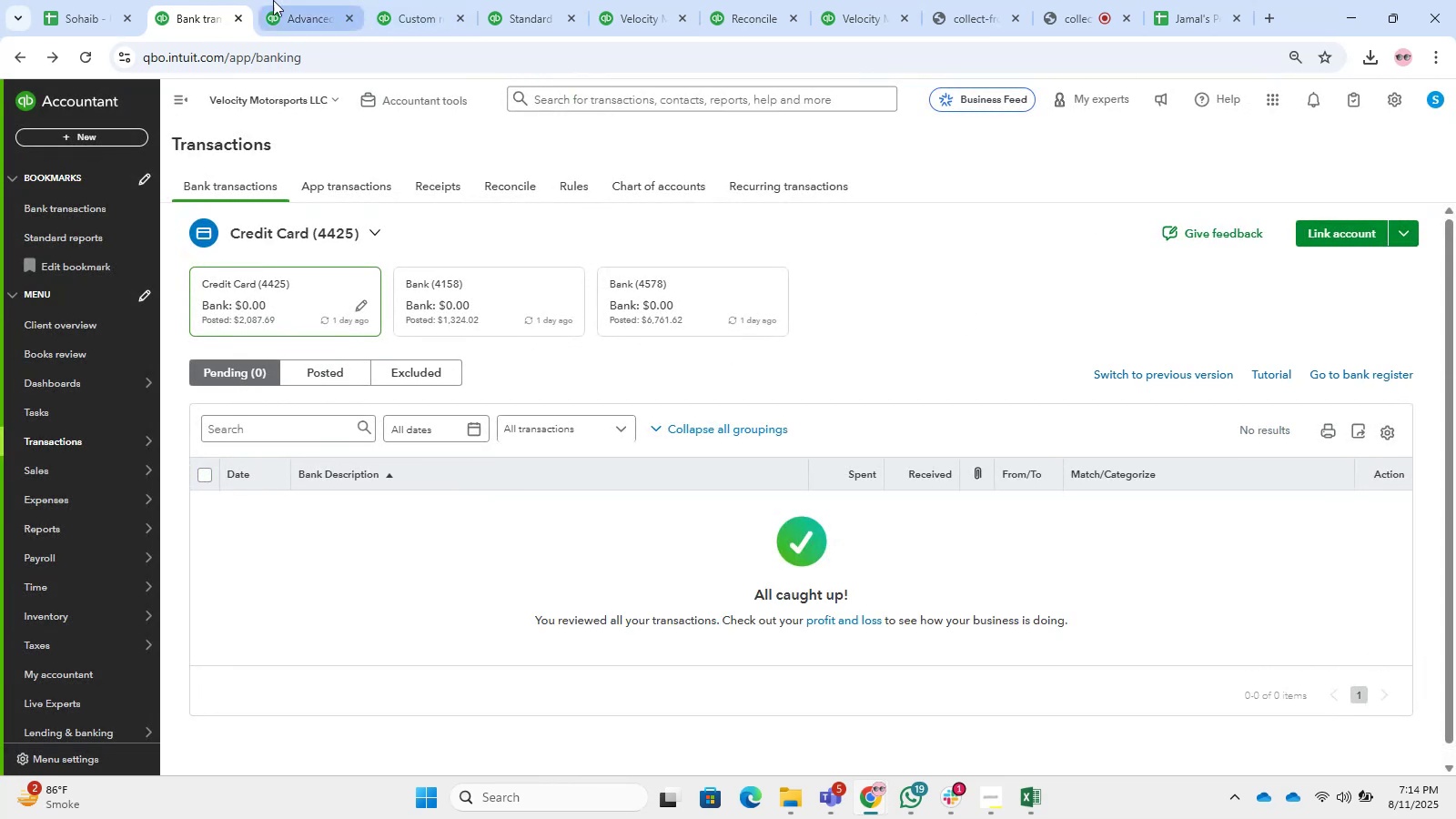 
left_click([482, 0])
 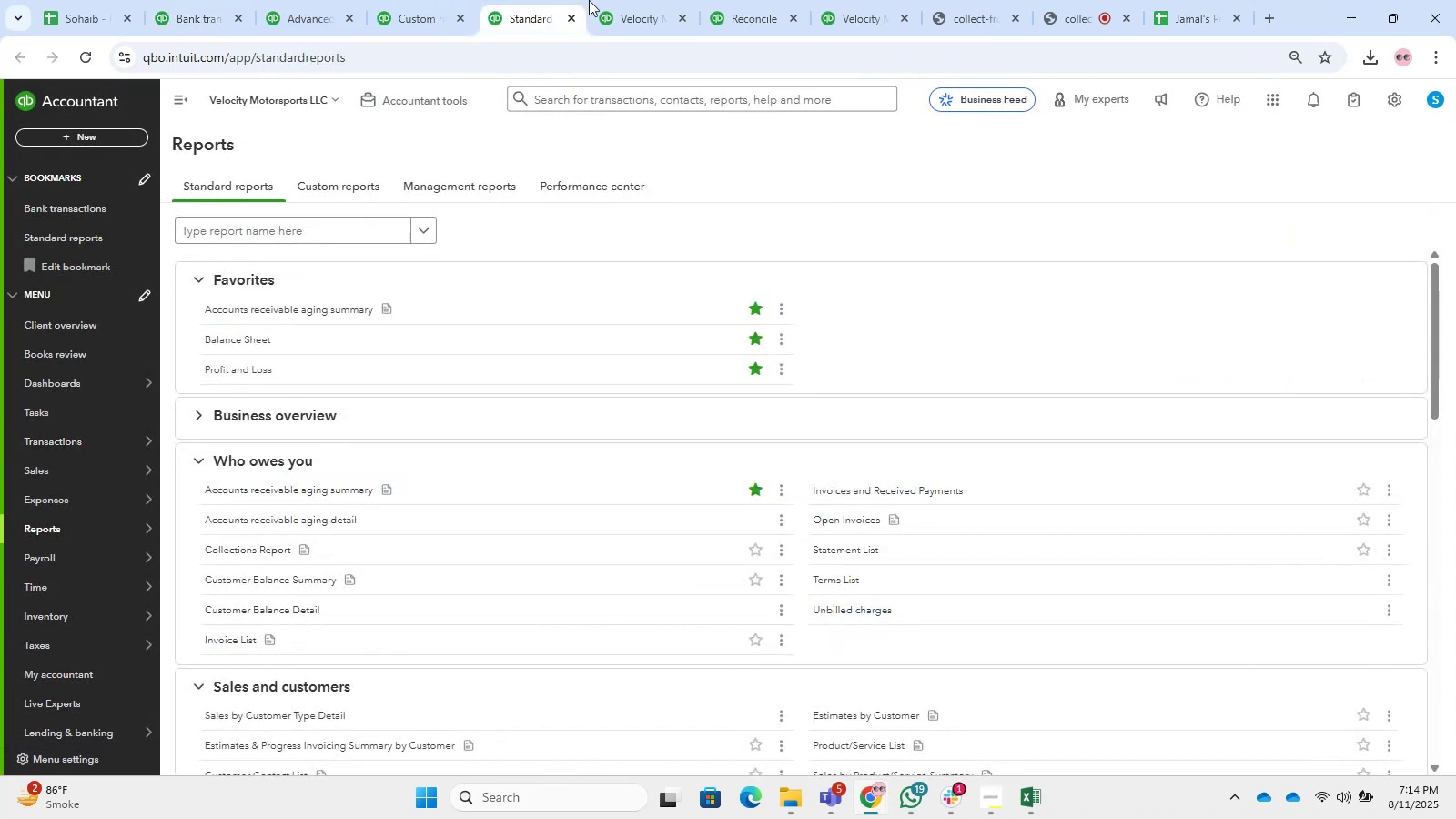 
left_click([655, 0])
 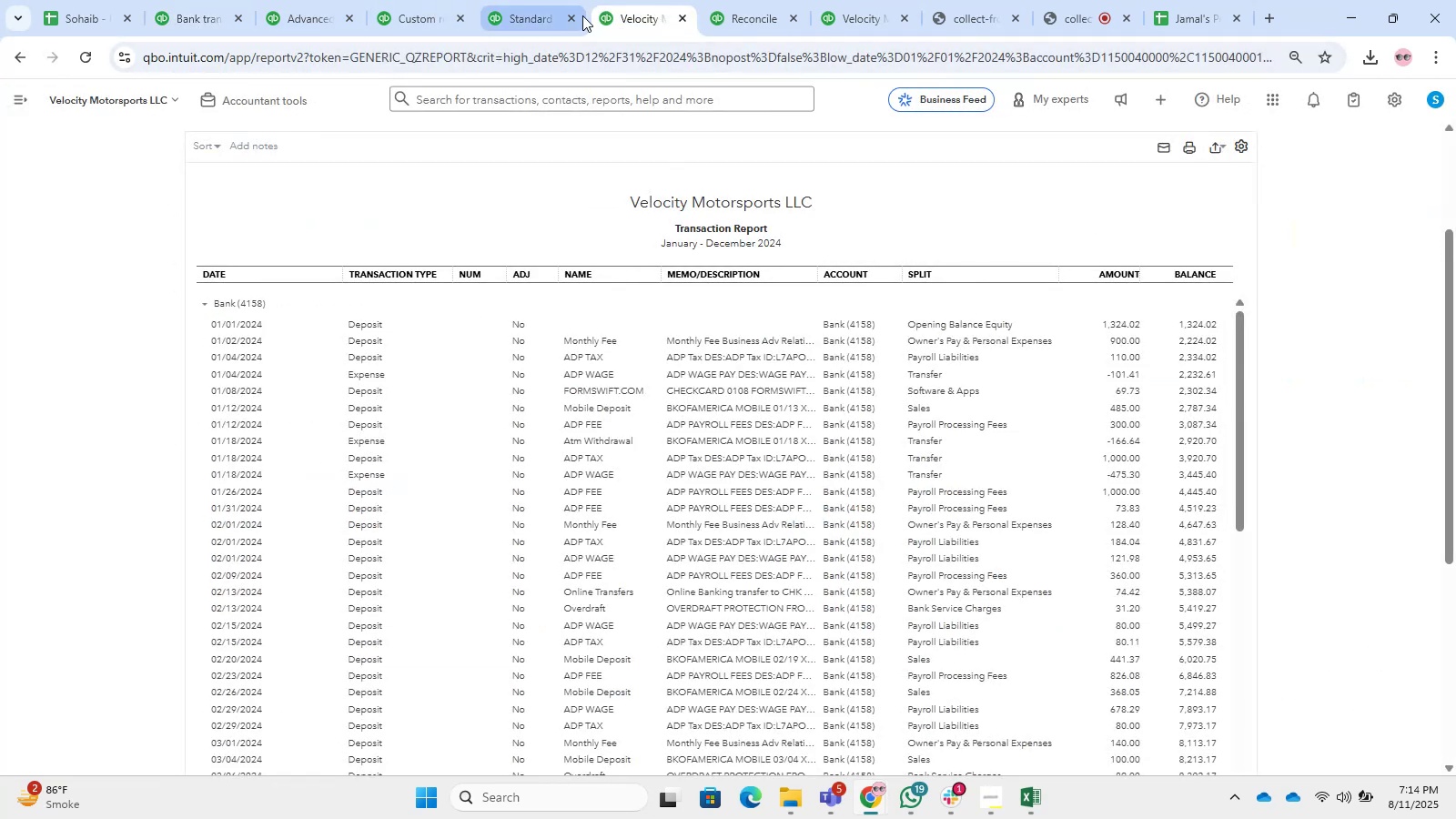 
scroll: coordinate [329, 214], scroll_direction: up, amount: 2.0
 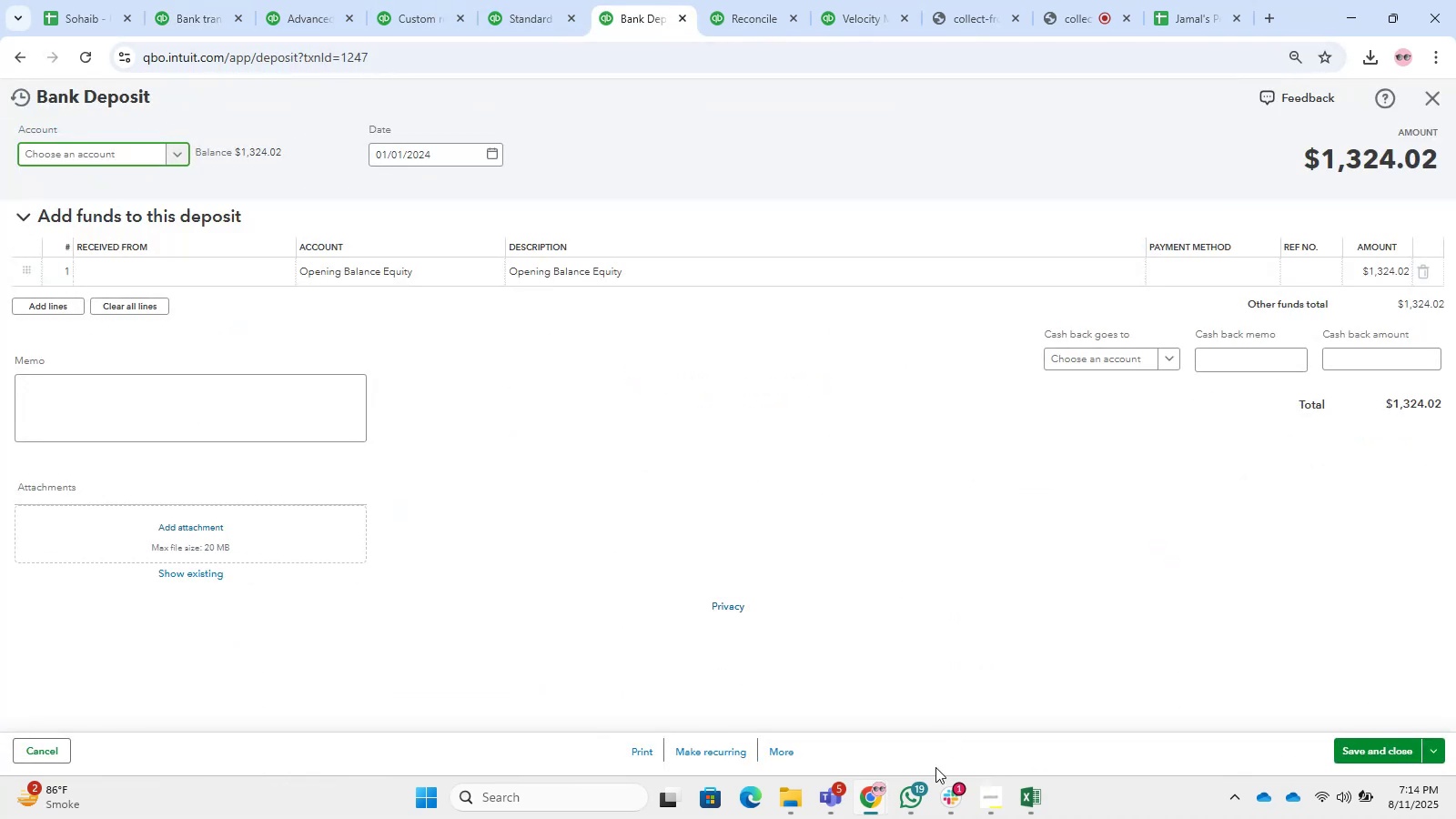 
left_click([774, 757])
 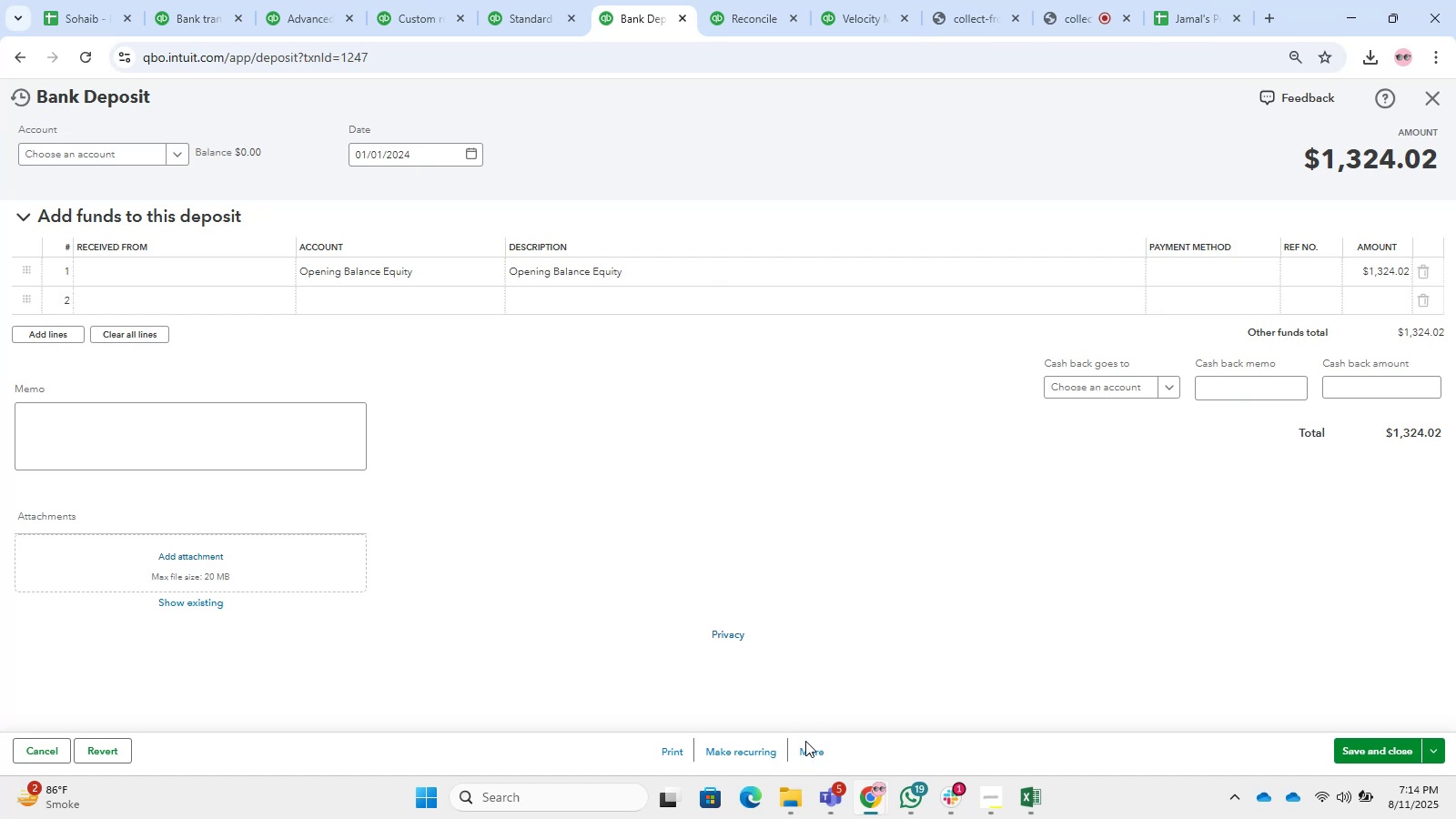 
double_click([805, 754])
 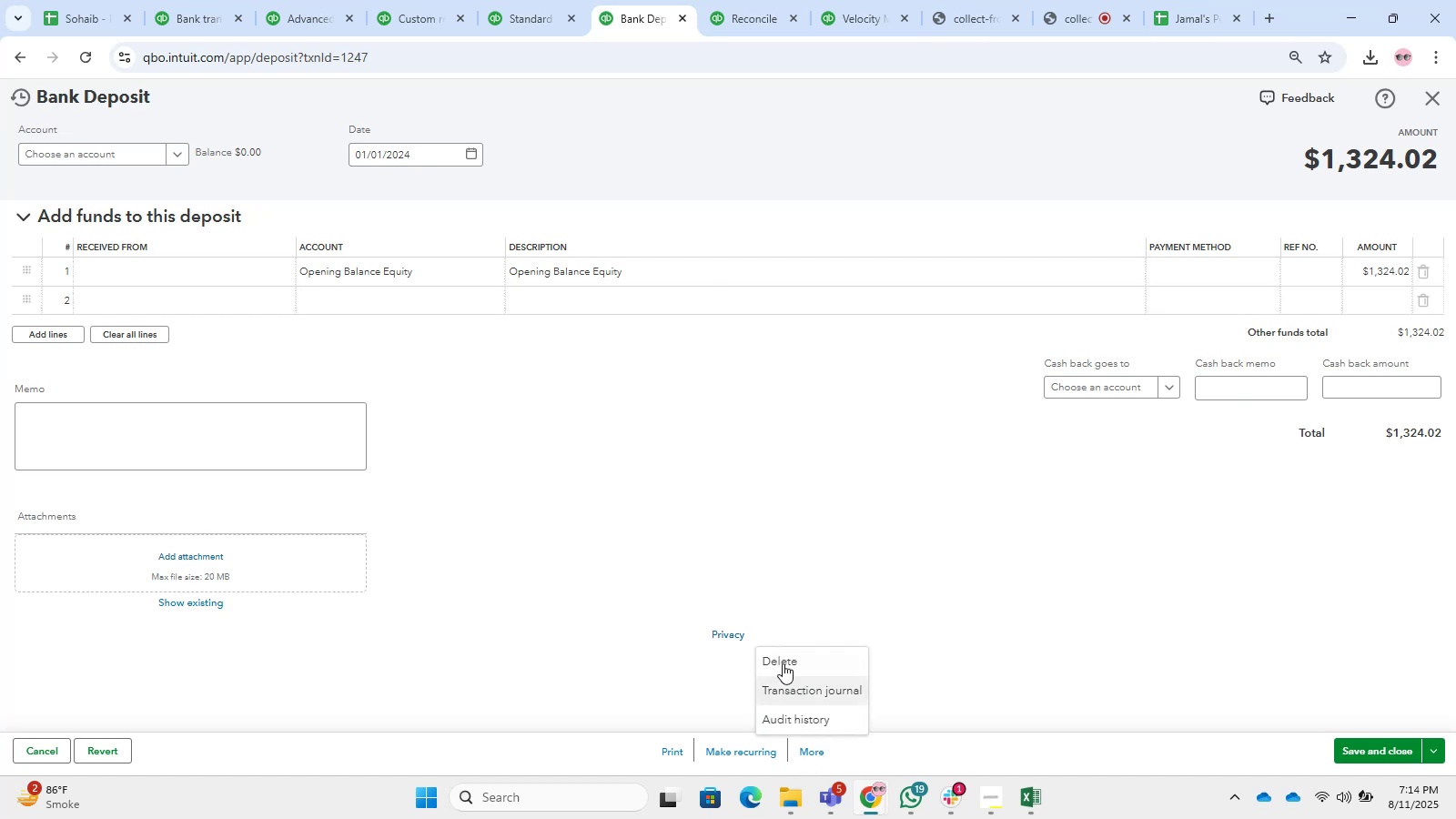 
left_click([779, 658])
 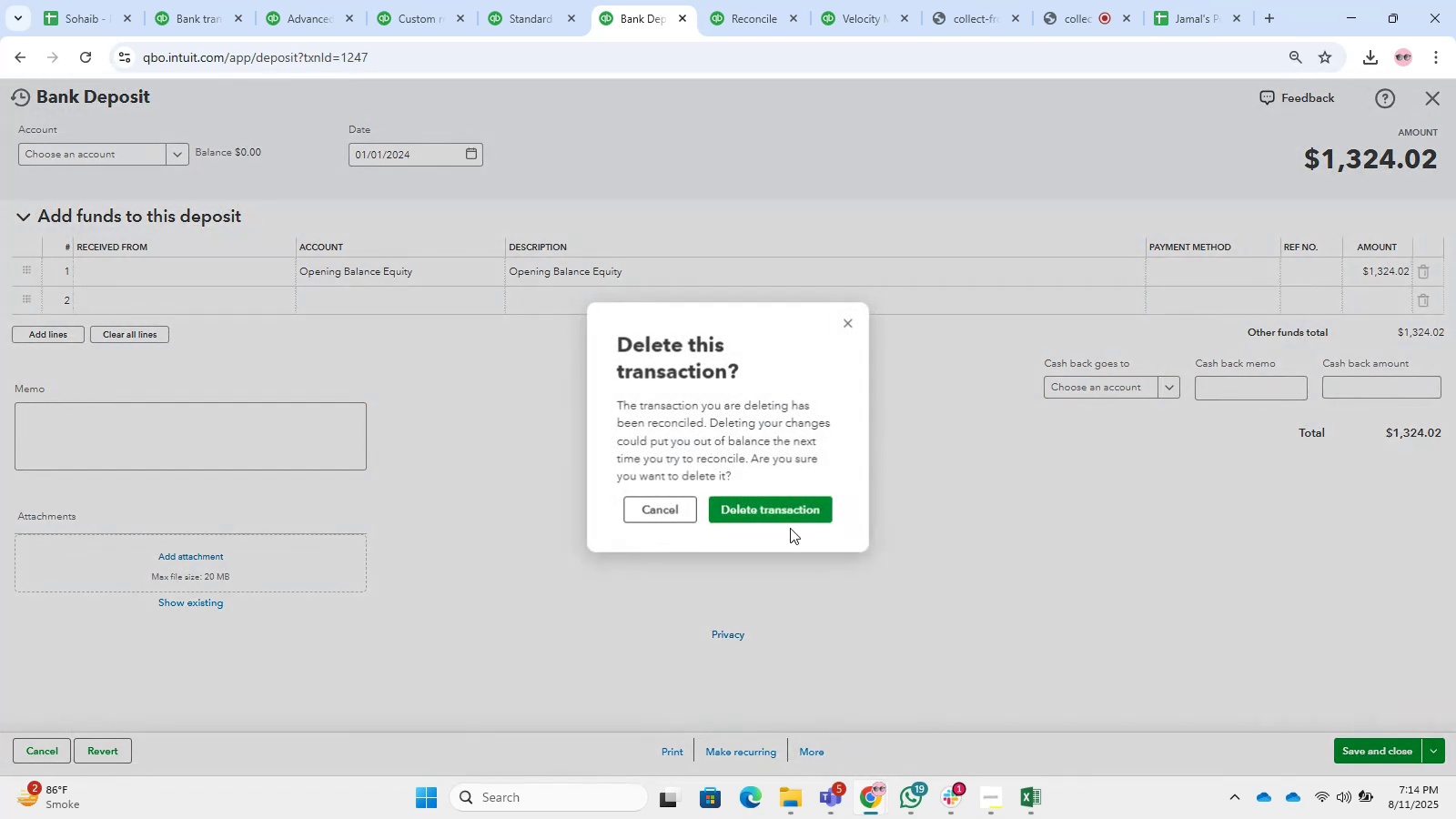 
left_click([769, 513])
 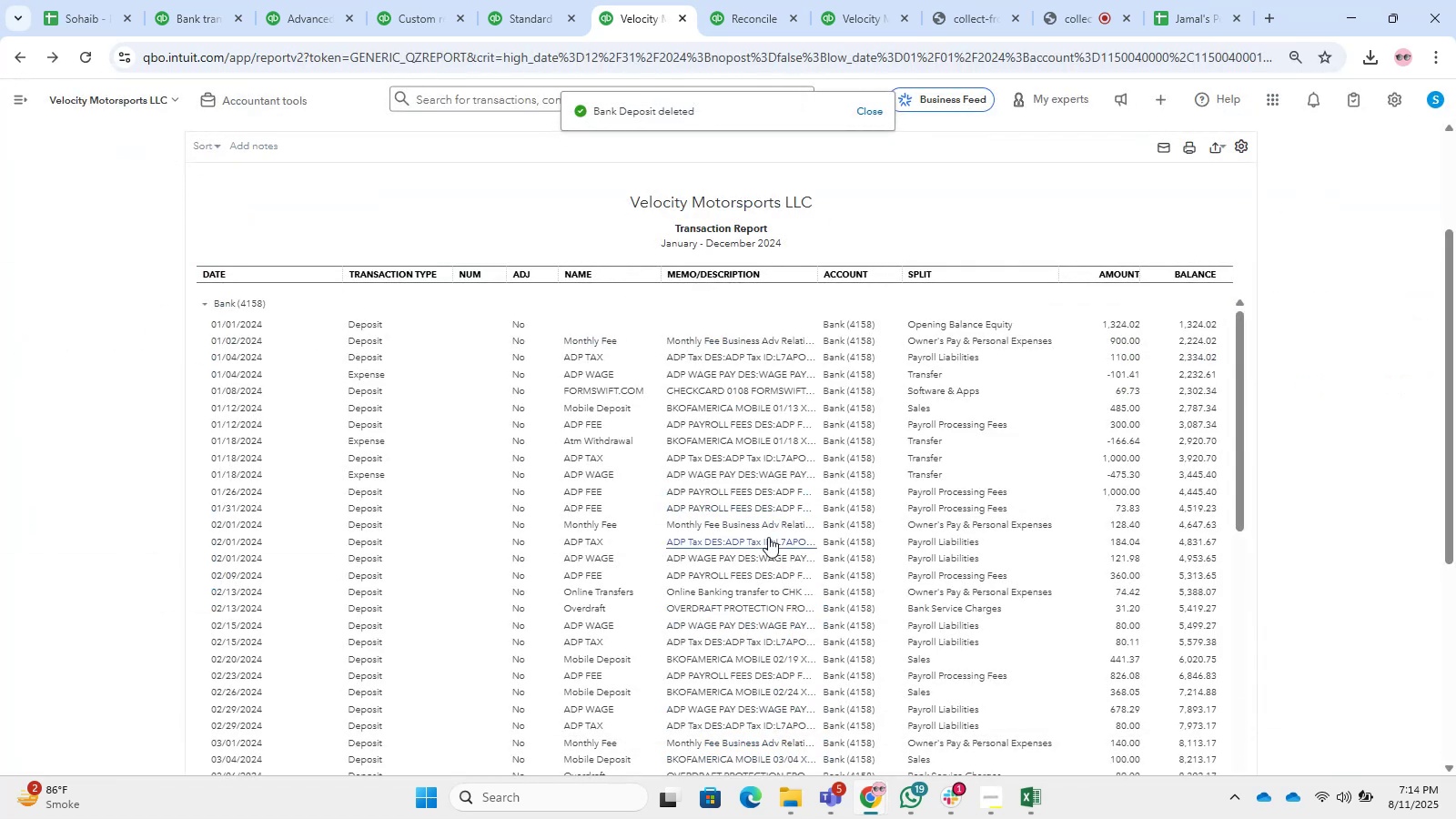 
scroll: coordinate [575, 361], scroll_direction: up, amount: 3.0
 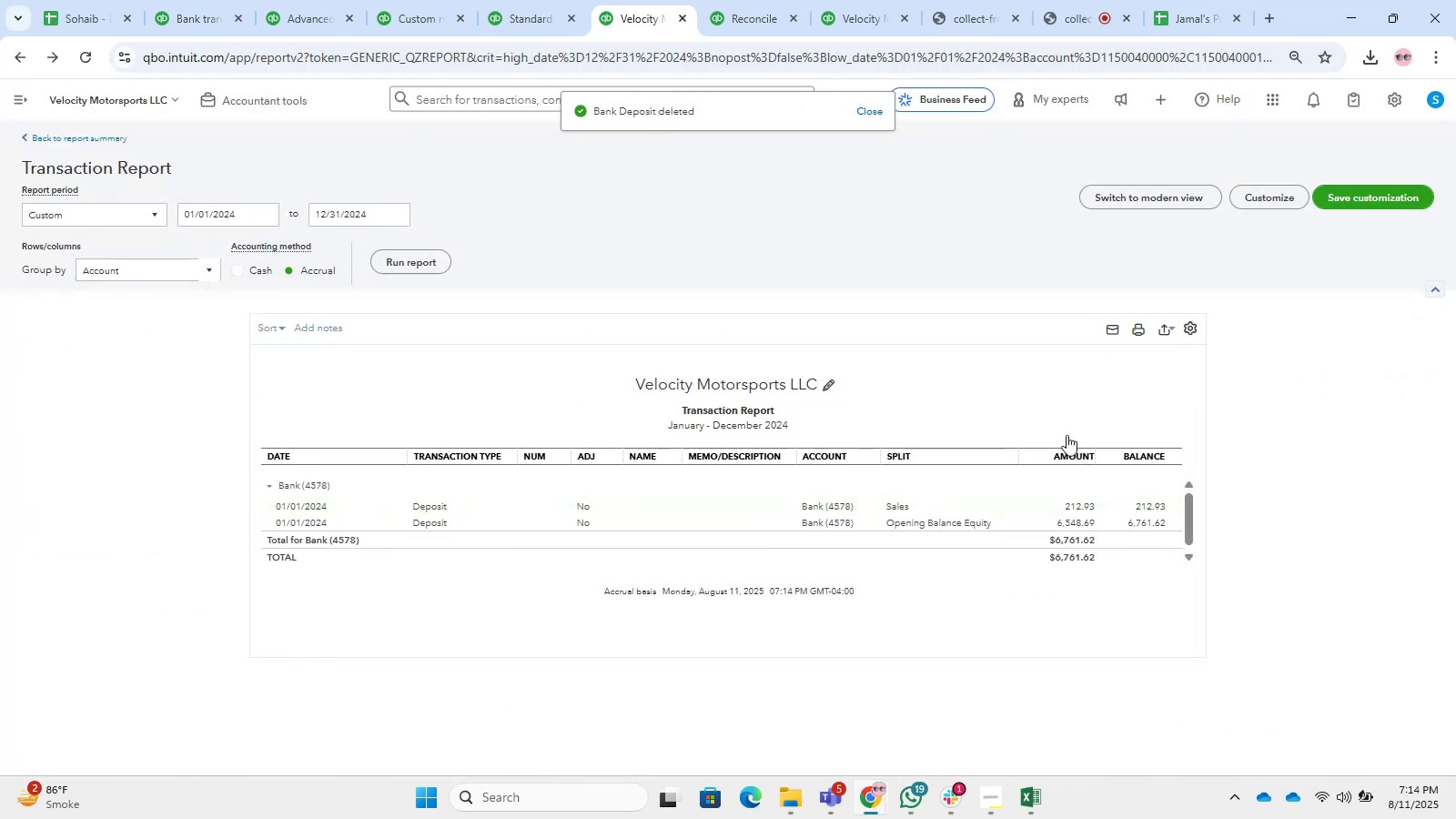 
left_click([871, 530])
 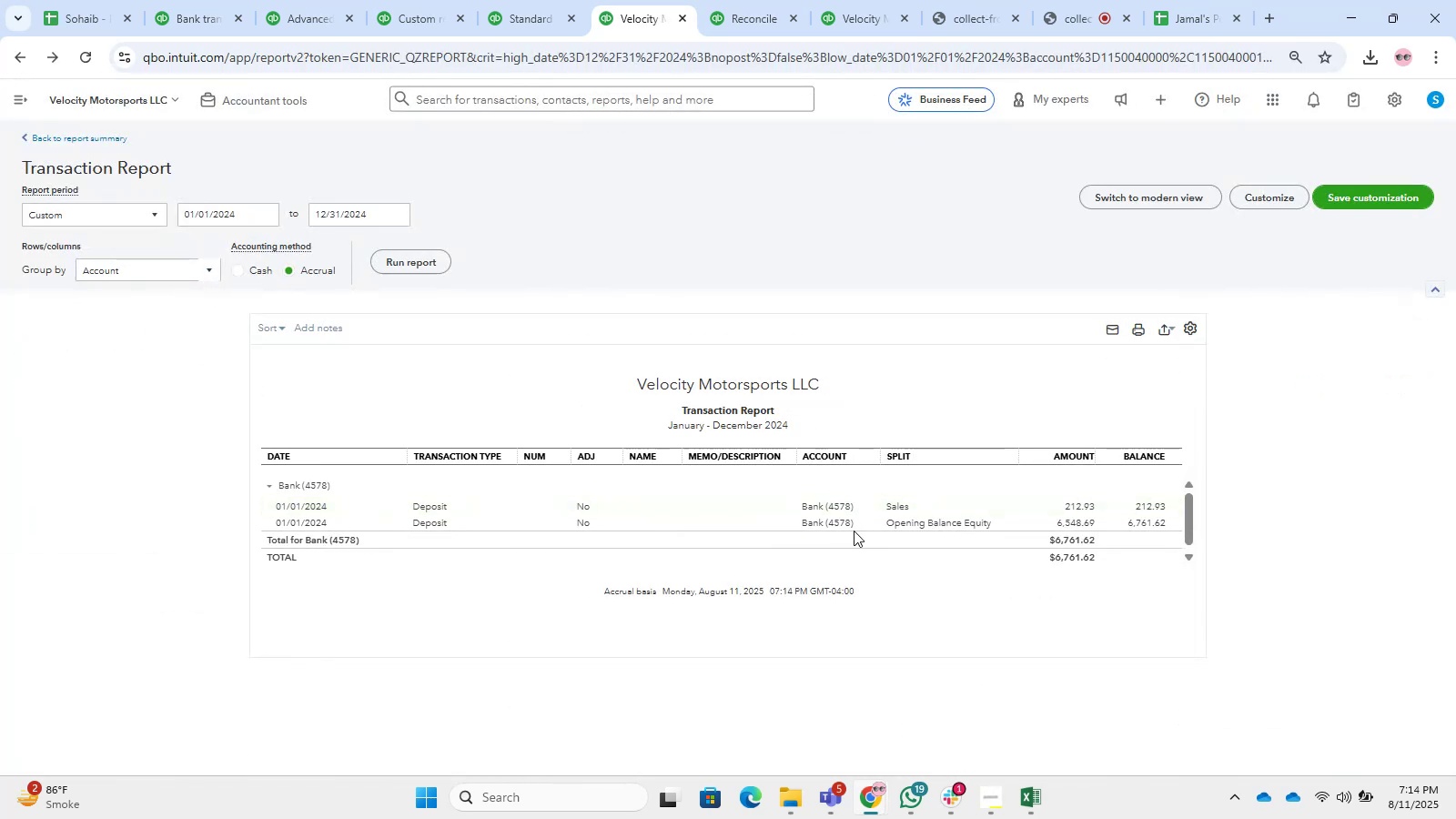 
left_click([844, 529])
 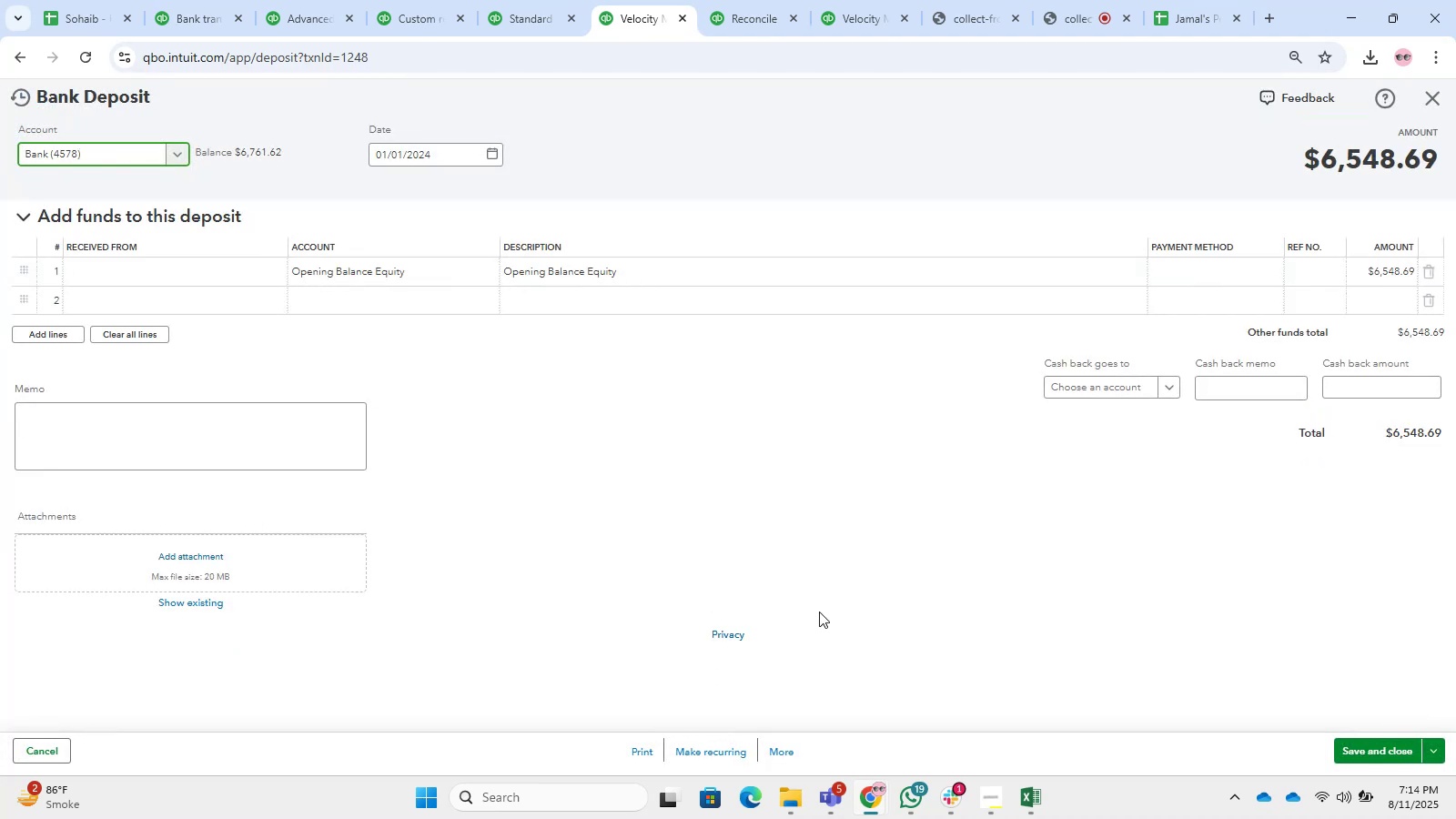 
wait(5.19)
 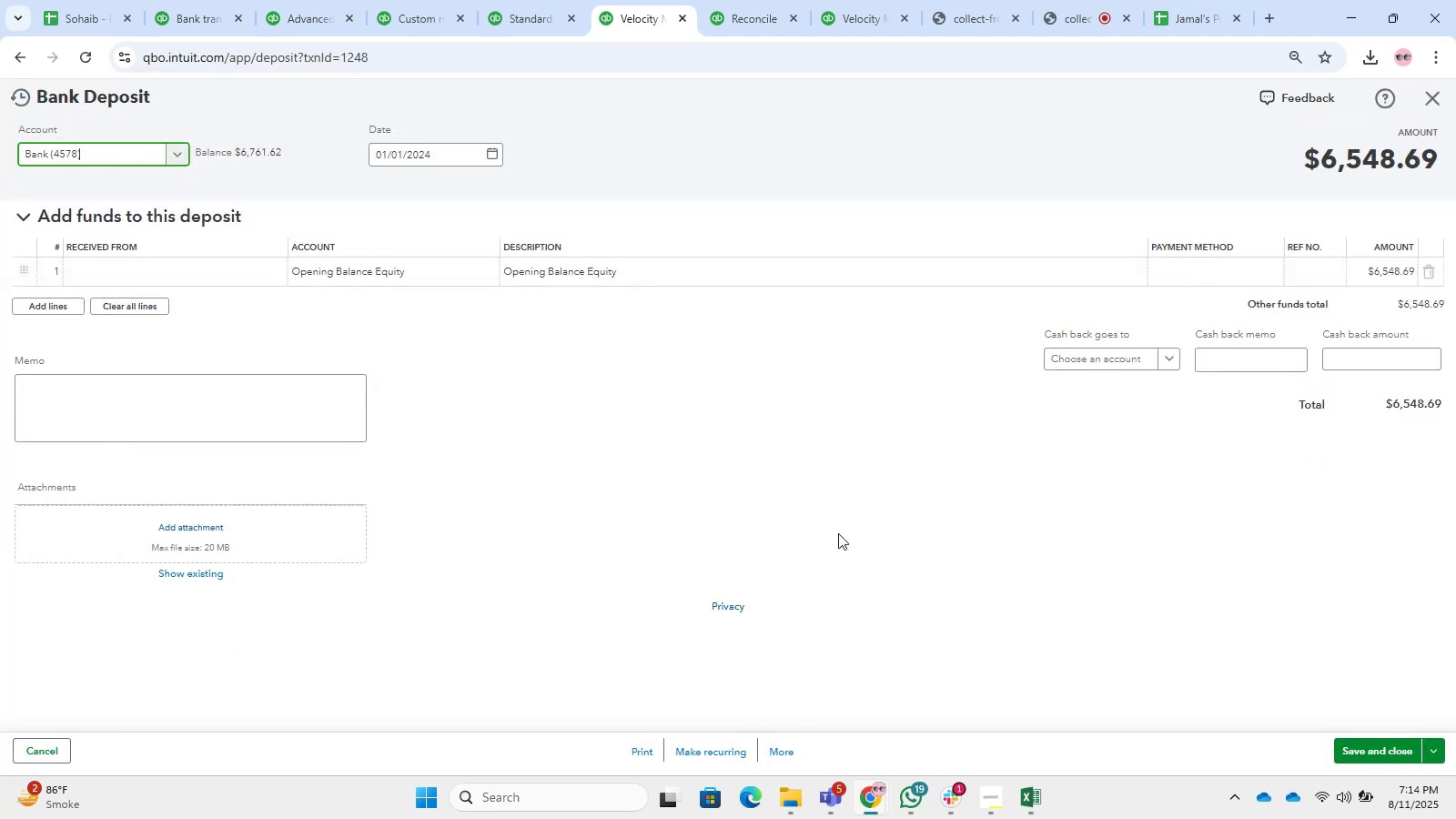 
left_click([784, 745])
 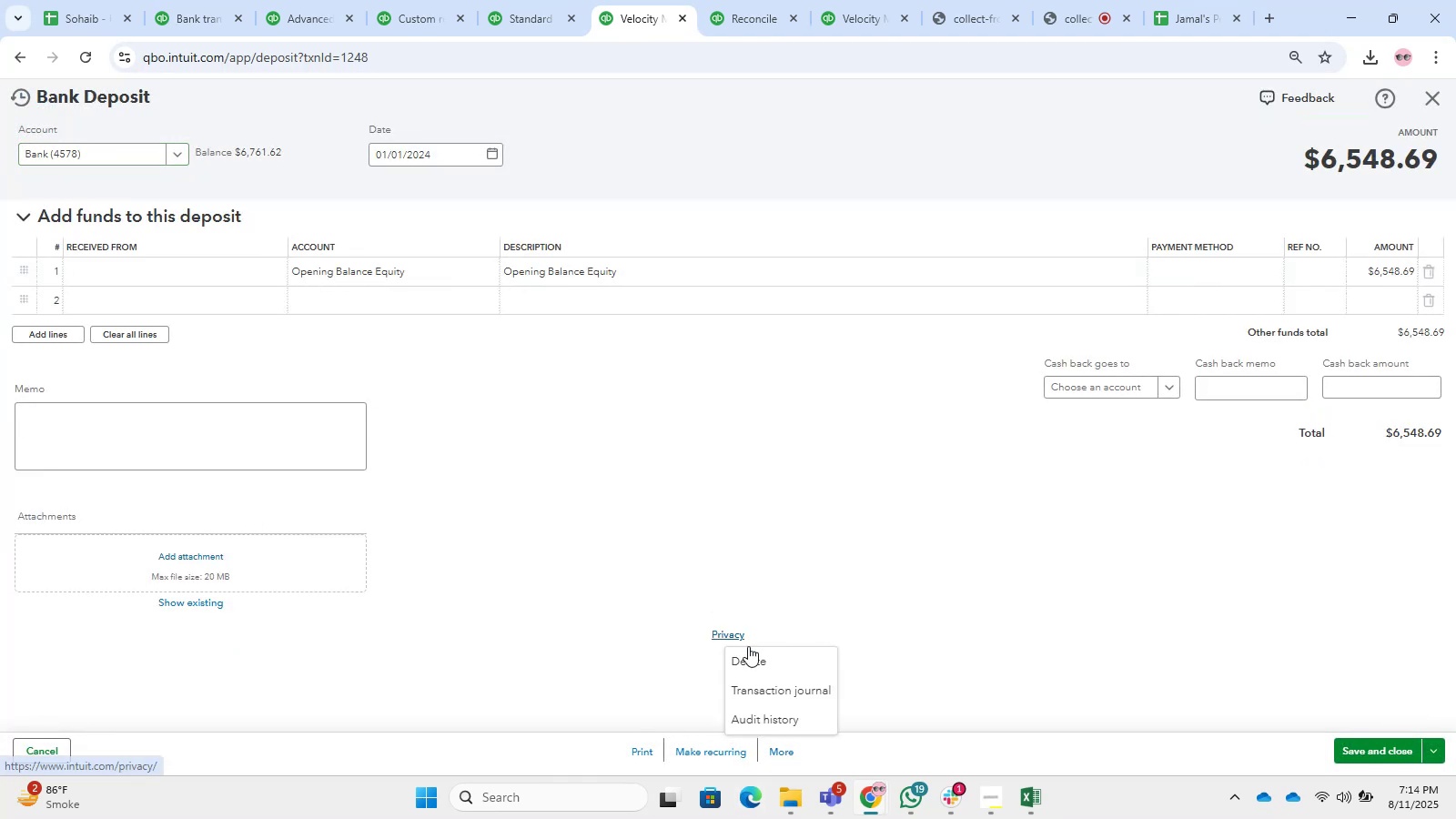 
left_click([760, 659])
 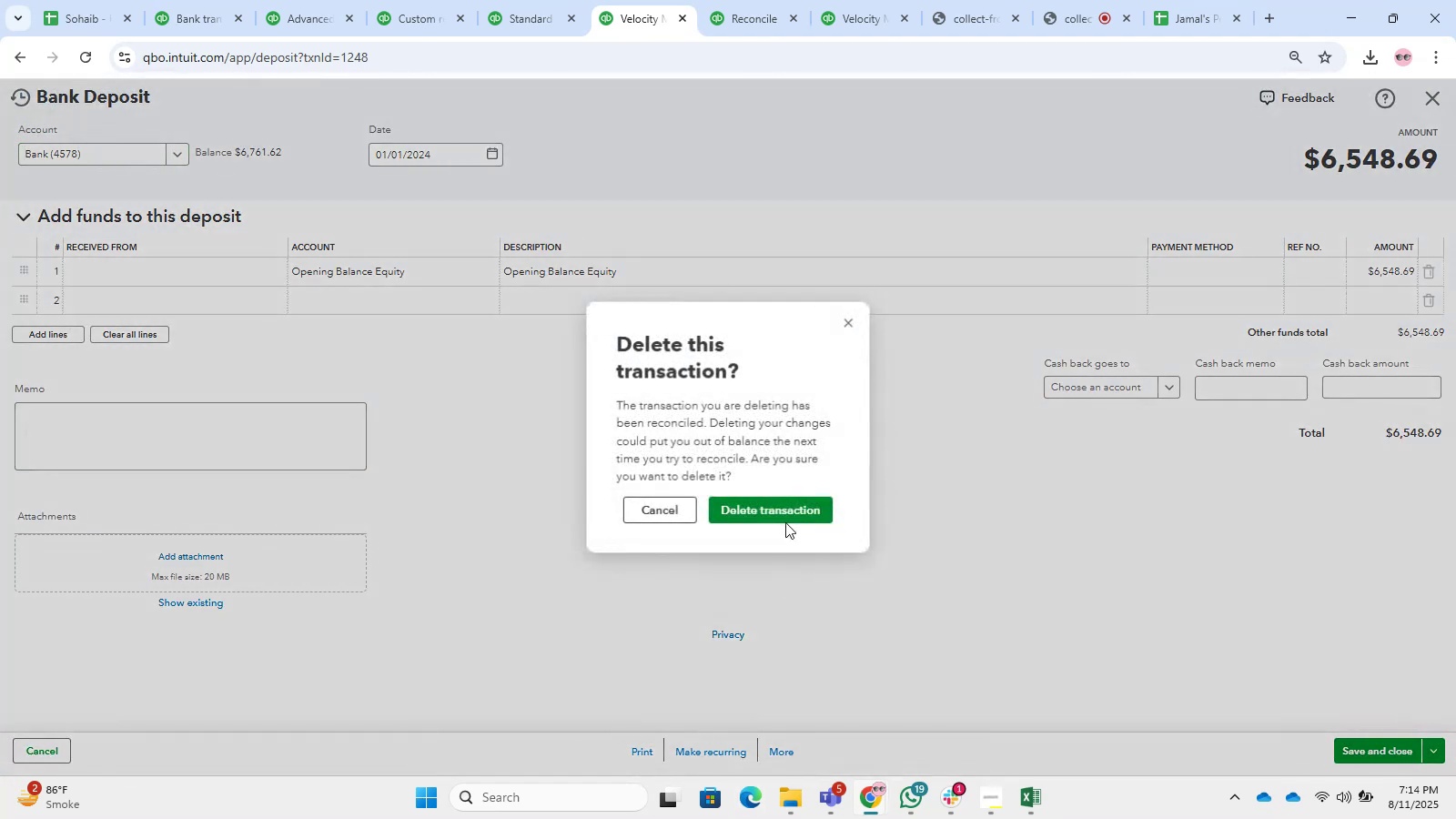 
left_click([785, 512])
 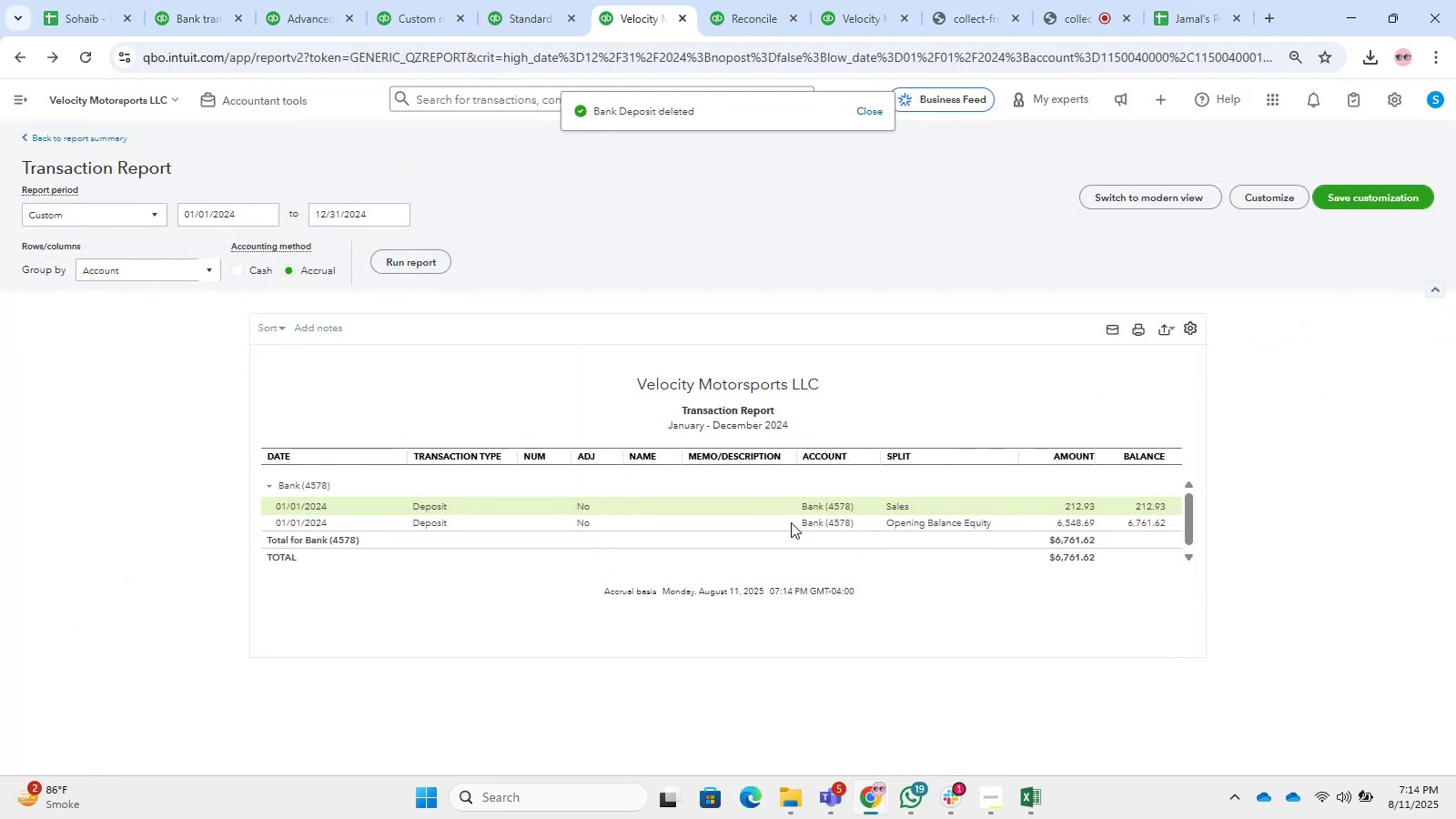 
double_click([819, 529])
 